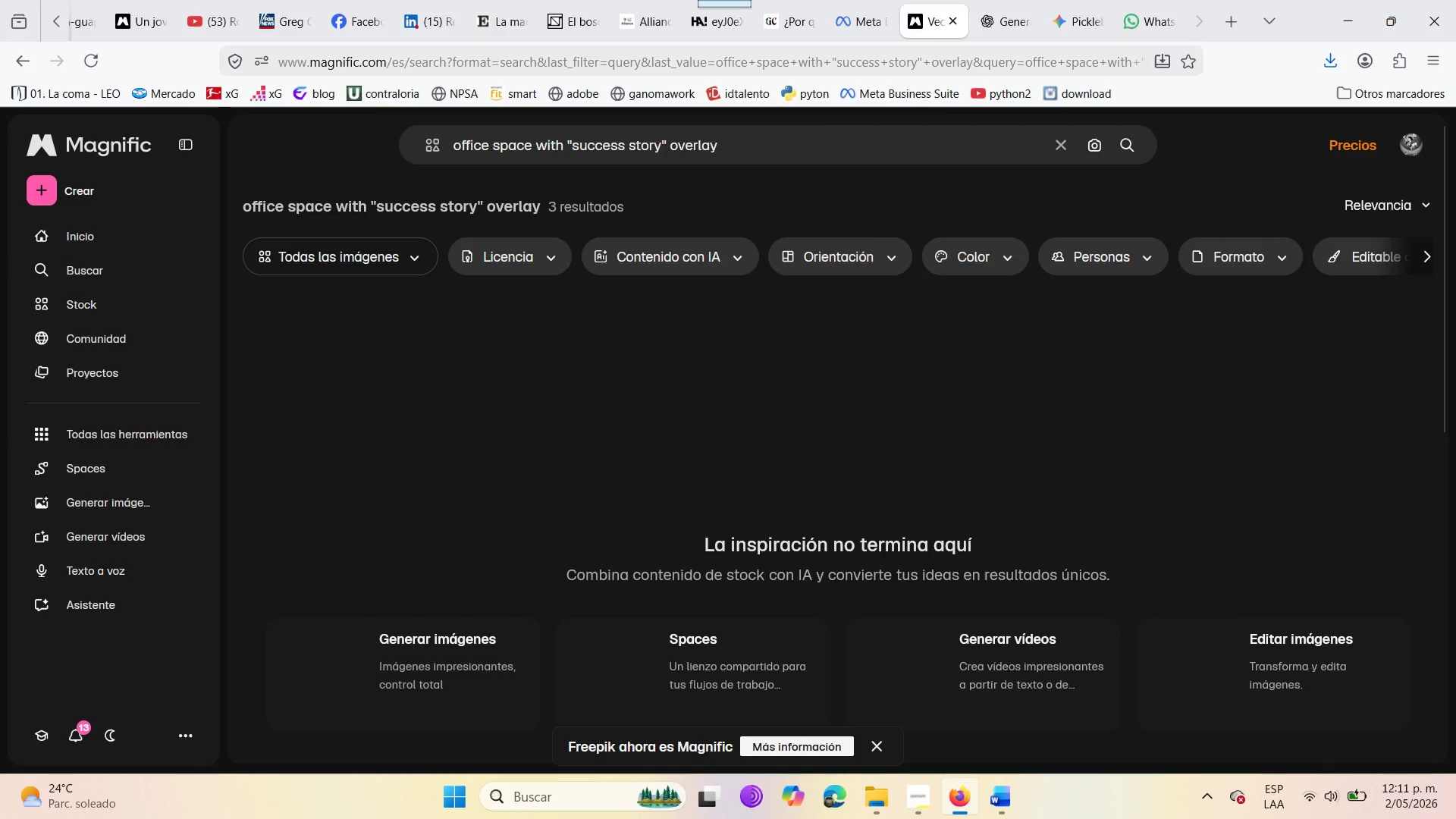 
scroll: coordinate [789, 490], scroll_direction: down, amount: 4.0
 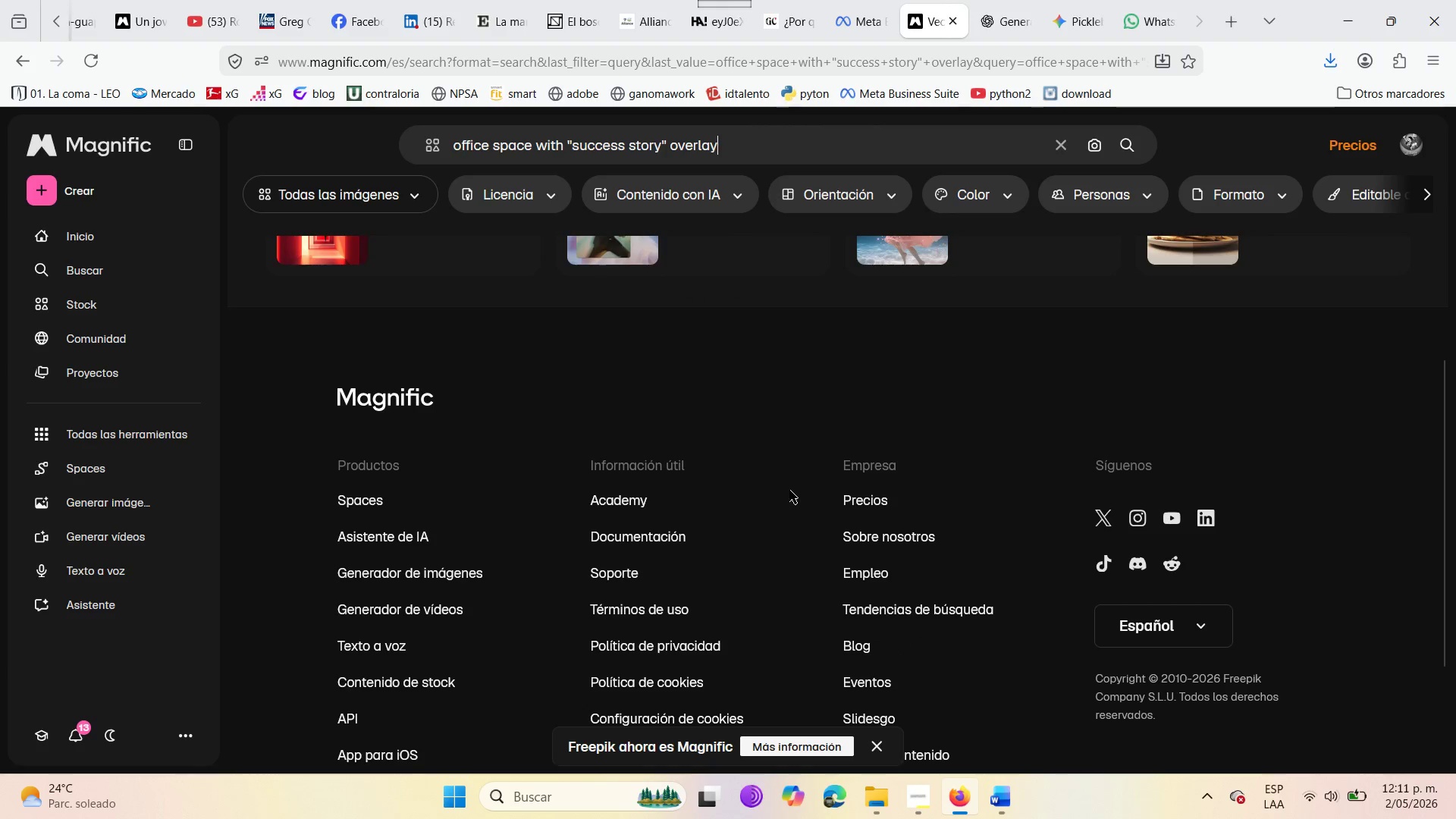 
scroll: coordinate [789, 490], scroll_direction: up, amount: 4.0
 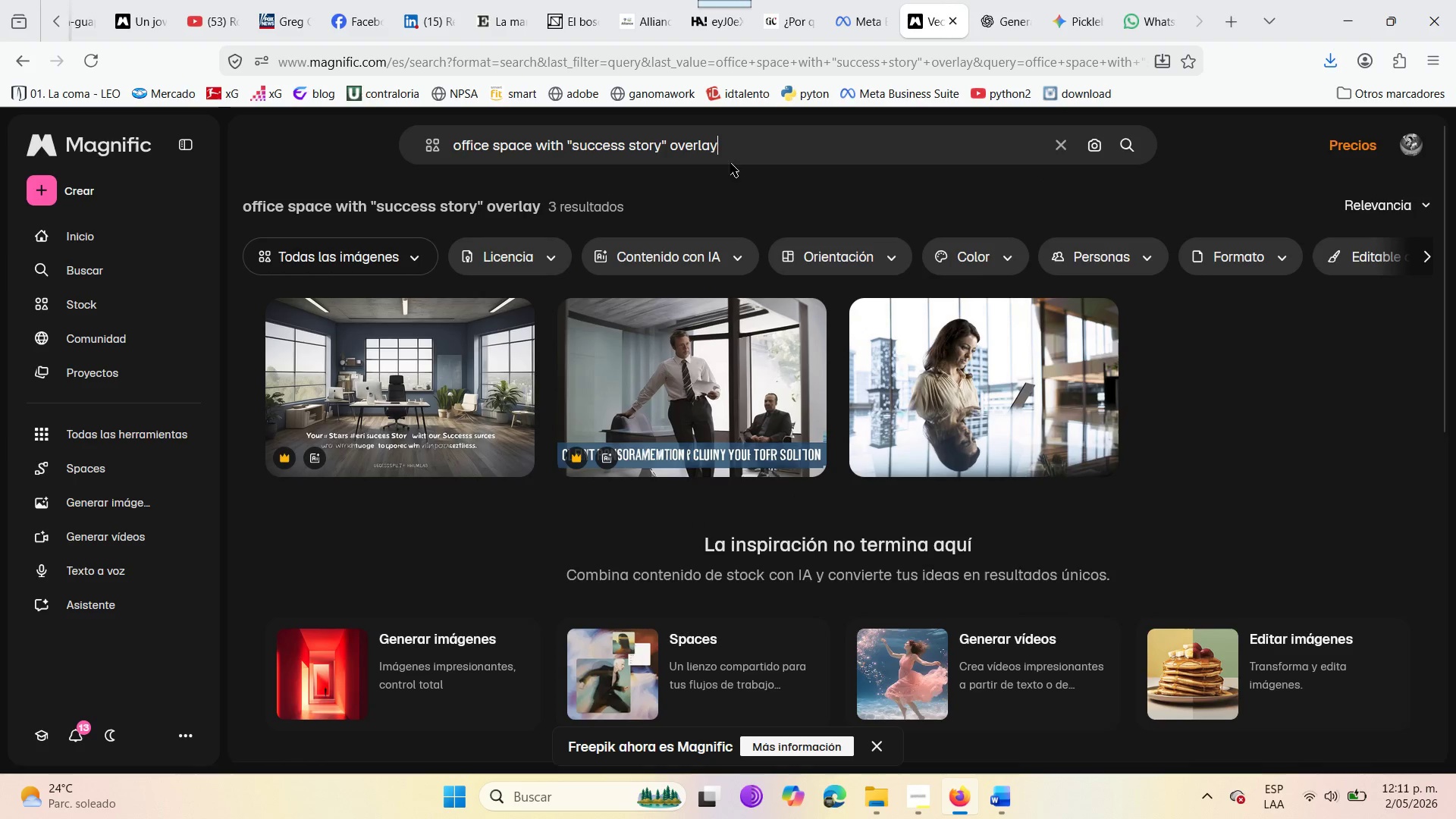 
left_click_drag(start_coordinate=[726, 149], to_coordinate=[452, 155])
 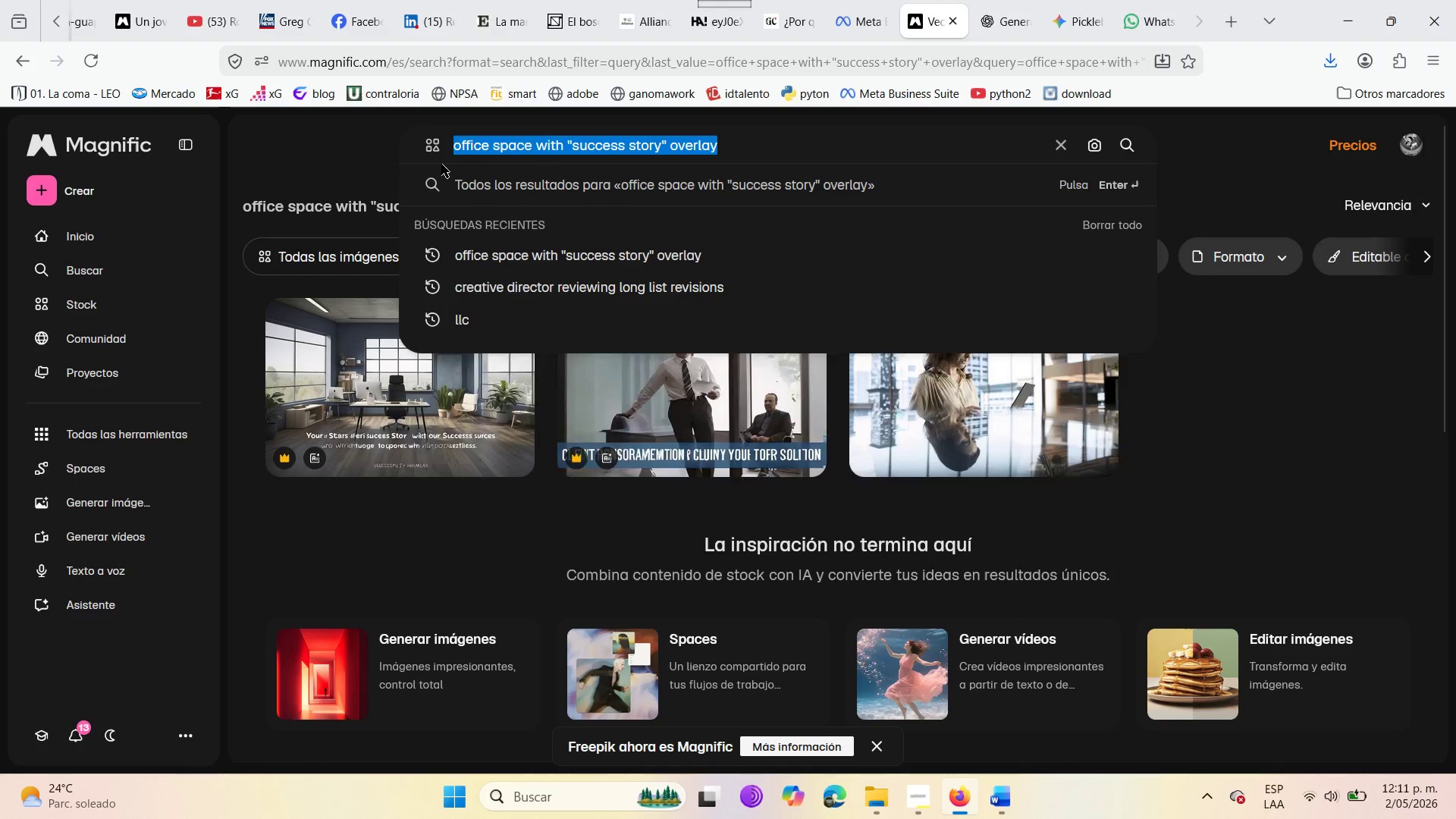 
key(Control+C)
 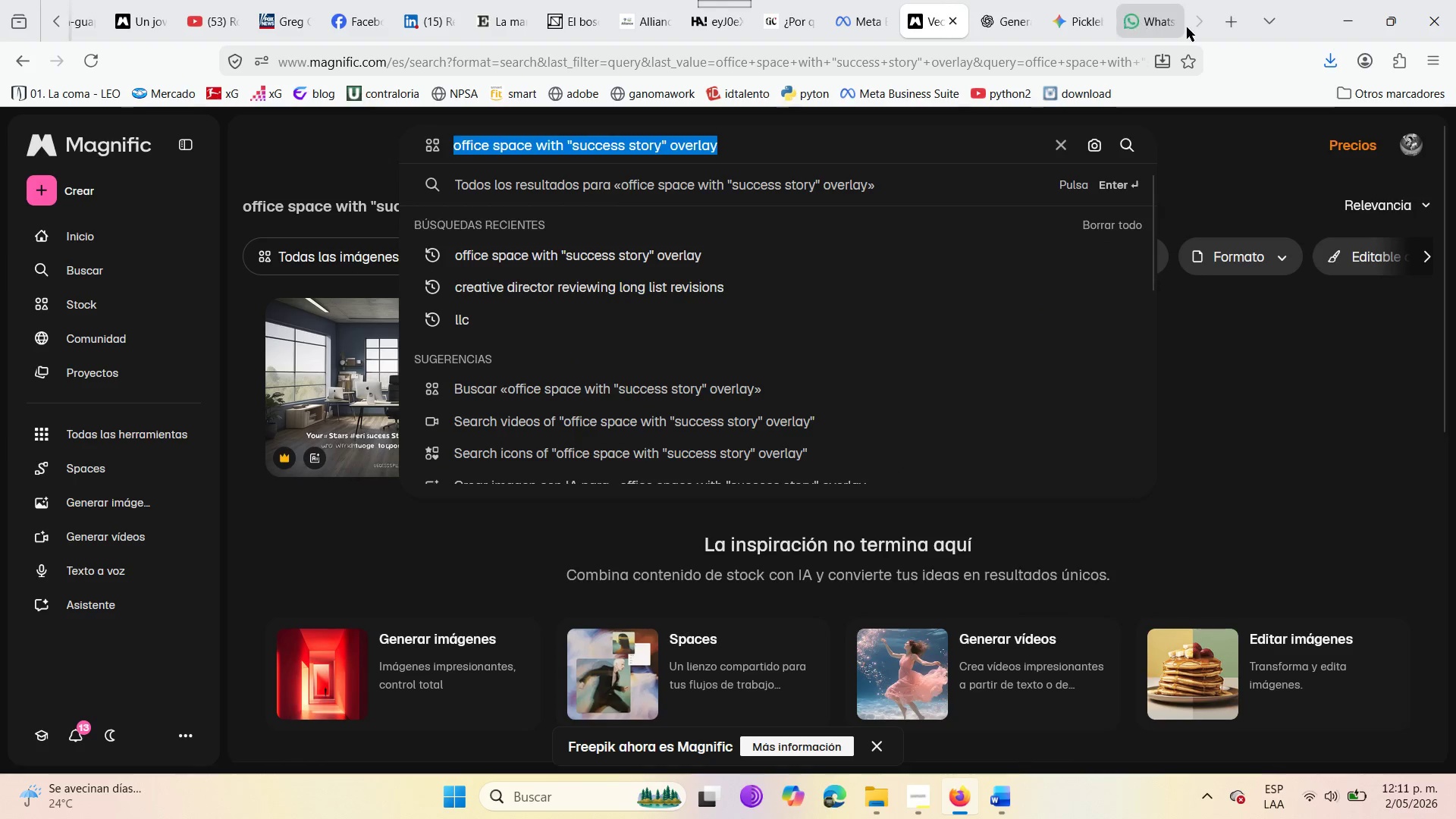 
left_click([1219, 30])
 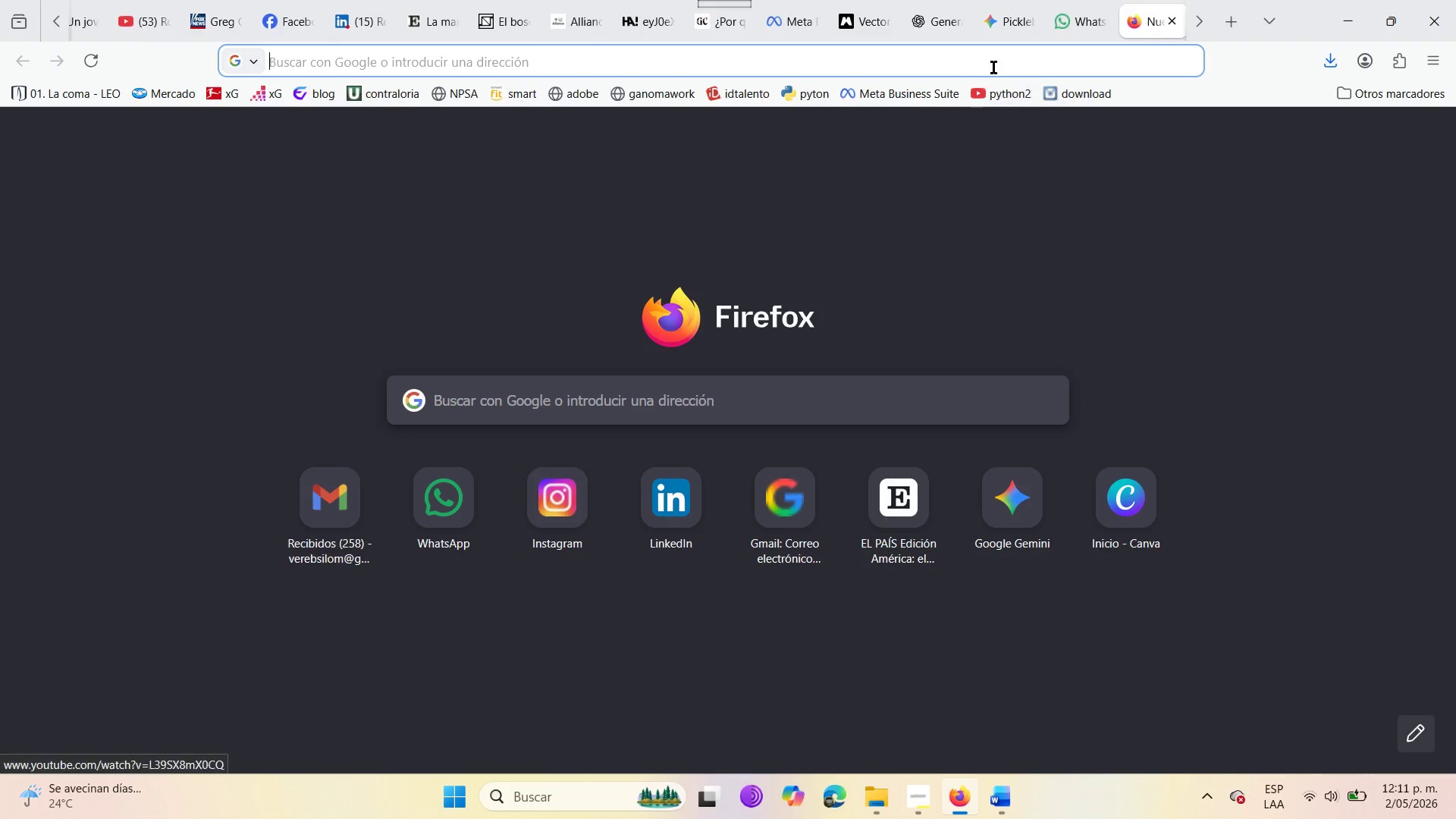 
left_click([990, 58])
 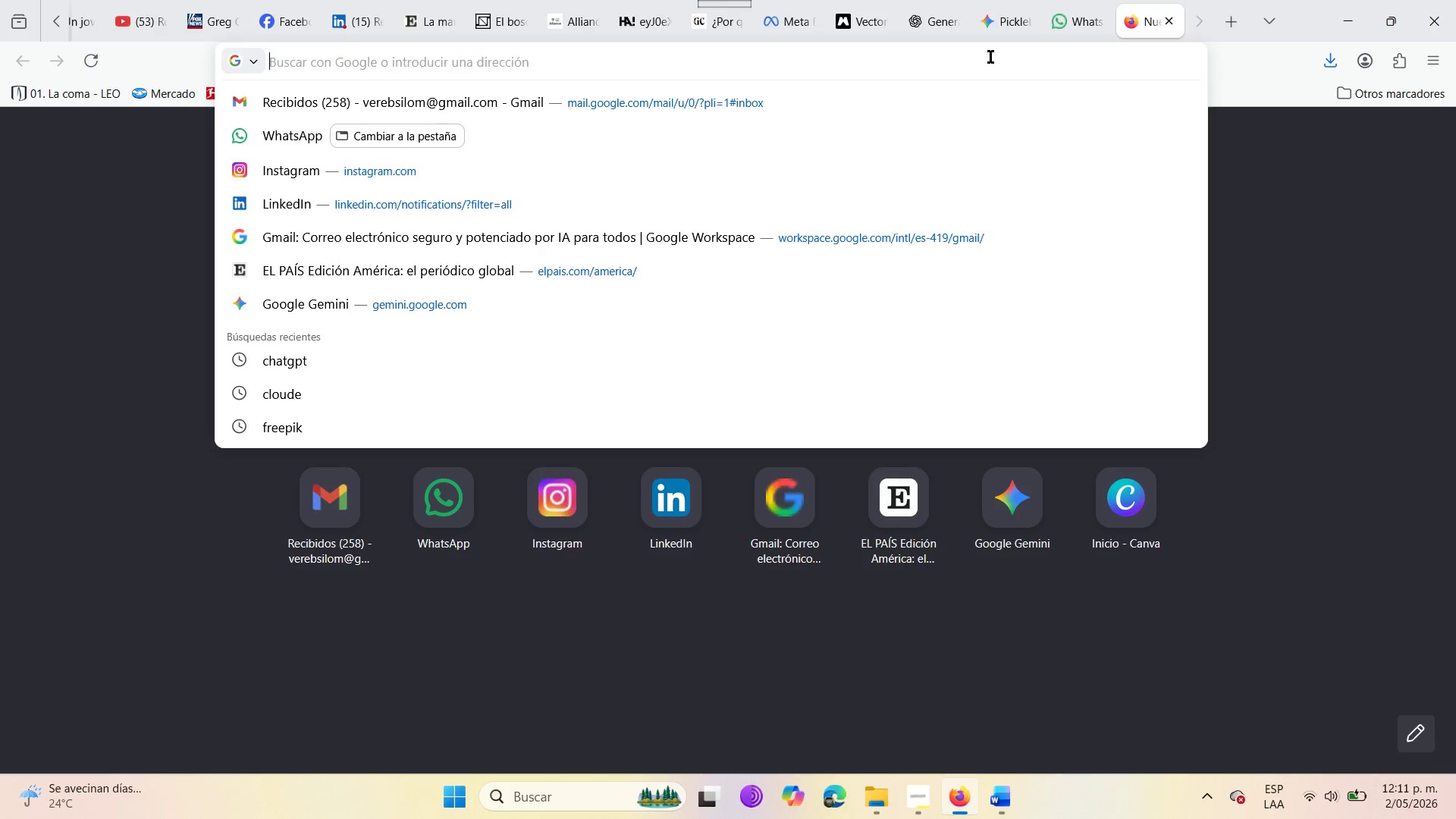 
key(Control+V)
 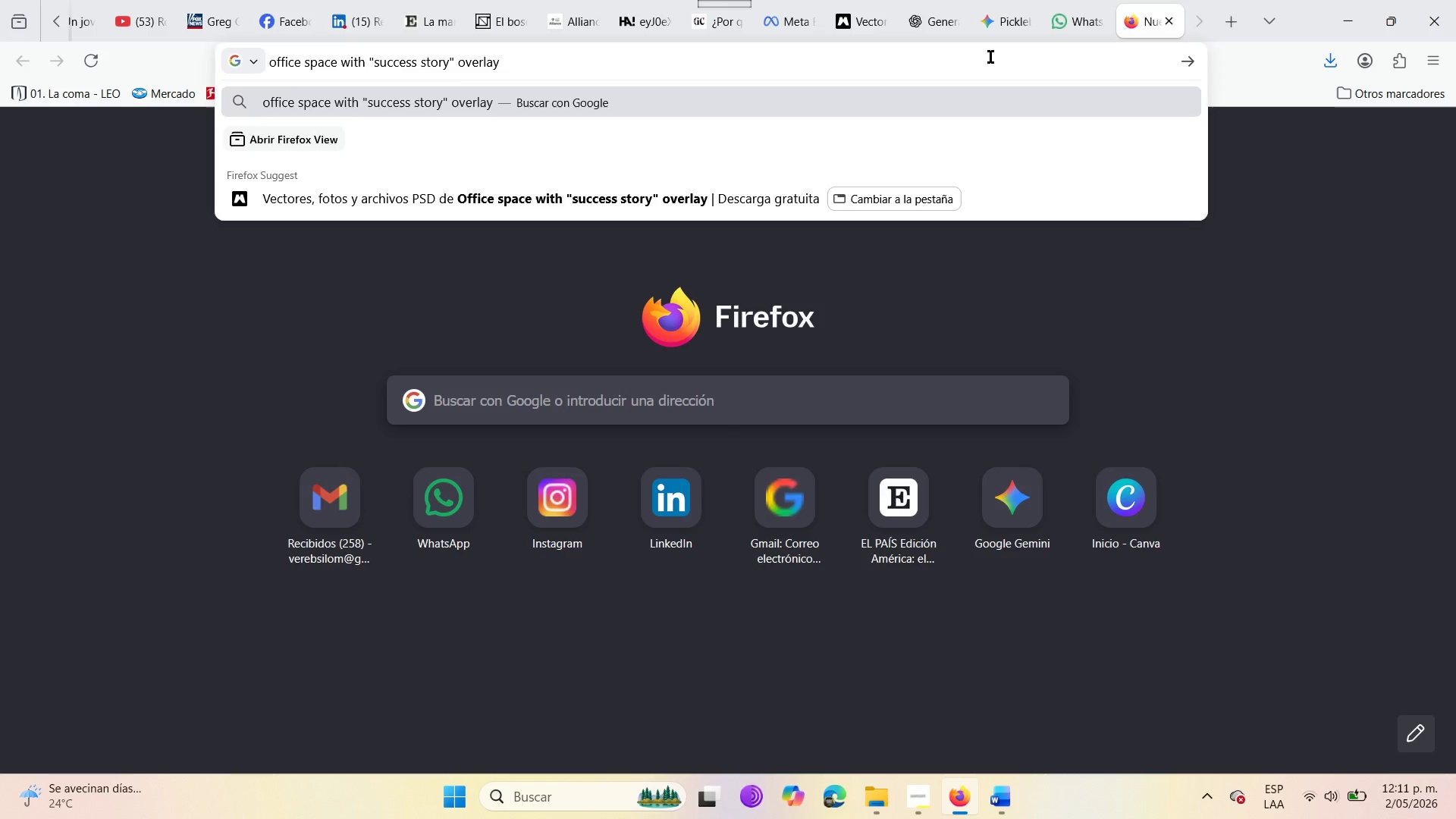 
key(Enter)
 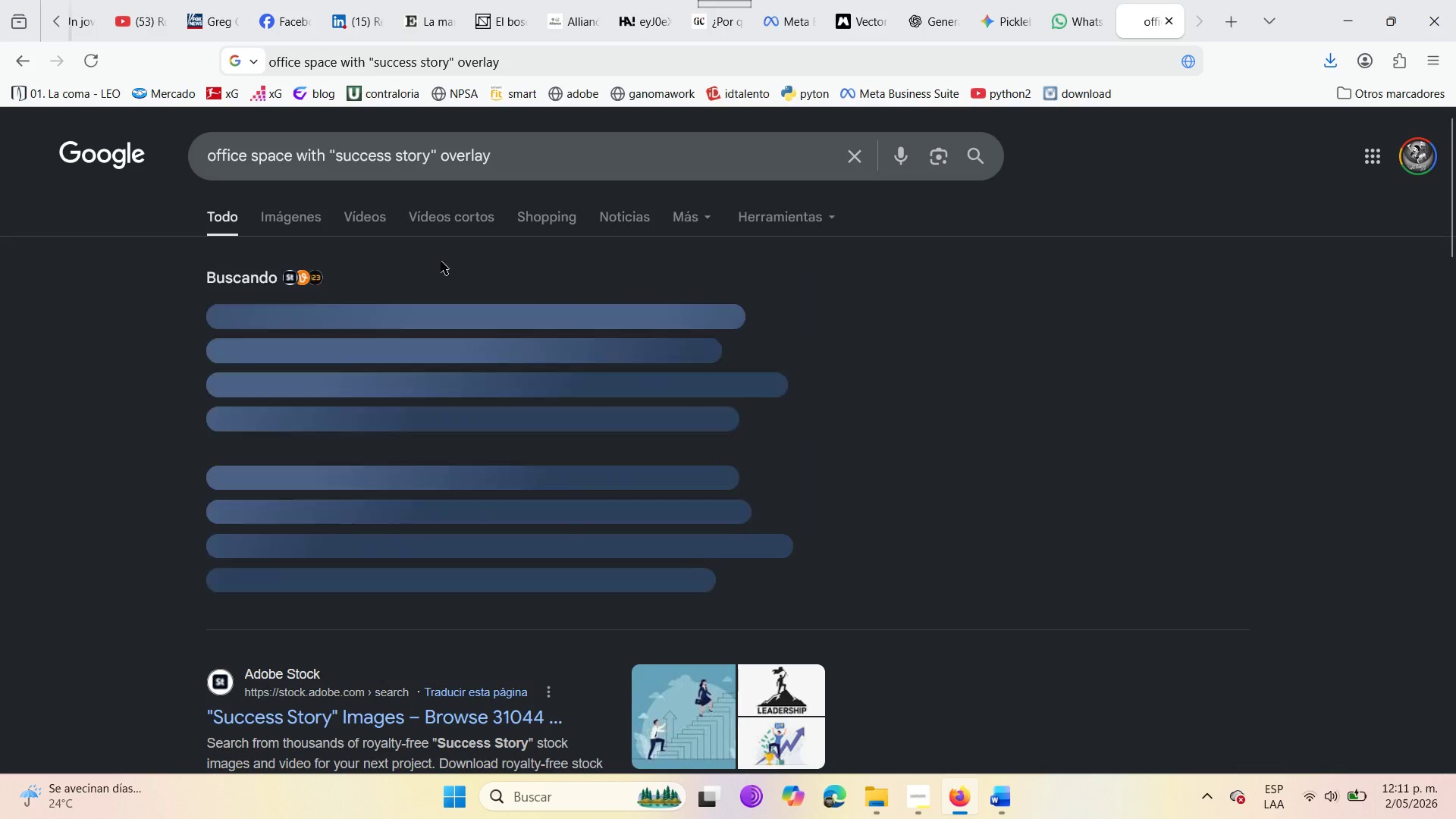 
left_click([284, 212])
 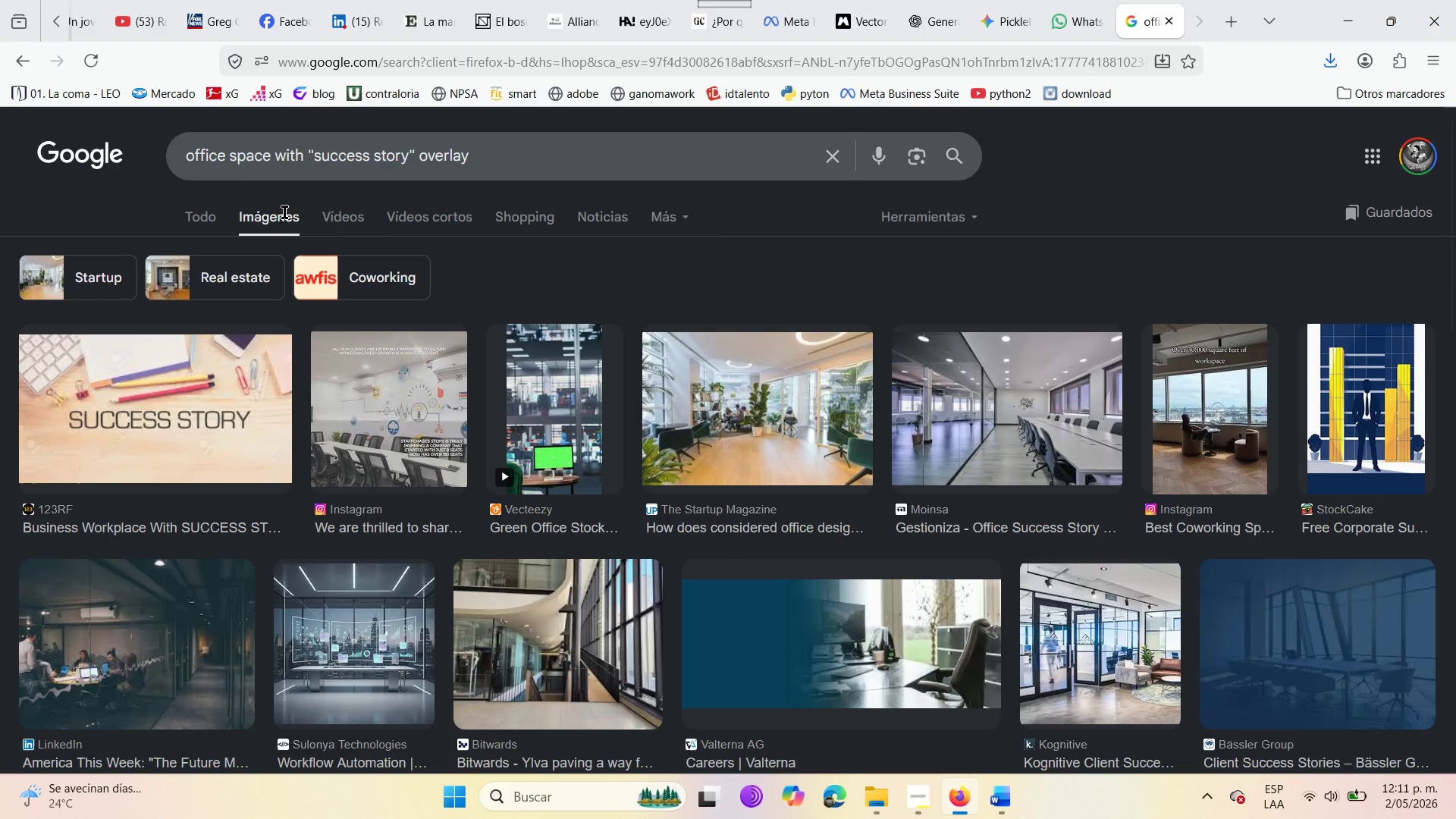 
wait(5.48)
 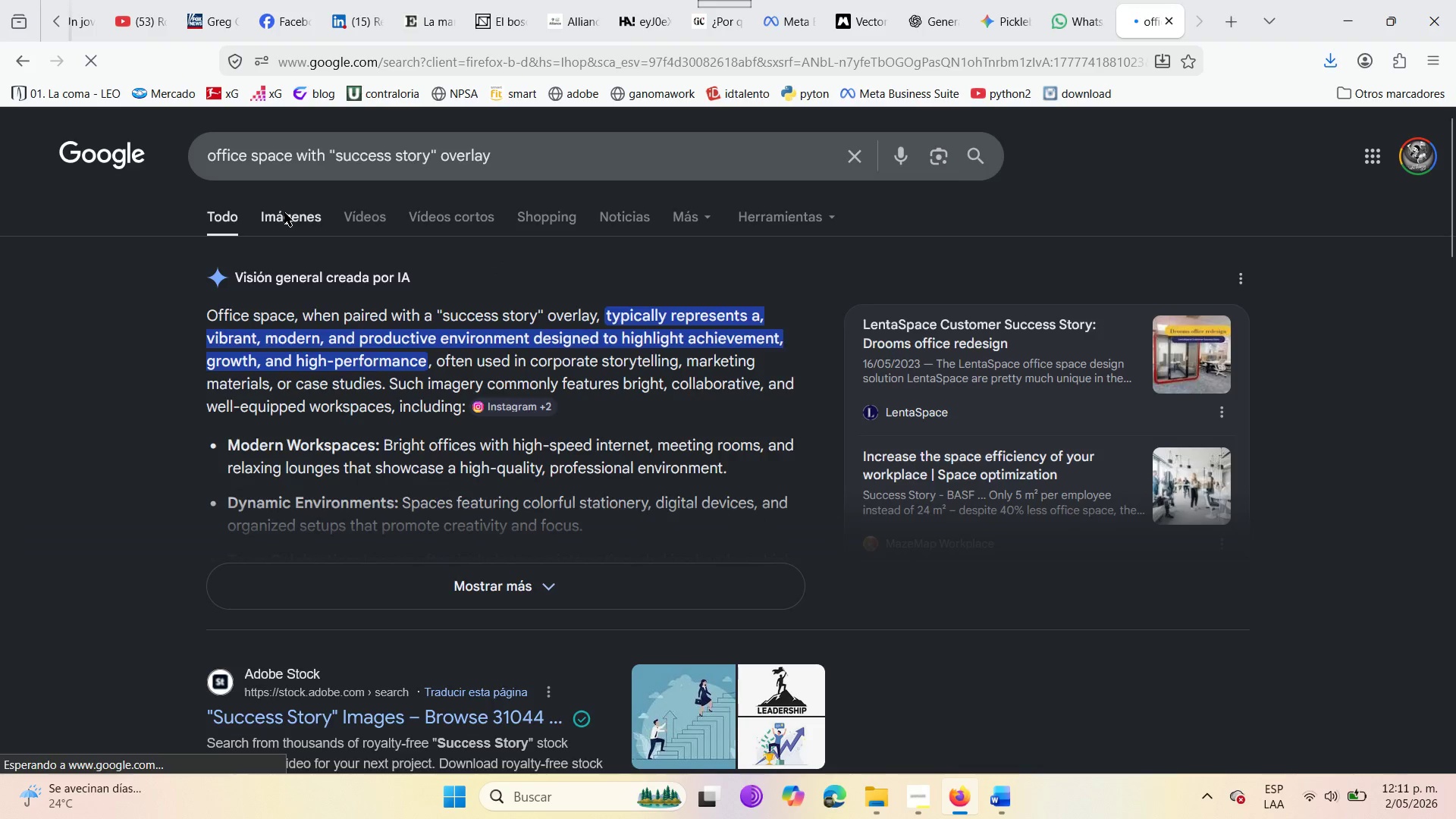 
left_click([150, 413])
 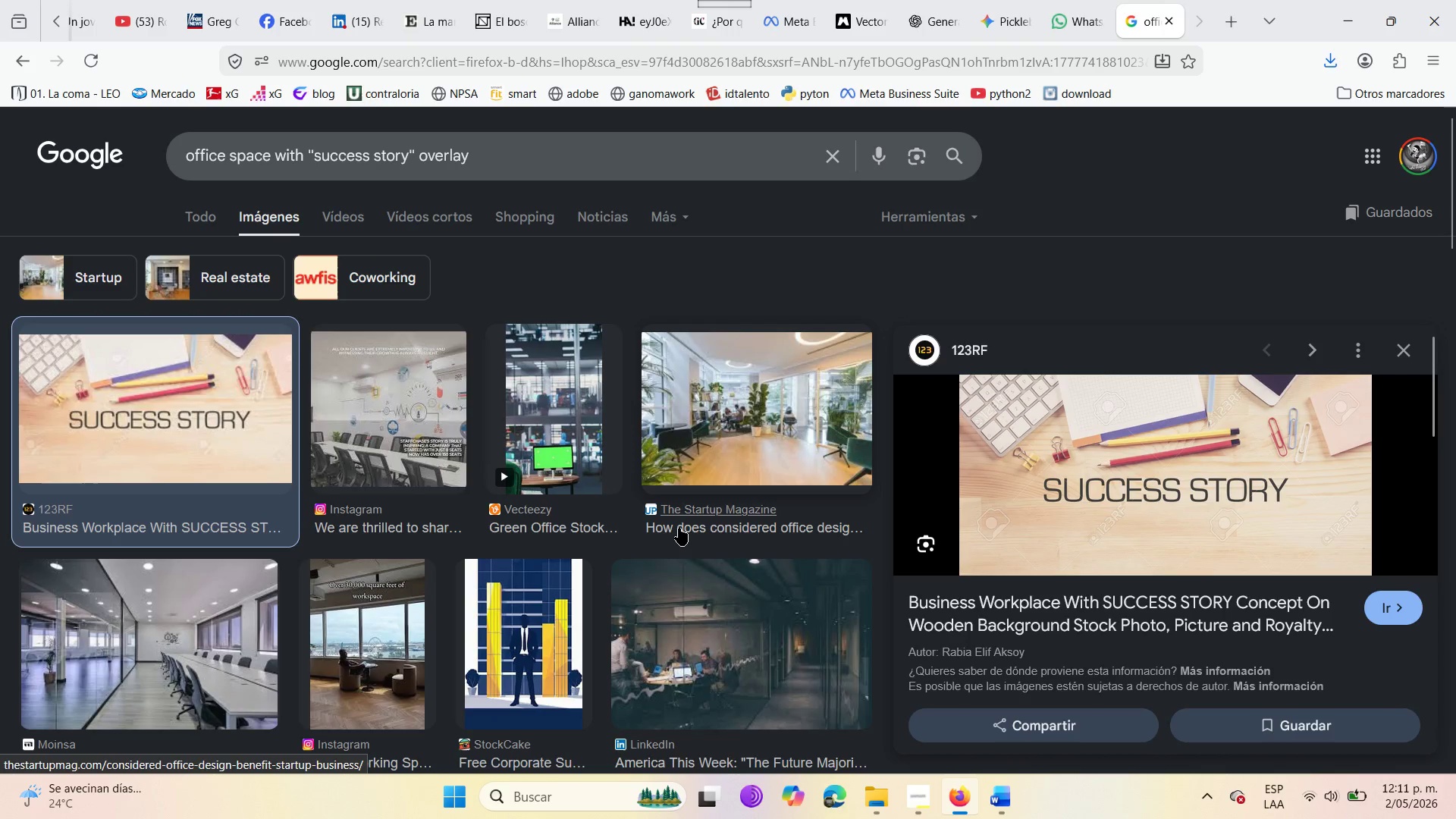 
wait(7.25)
 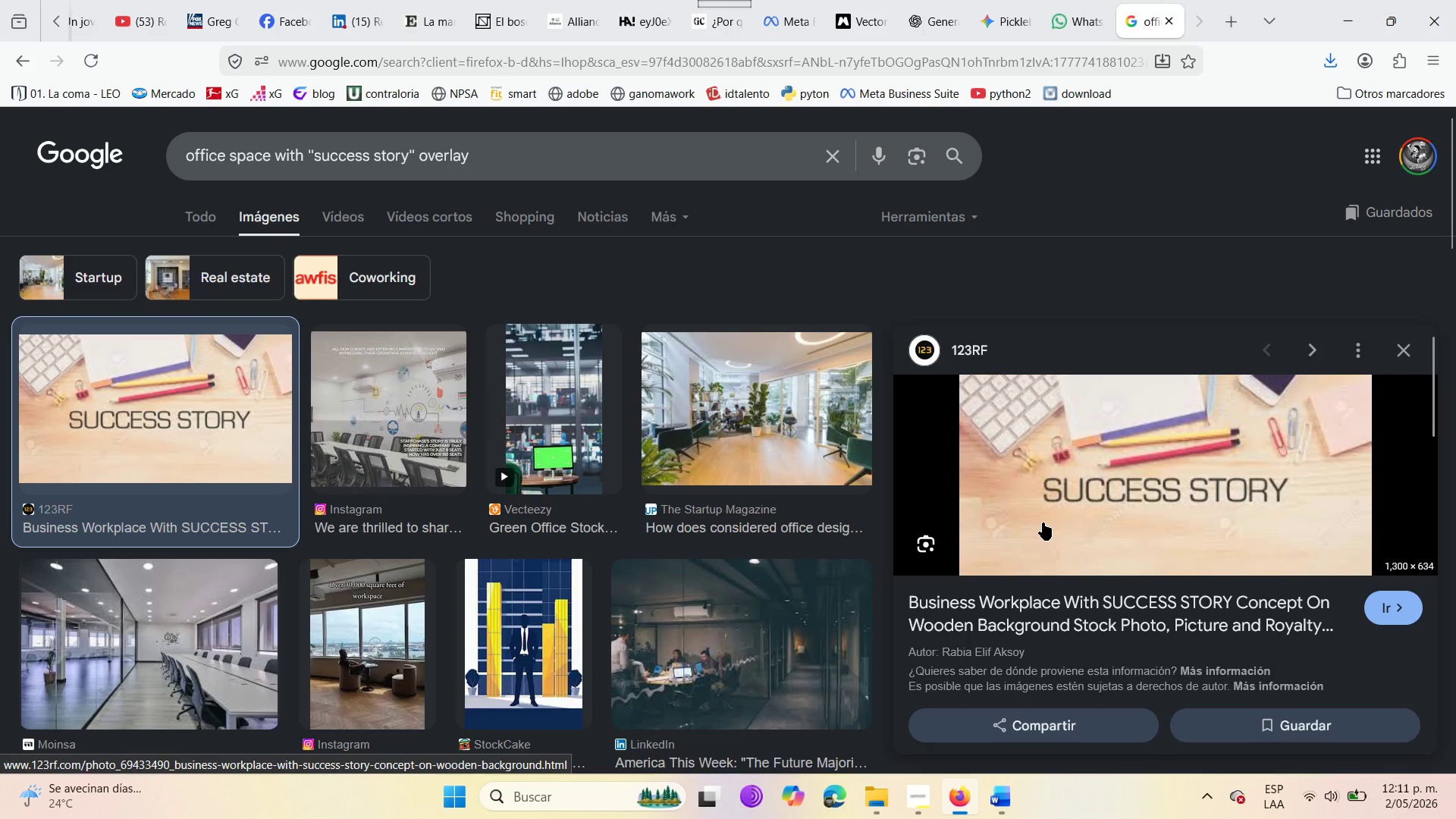 
scroll: coordinate [384, 639], scroll_direction: down, amount: 4.0
 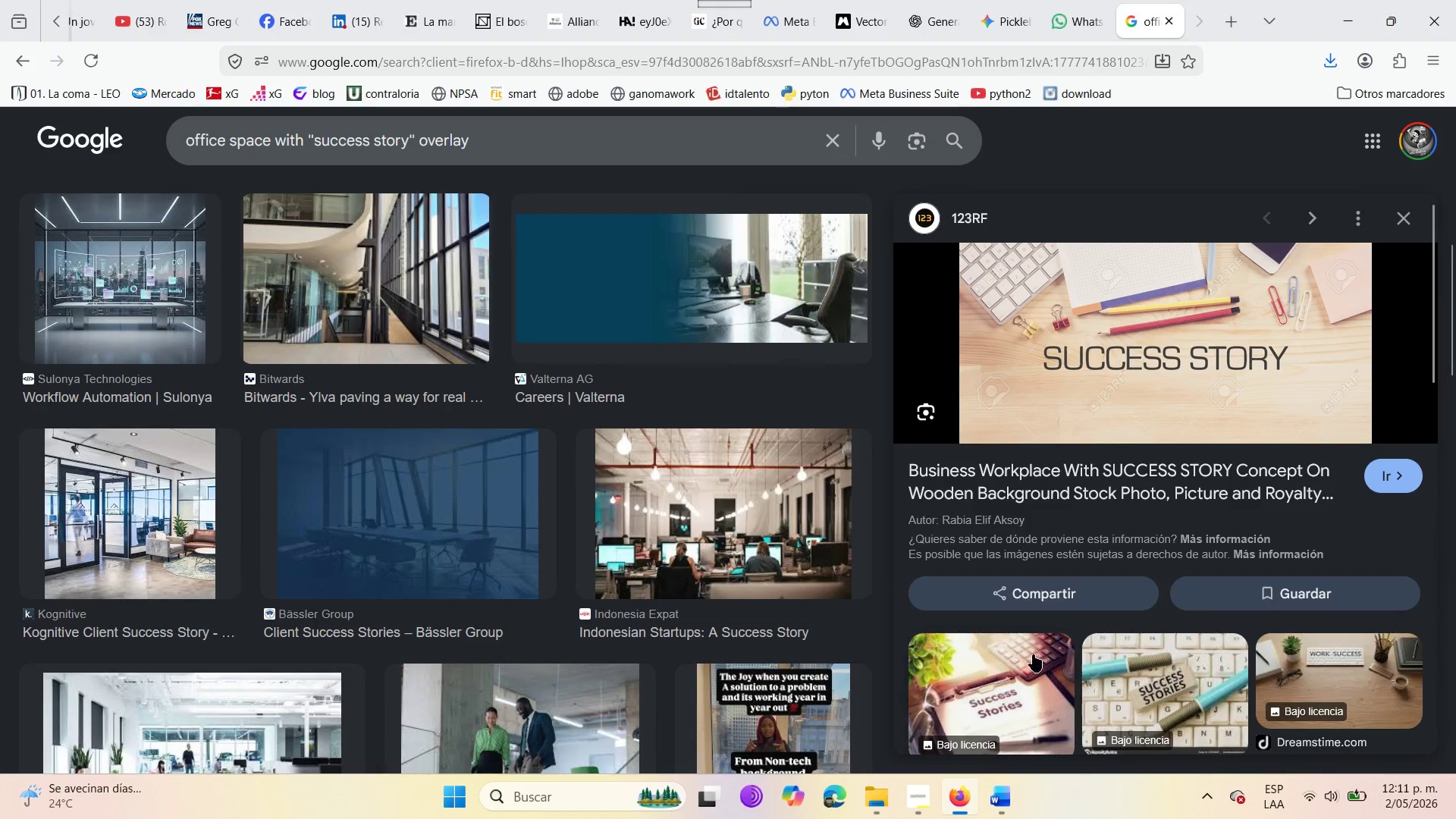 
left_click([1144, 686])
 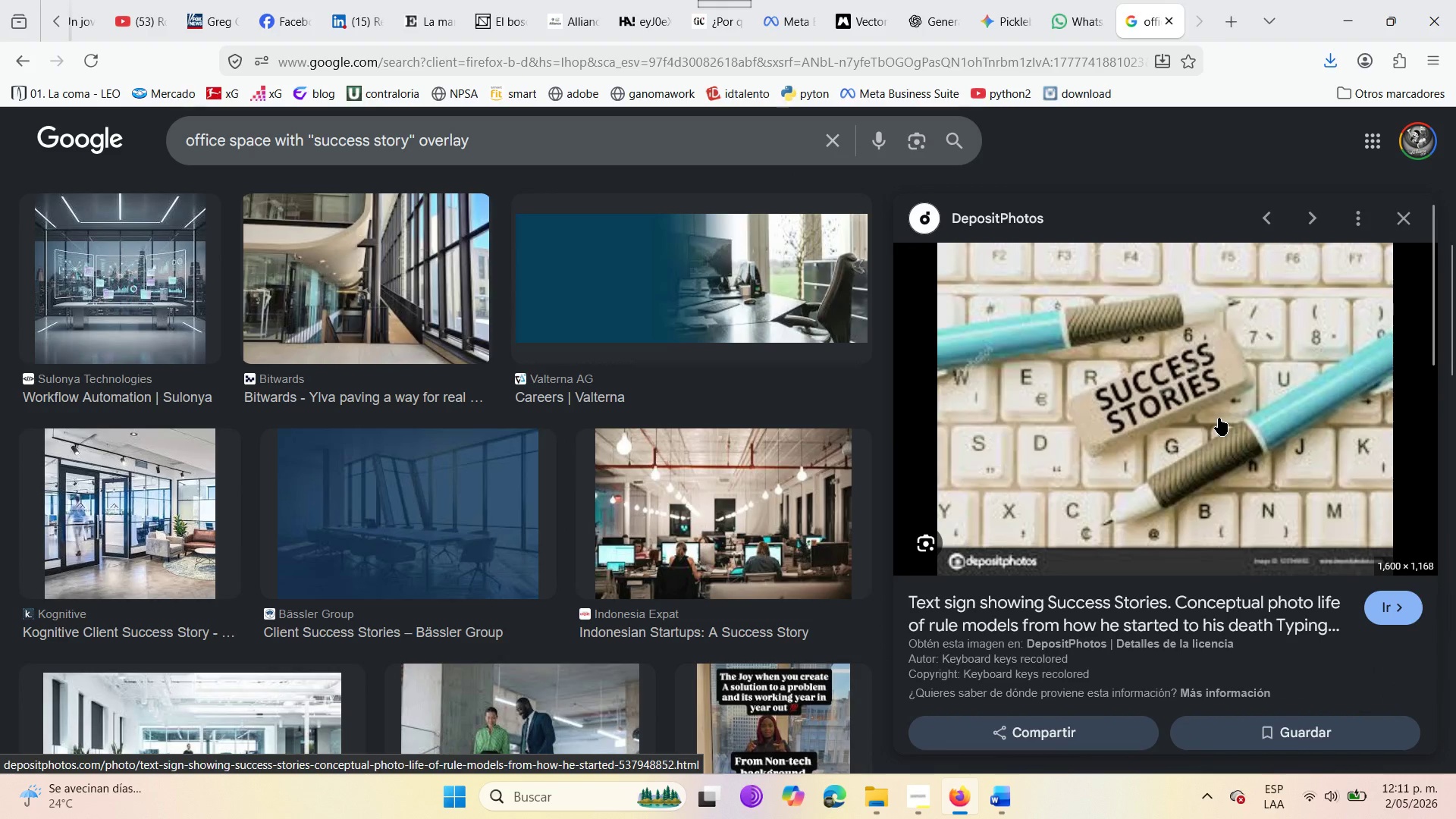 
scroll: coordinate [1227, 402], scroll_direction: down, amount: 25.0
 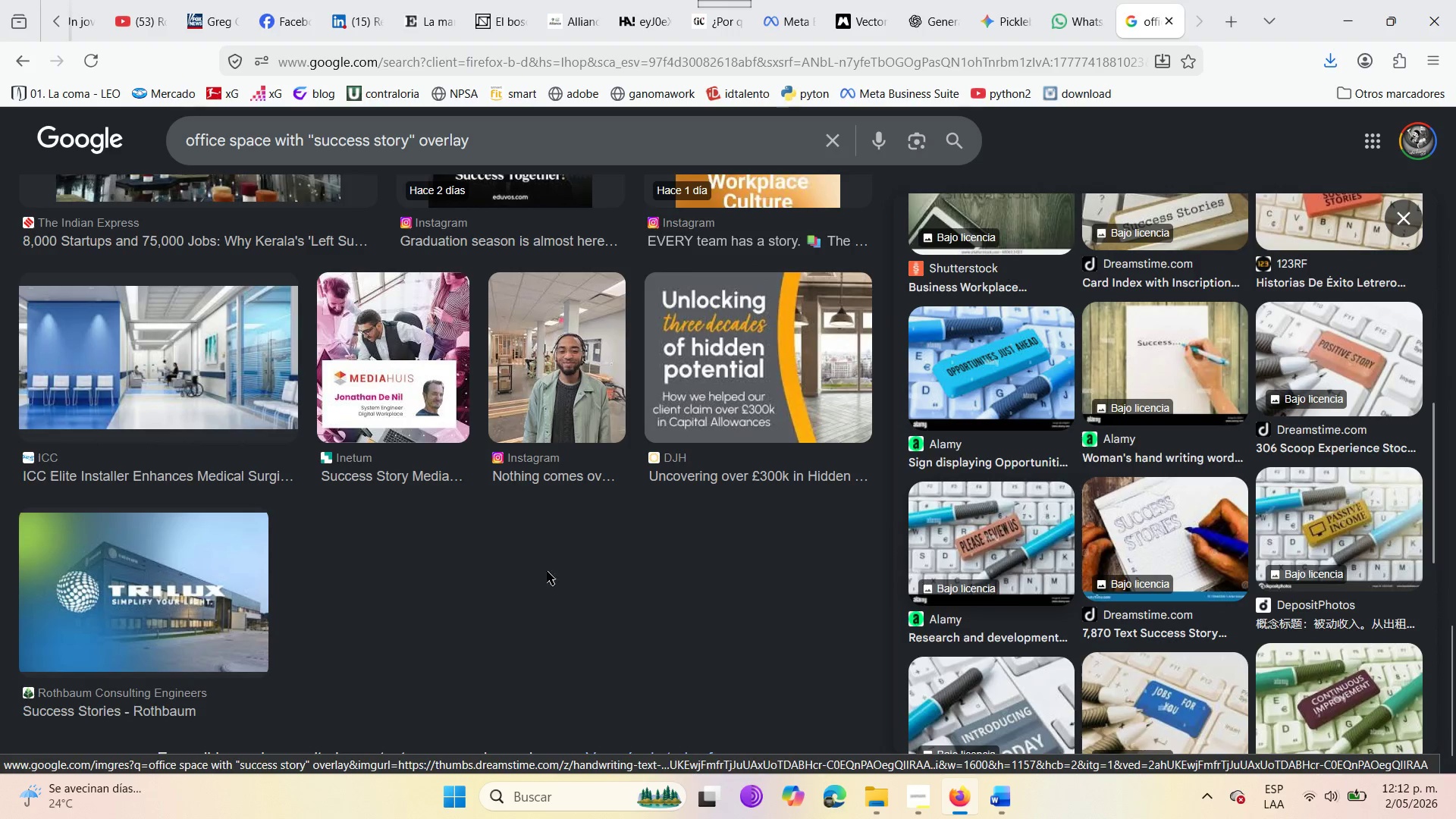 
scroll: coordinate [1125, 675], scroll_direction: down, amount: 4.0
 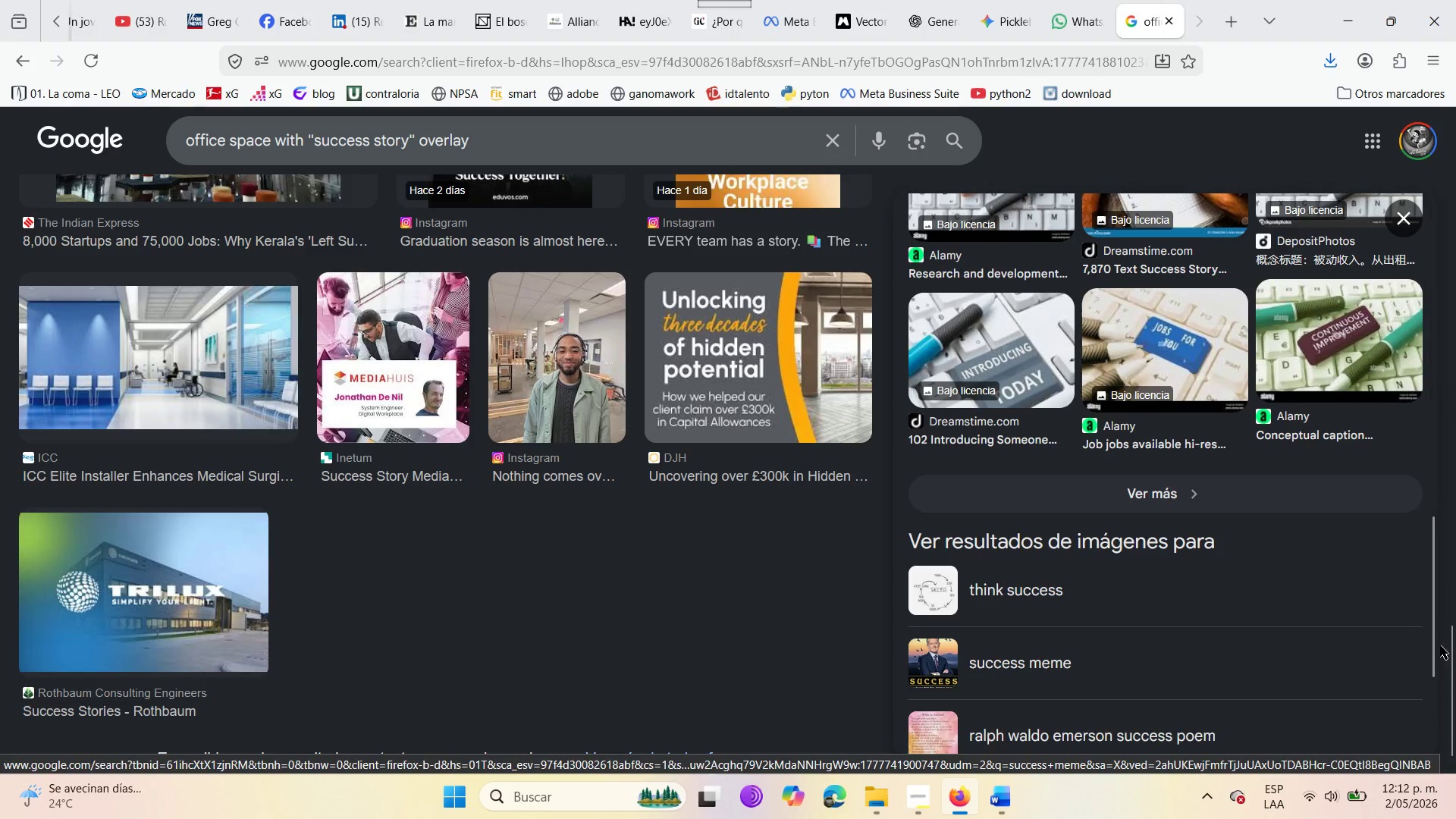 
left_click_drag(start_coordinate=[1451, 663], to_coordinate=[1455, 119])
 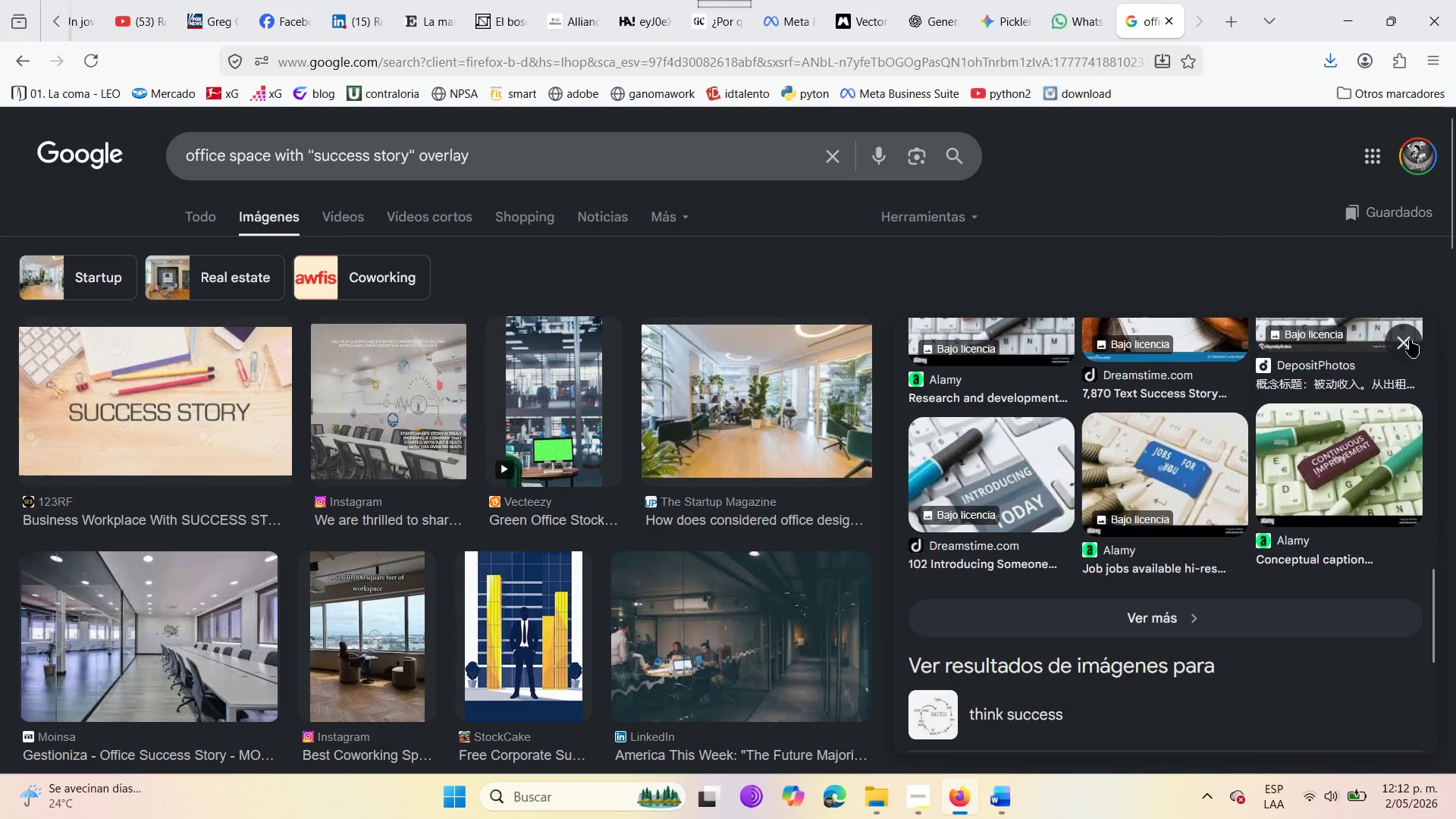 
mouse_move([994, -3])
 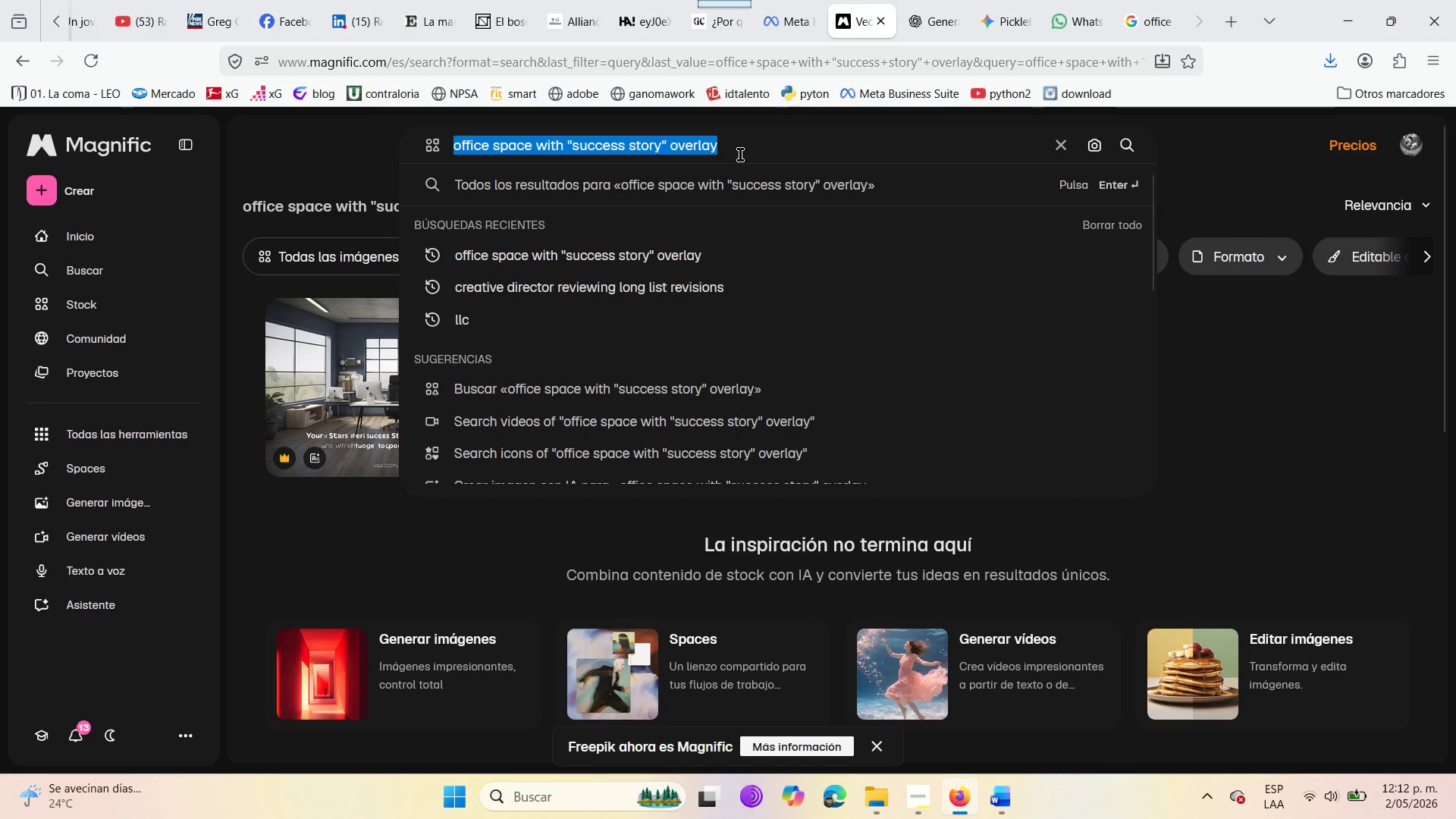 
left_click([740, 145])
 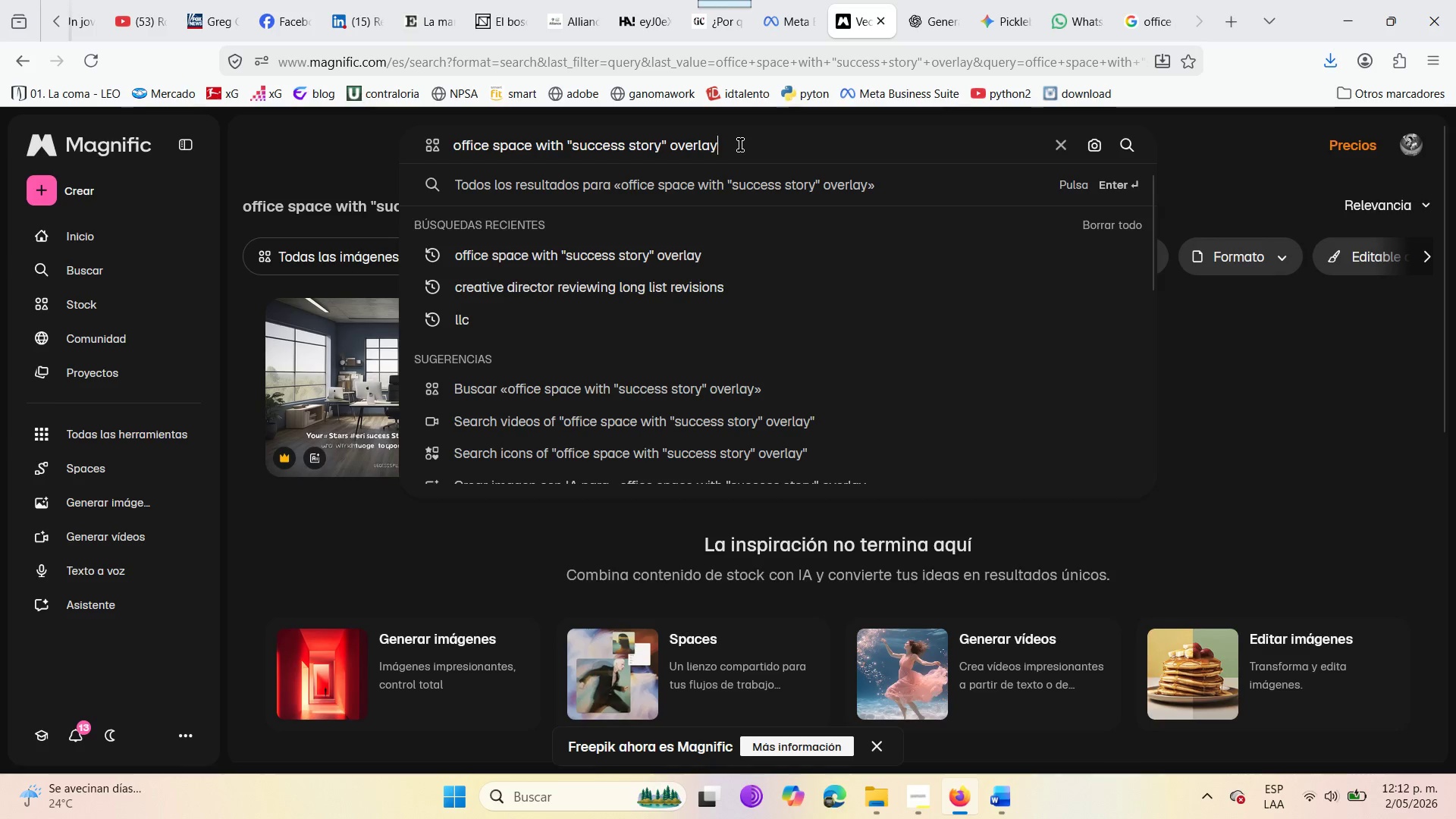 
hold_key(key=Backspace, duration=1.5)
 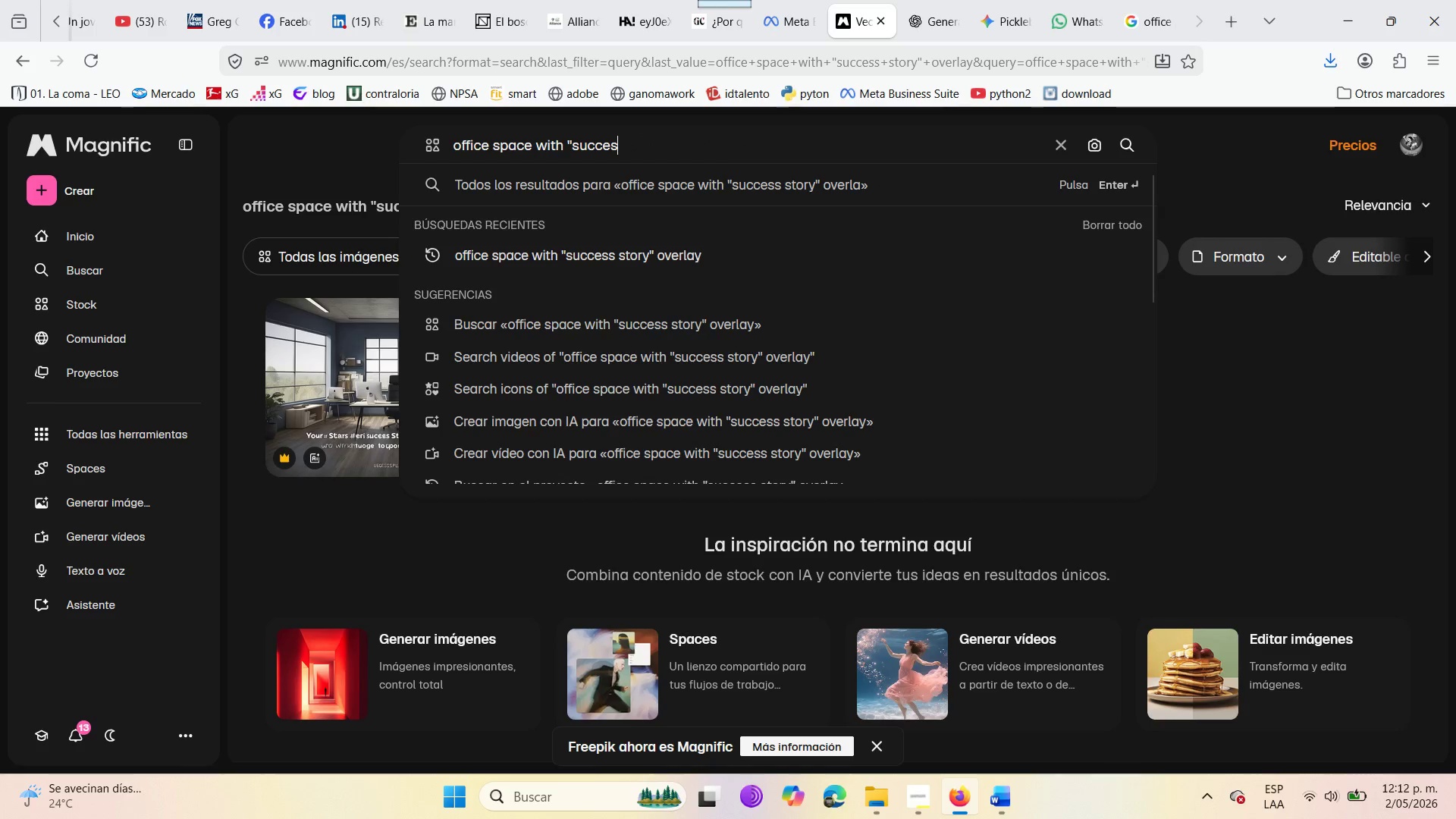 
hold_key(key=Backspace, duration=0.33)
 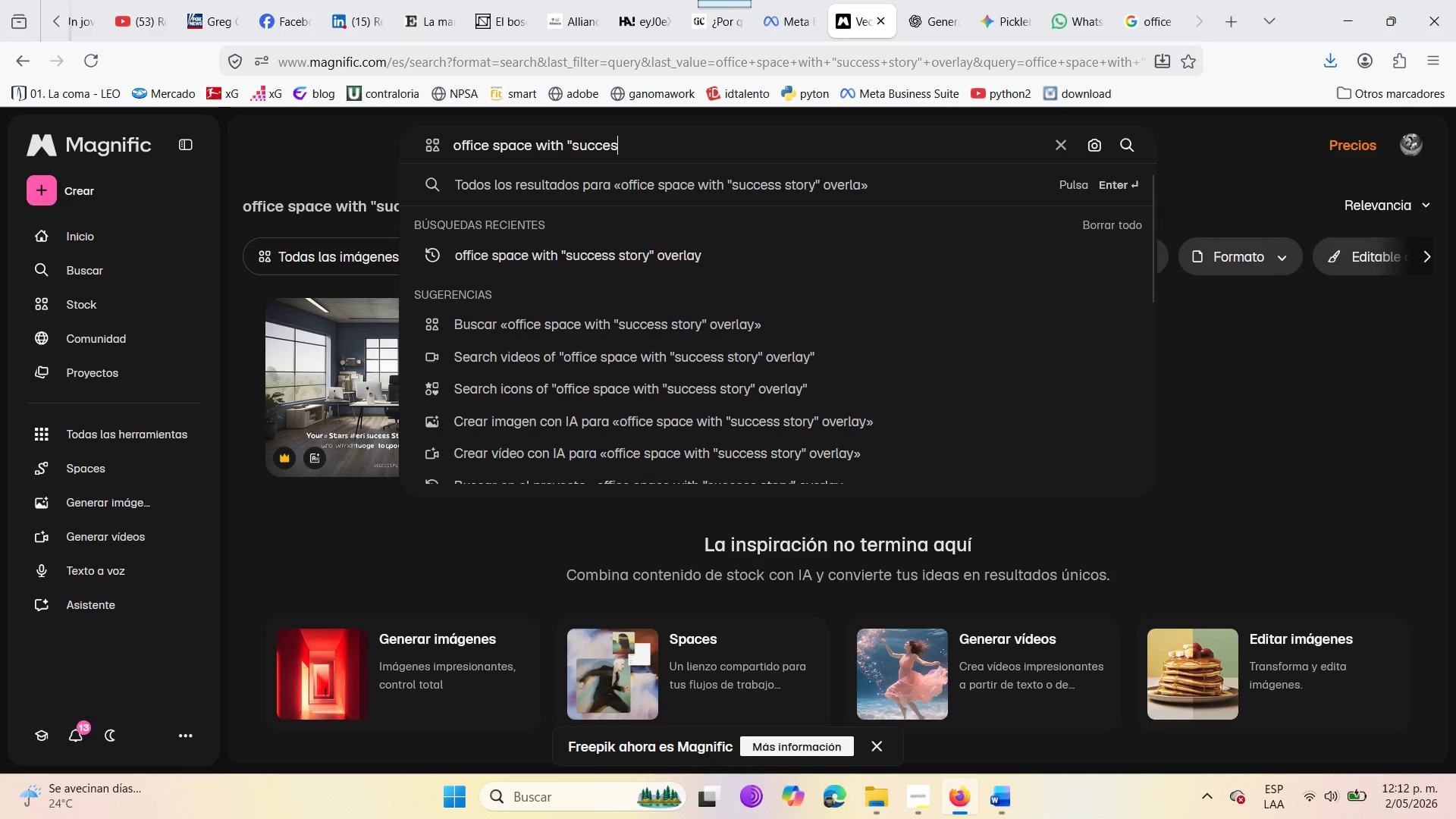 
key(Backspace)
key(Backspace)
key(Backspace)
key(Backspace)
key(Backspace)
key(Backspace)
key(Backspace)
key(Backspace)
type( happy entrepeneur)
 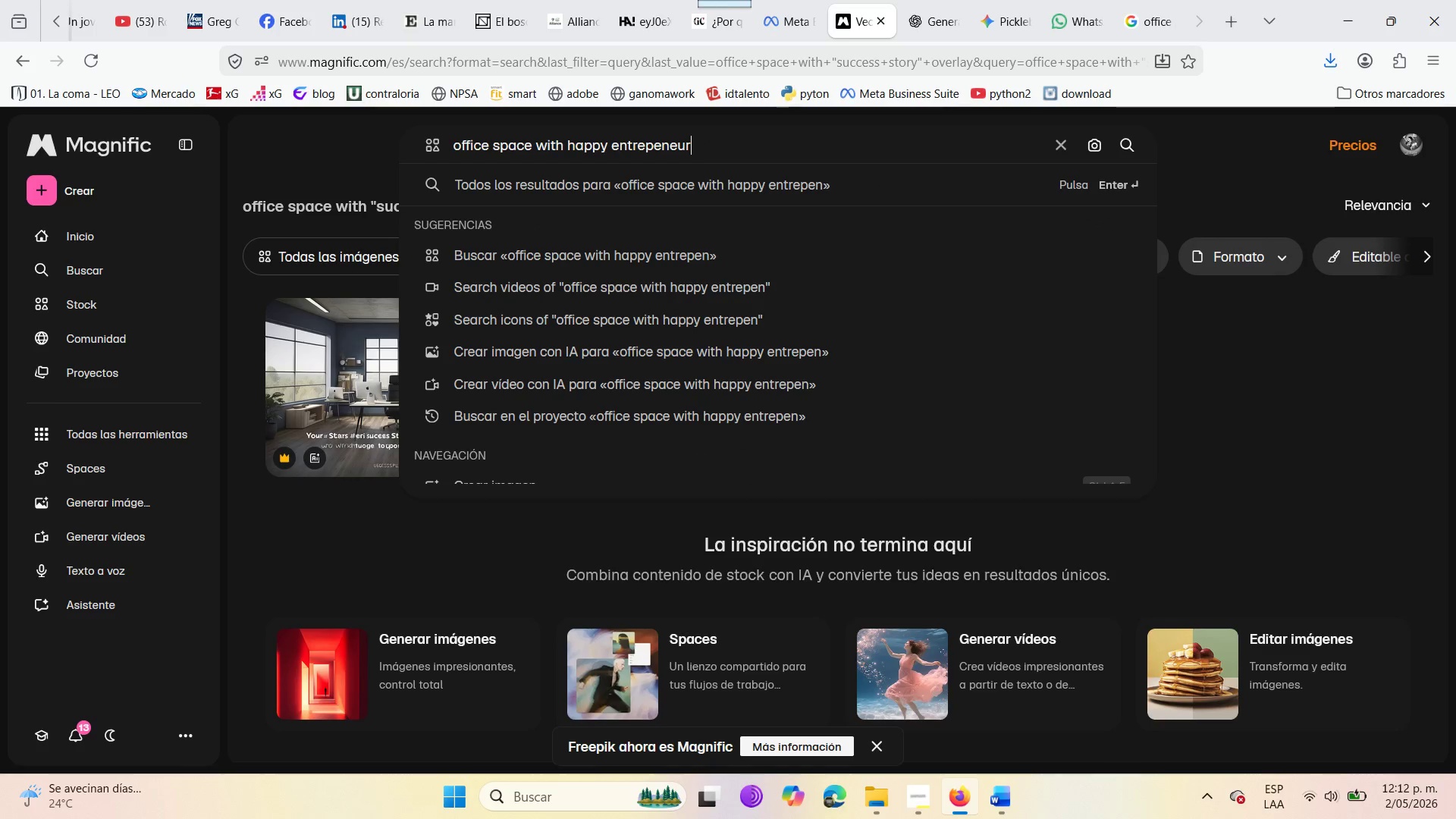 
key(Enter)
 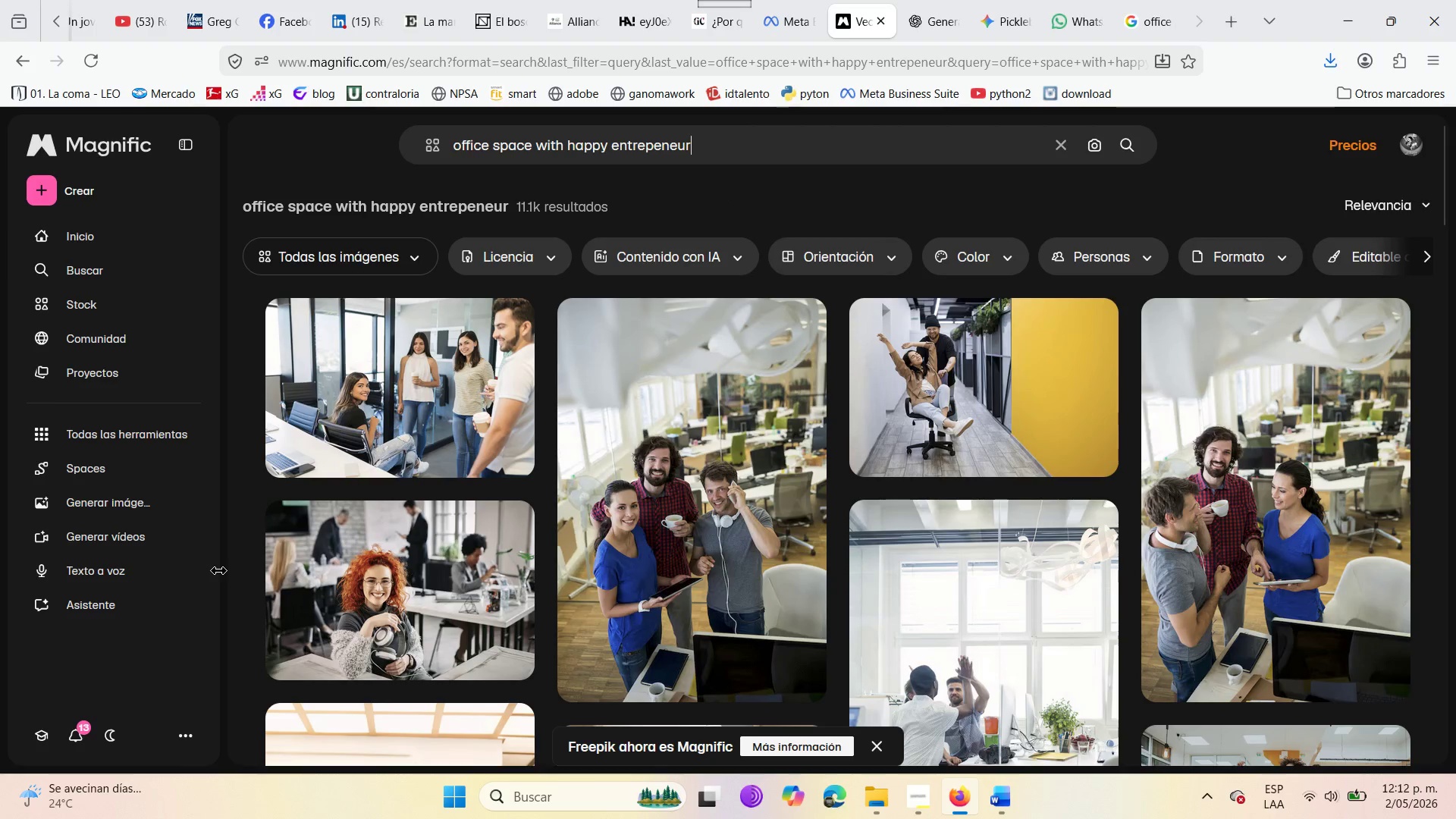 
wait(11.06)
 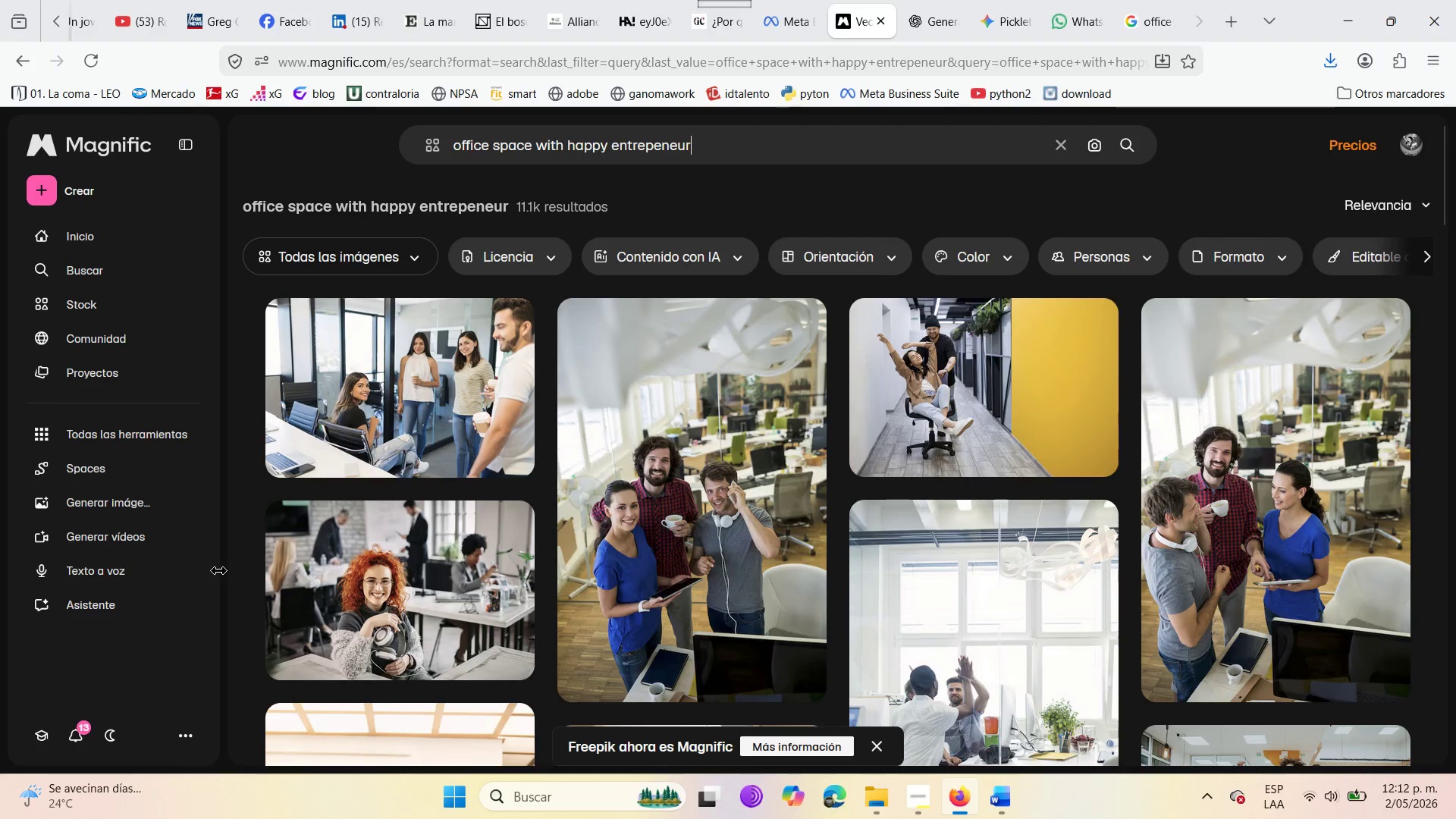 
scroll: coordinate [571, 638], scroll_direction: down, amount: 8.0
 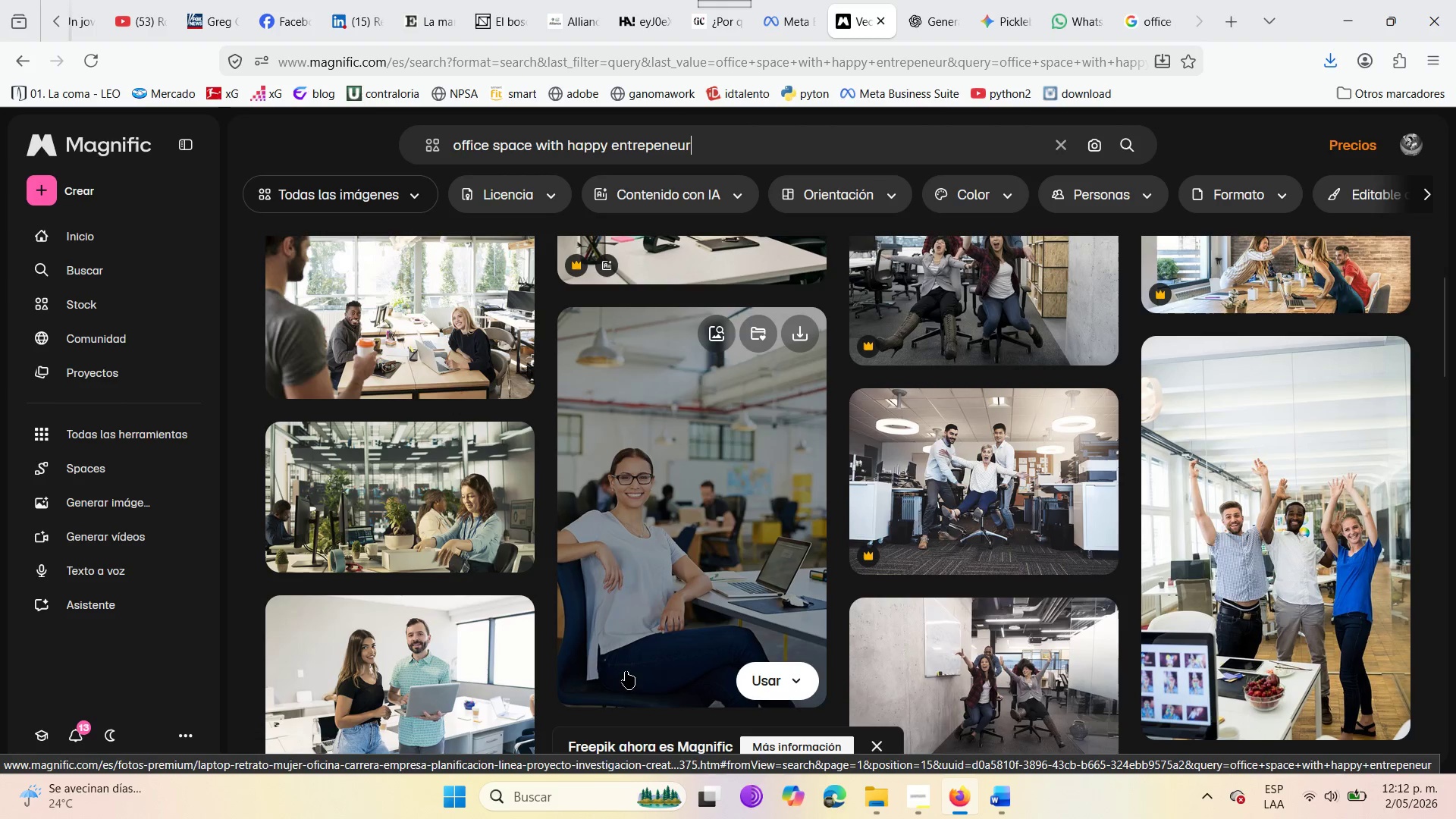 
scroll: coordinate [967, 657], scroll_direction: up, amount: 10.0
 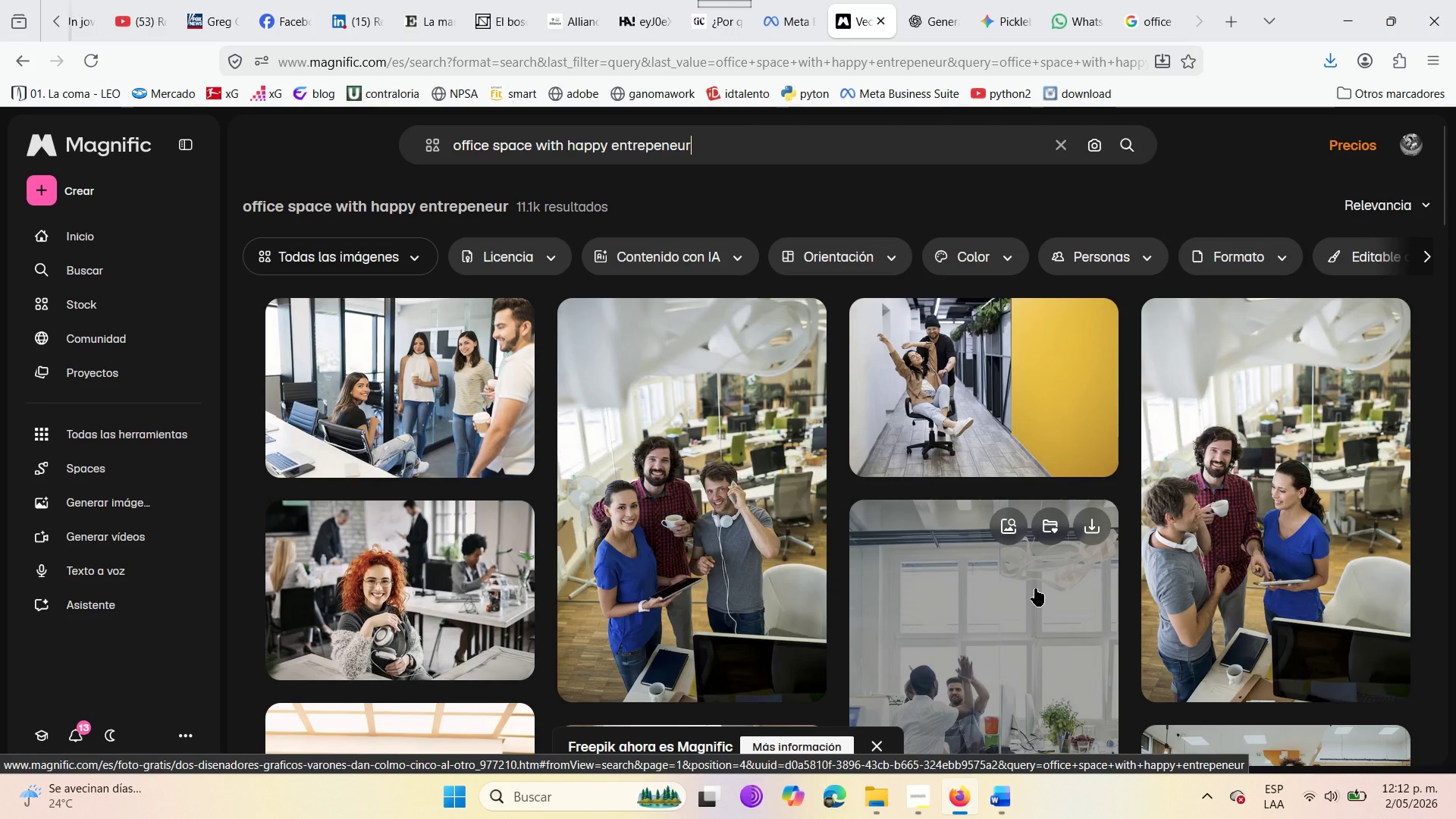 
scroll: coordinate [1035, 588], scroll_direction: down, amount: 8.0
 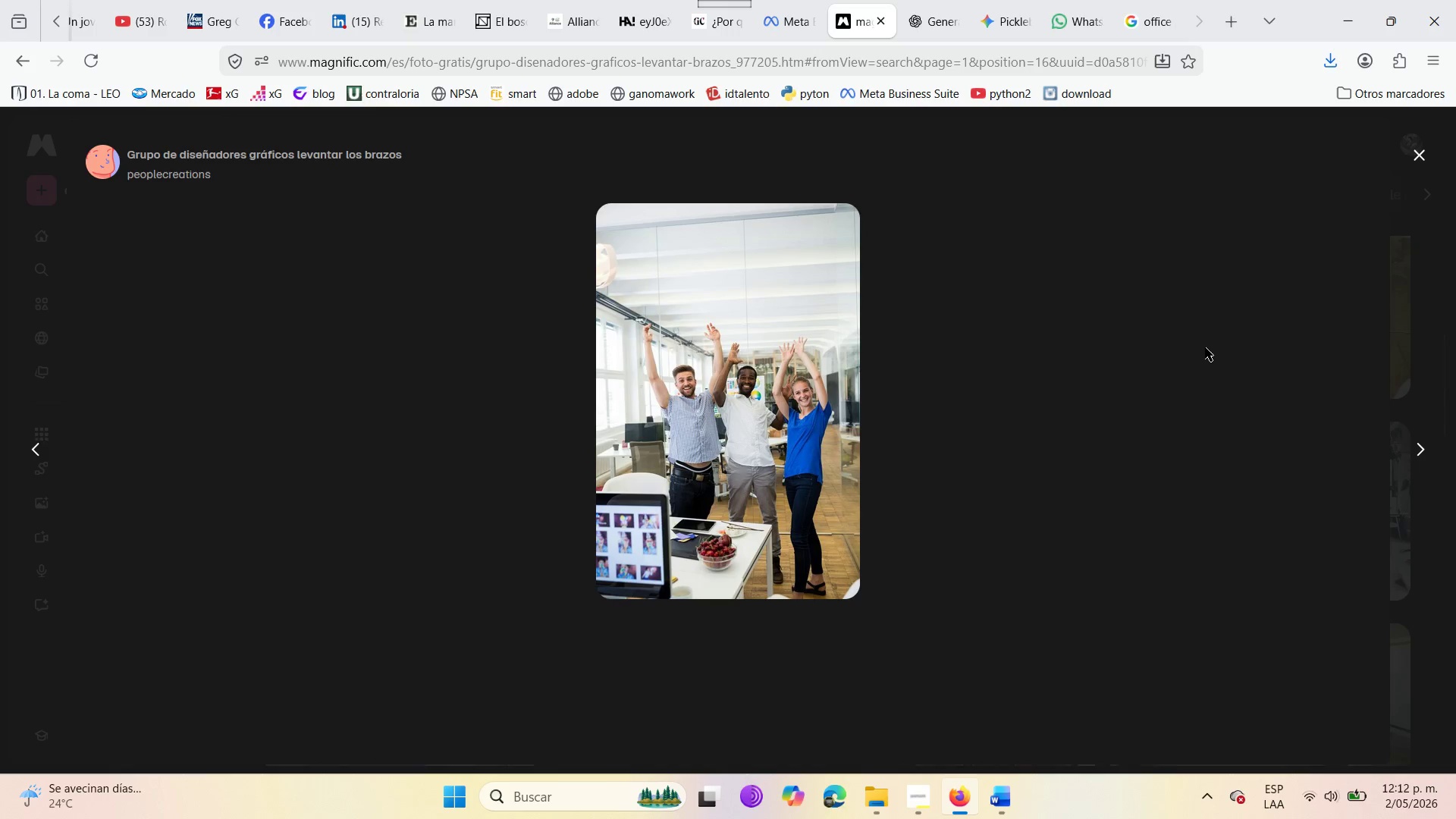 
wait(5.23)
 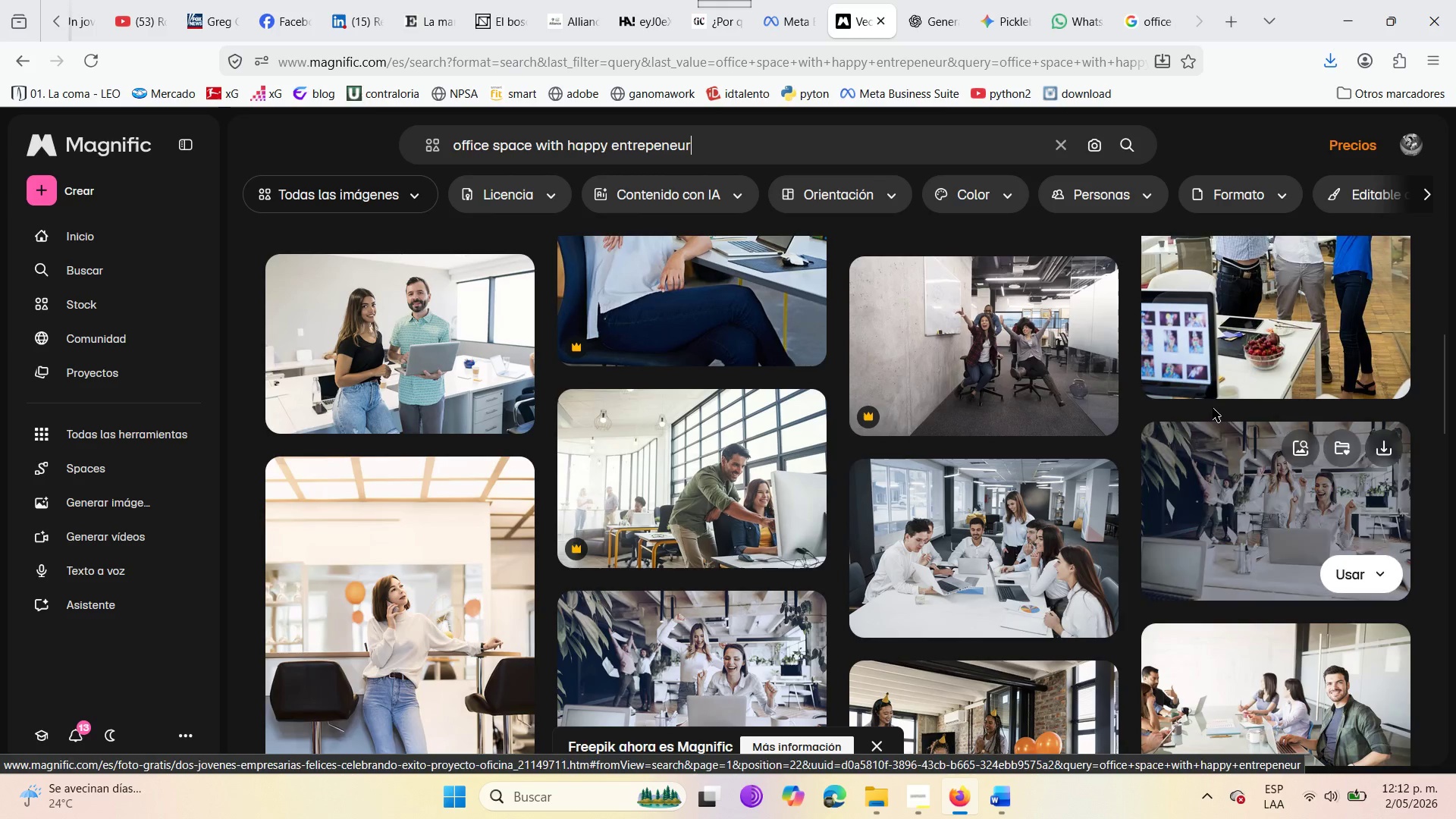 
left_click([1238, 165])
 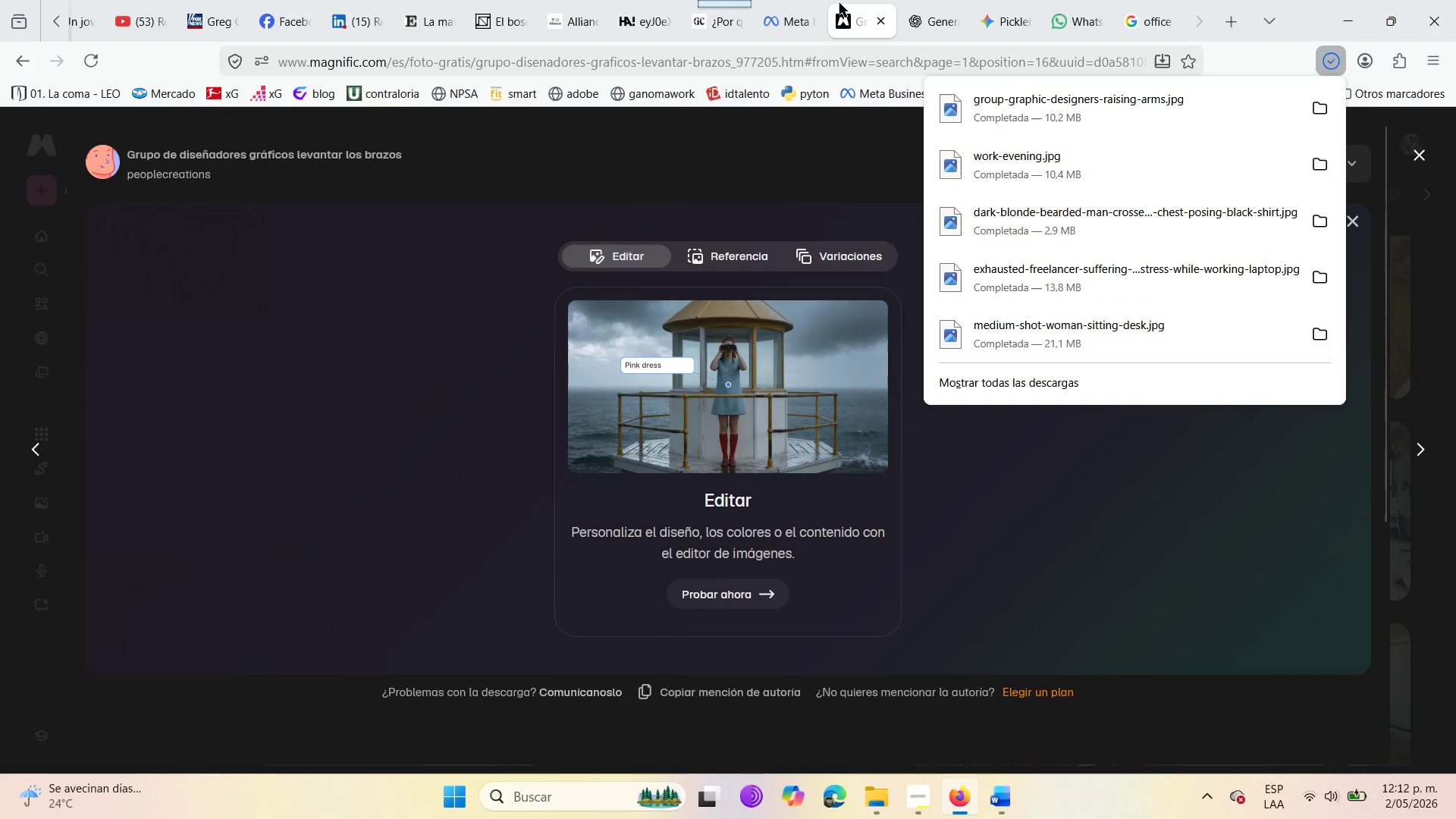 
left_click([800, 2])
 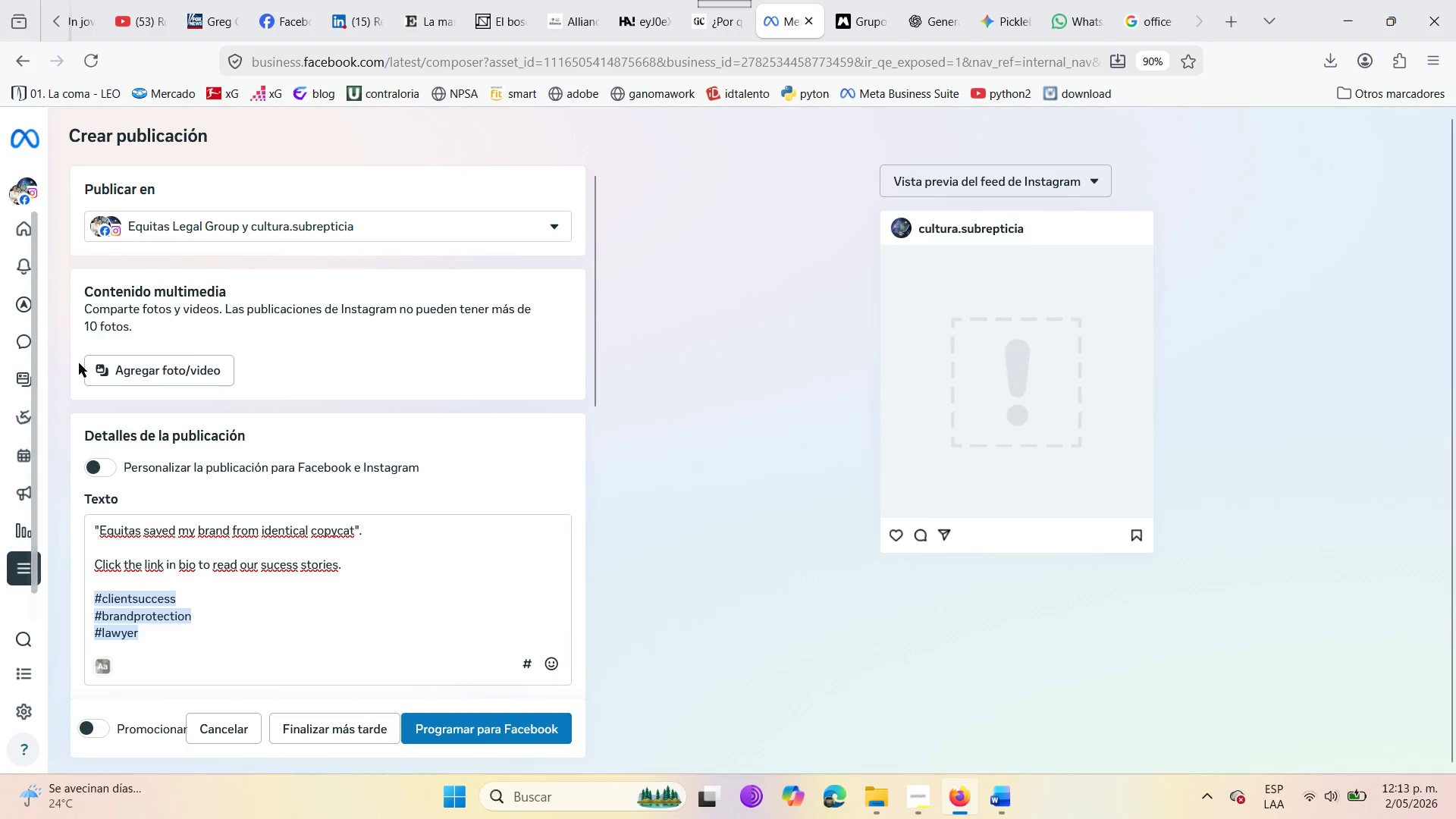 
left_click([125, 378])
 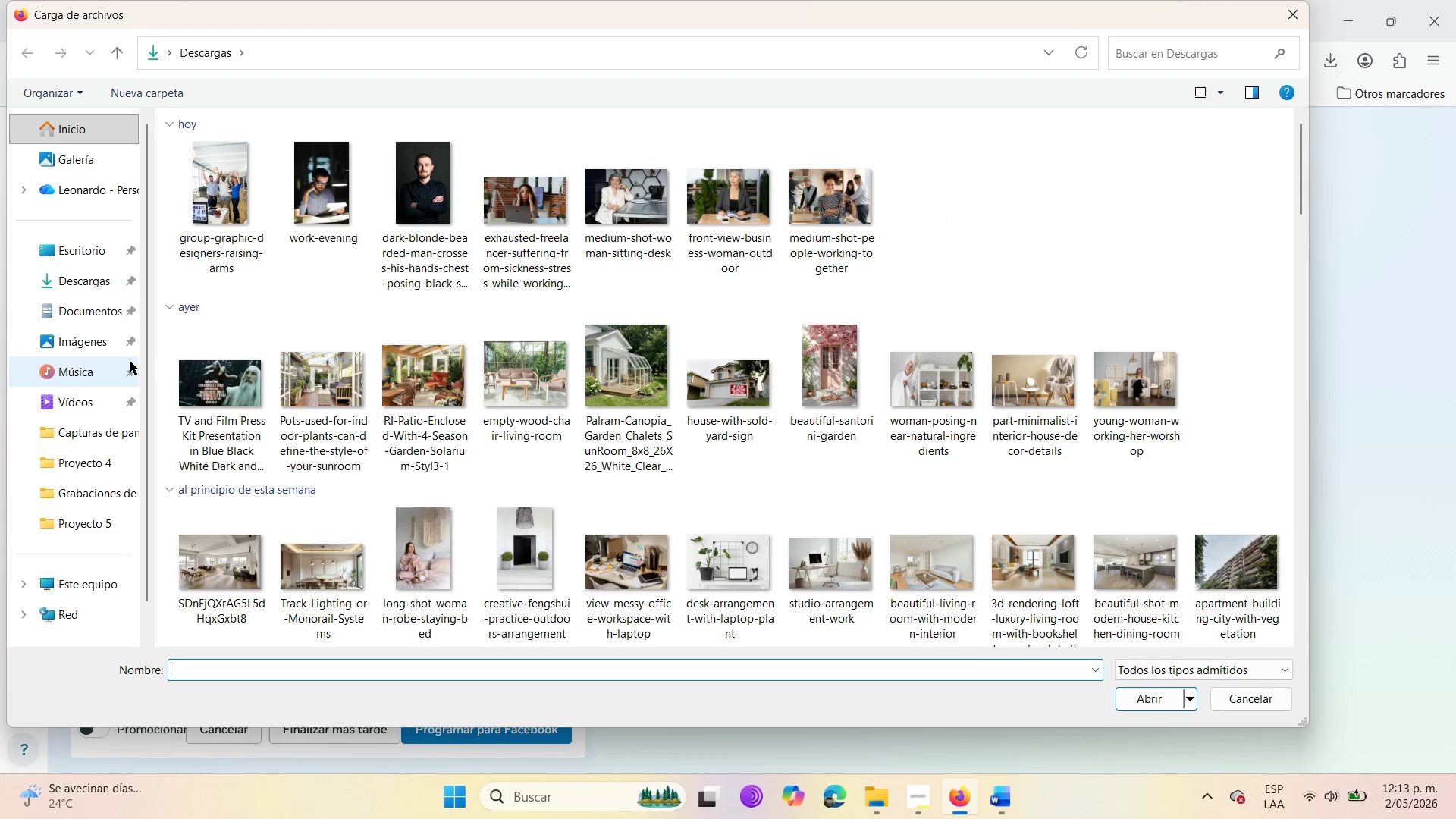 
left_click([210, 215])
 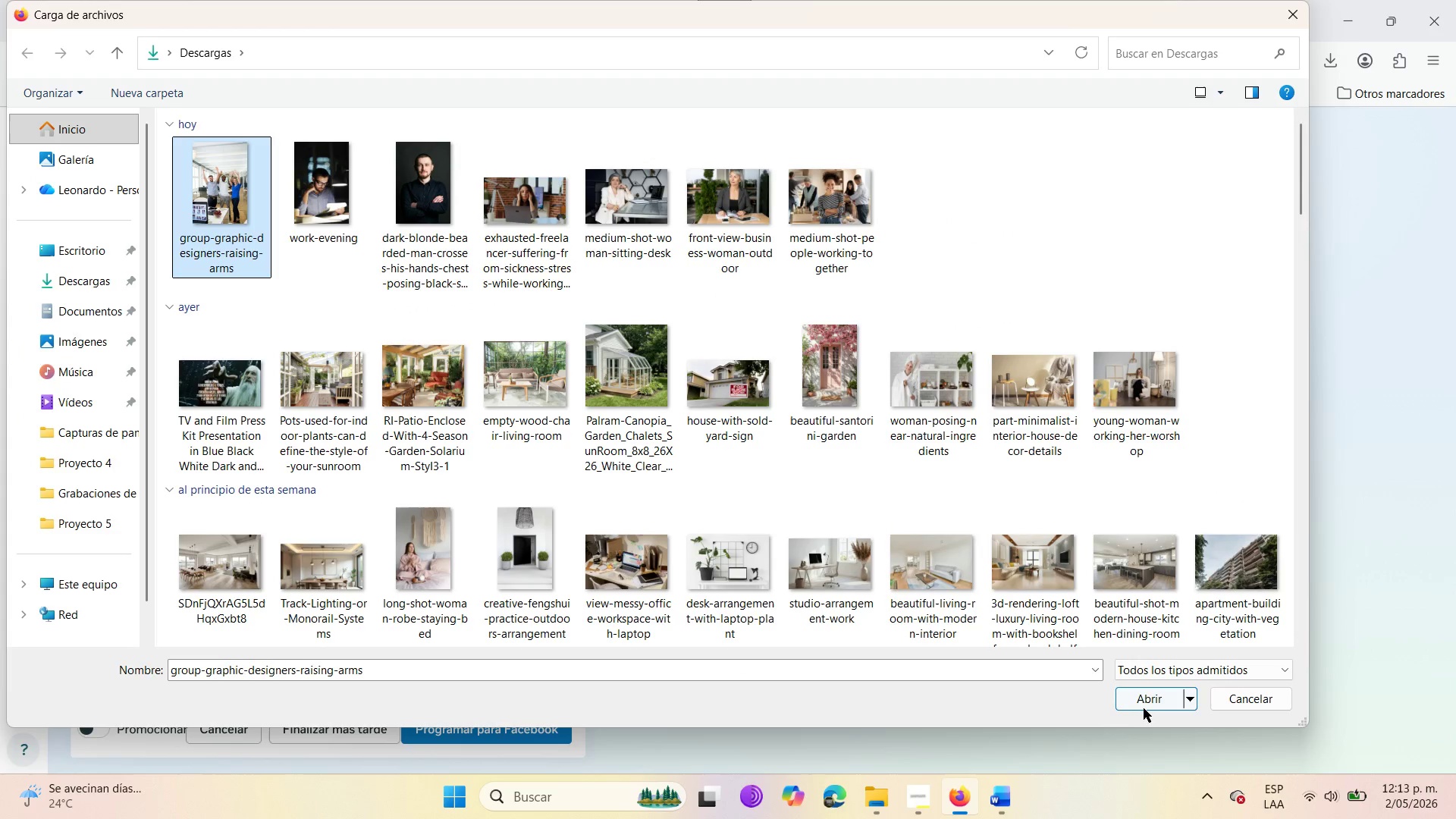 
left_click([1147, 694])
 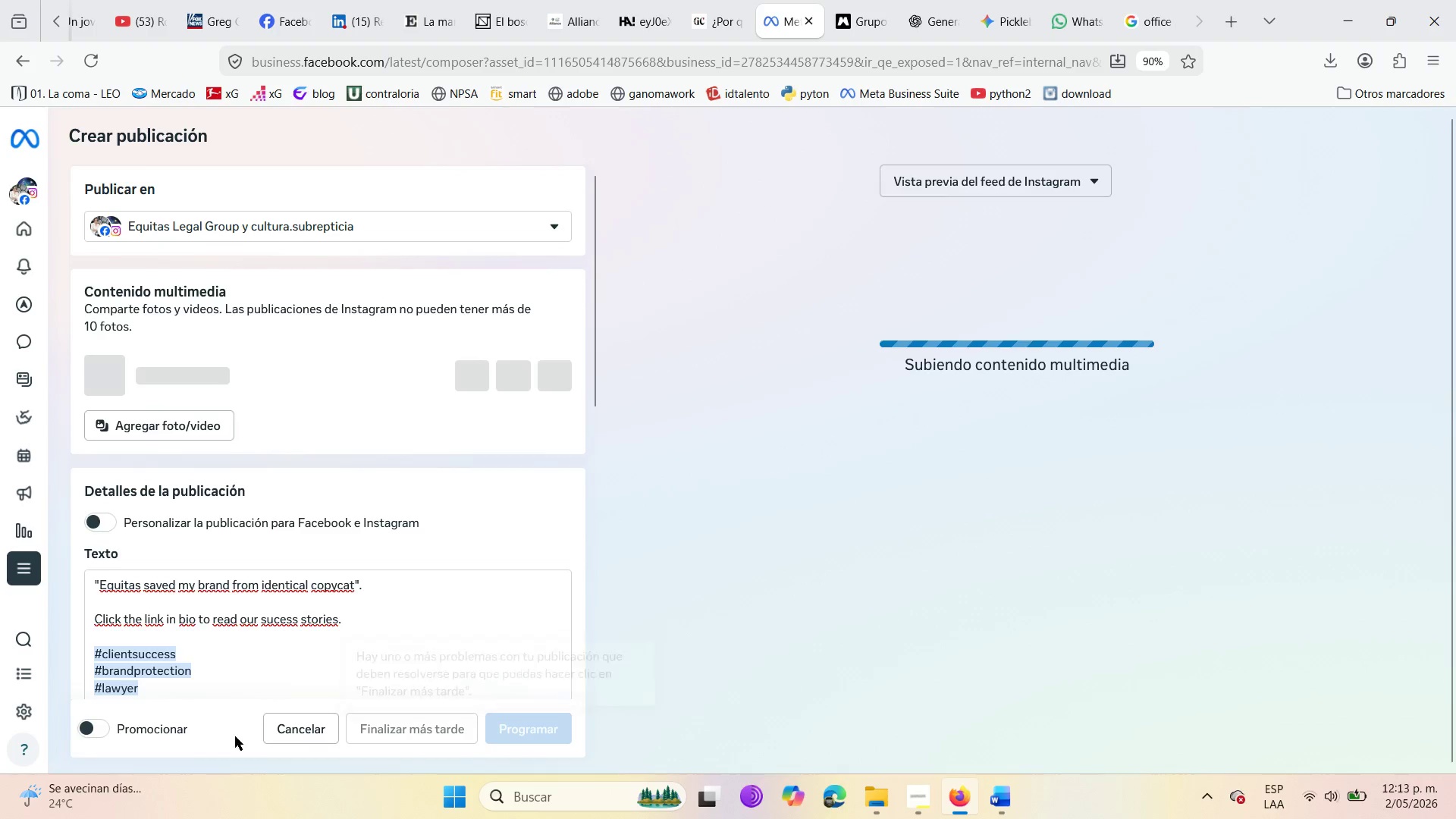 
scroll: coordinate [322, 582], scroll_direction: down, amount: 5.0
 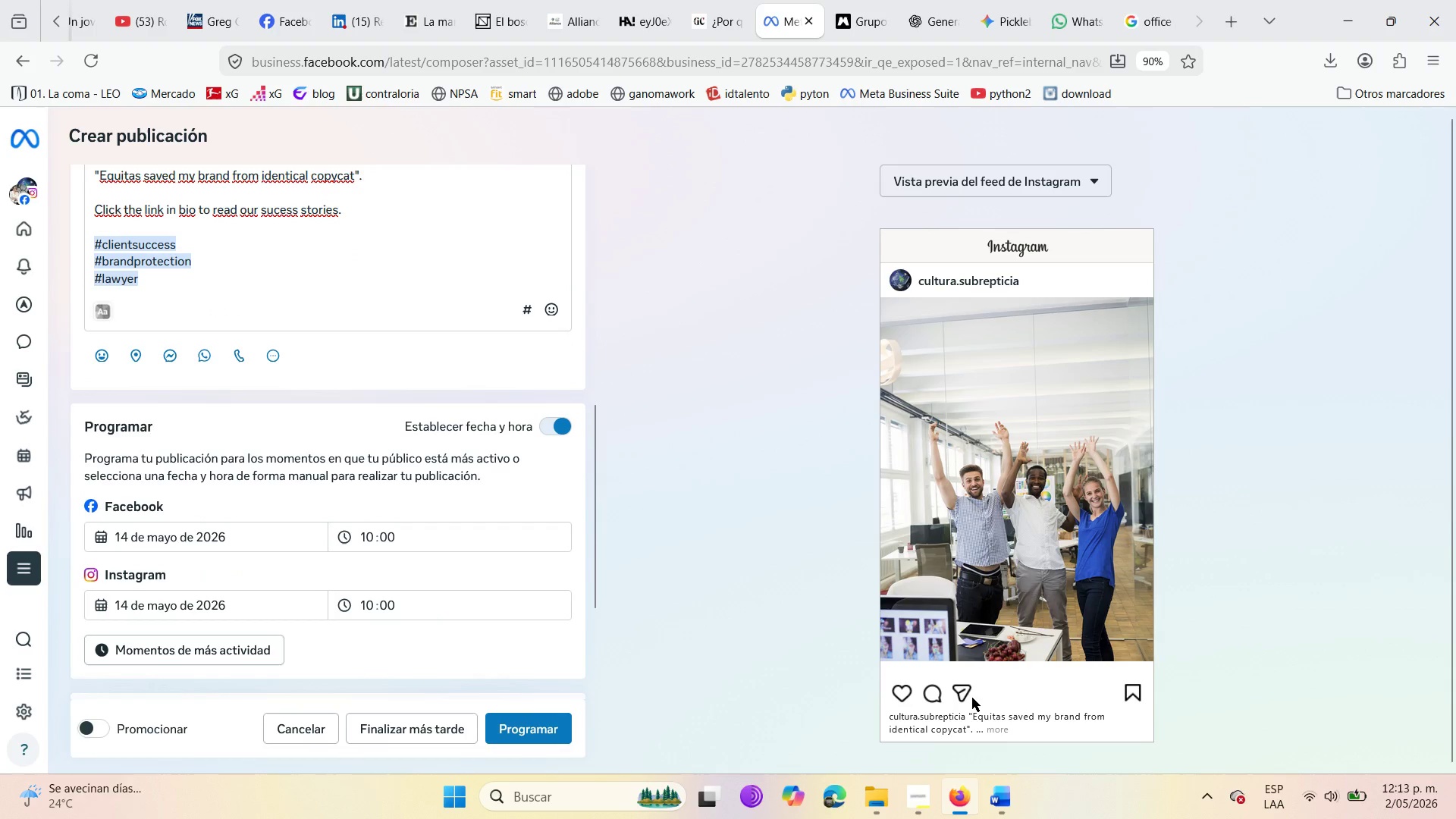 
left_click([993, 729])
 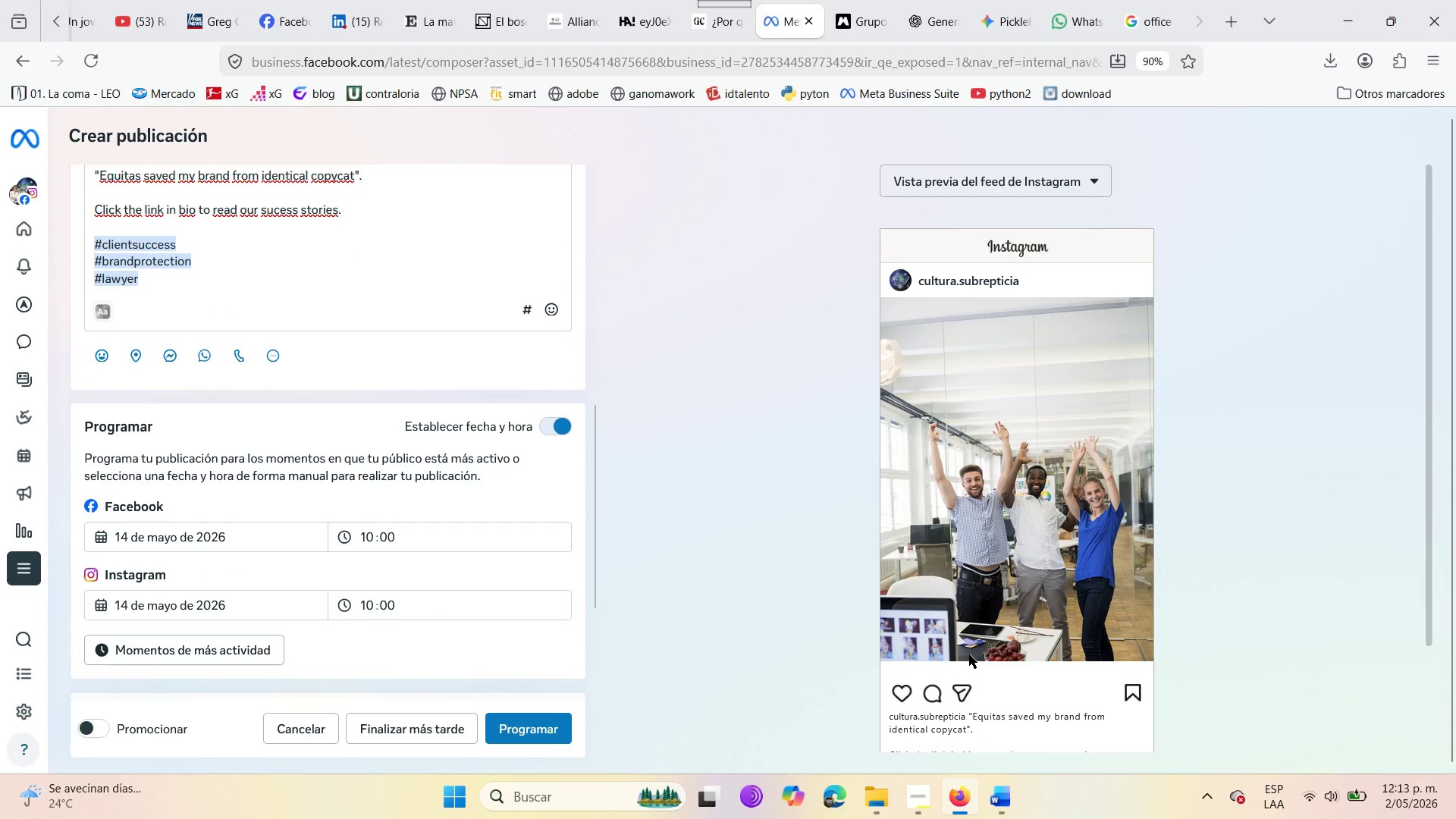 
scroll: coordinate [969, 654], scroll_direction: down, amount: 3.0
 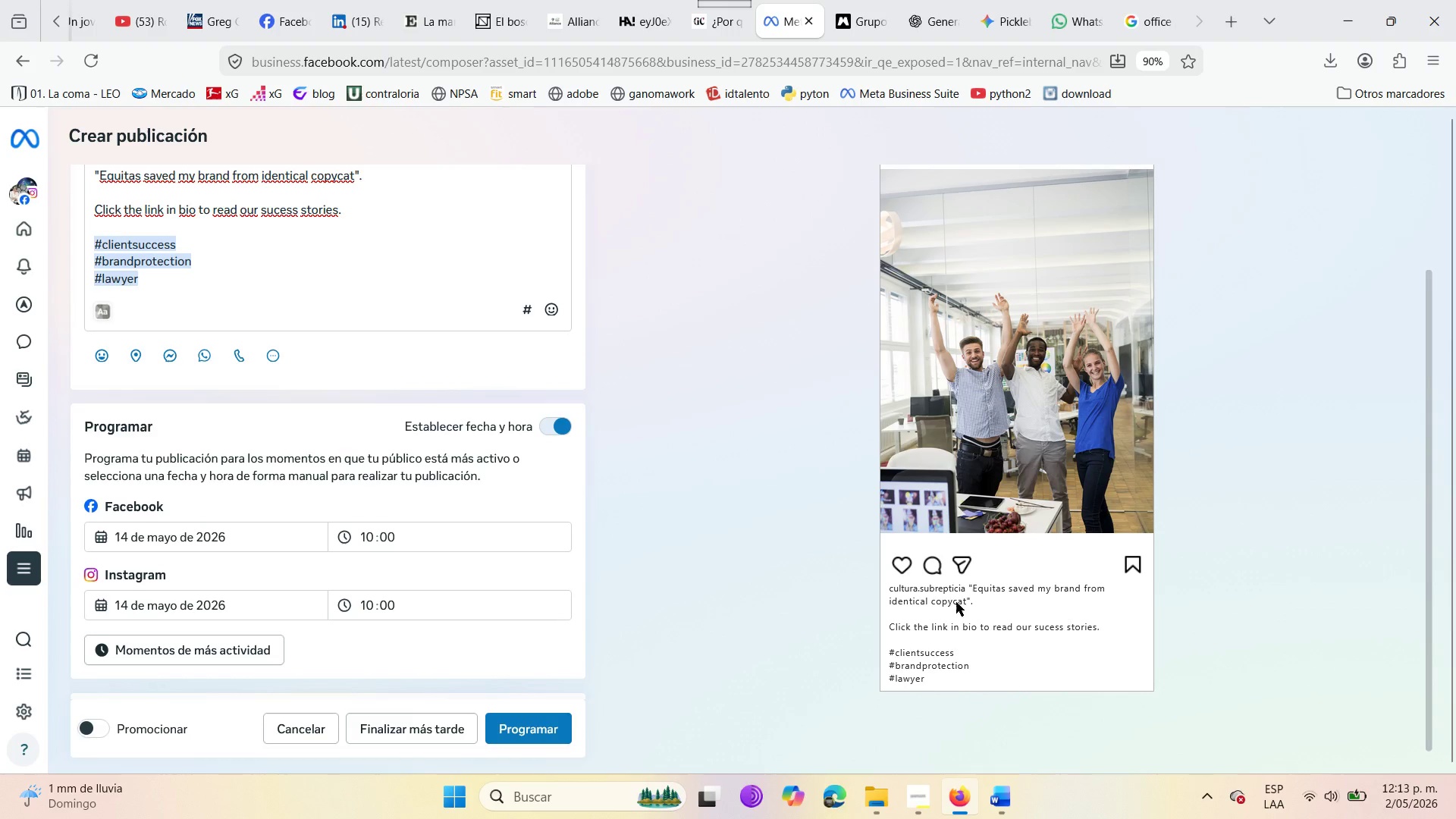 
scroll: coordinate [951, 453], scroll_direction: up, amount: 3.0
 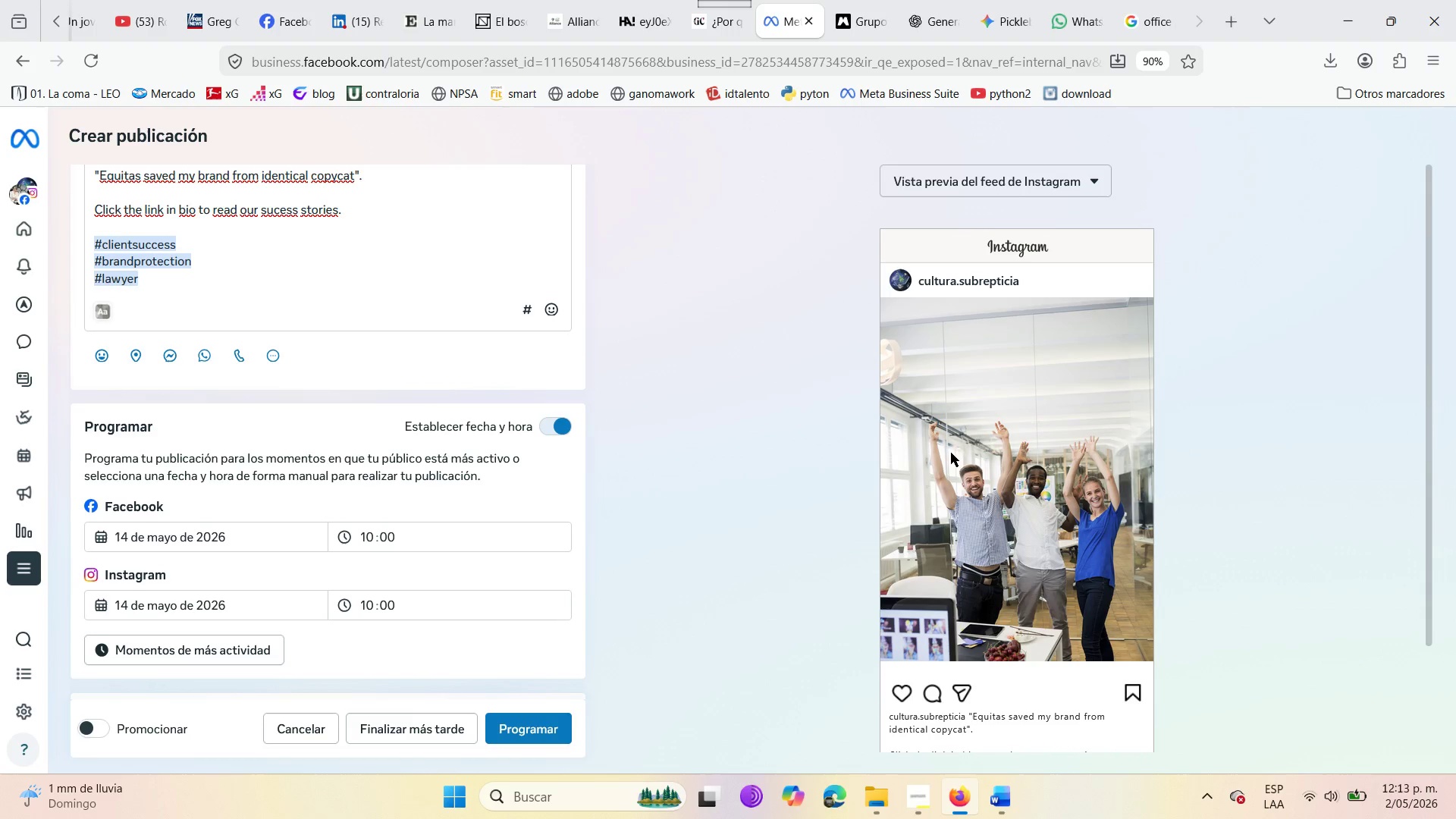 
wait(8.91)
 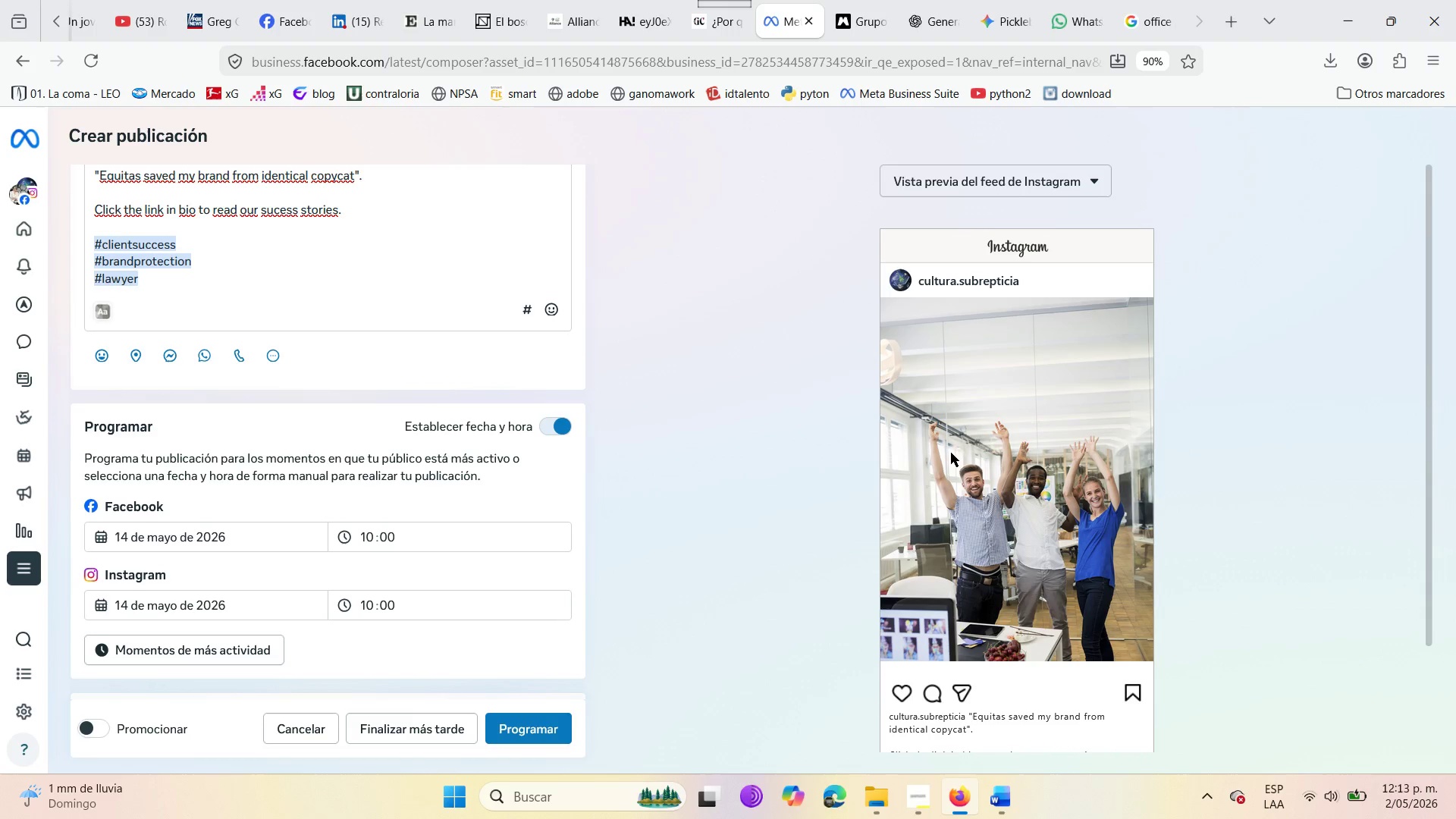 
mouse_move([997, 0])
 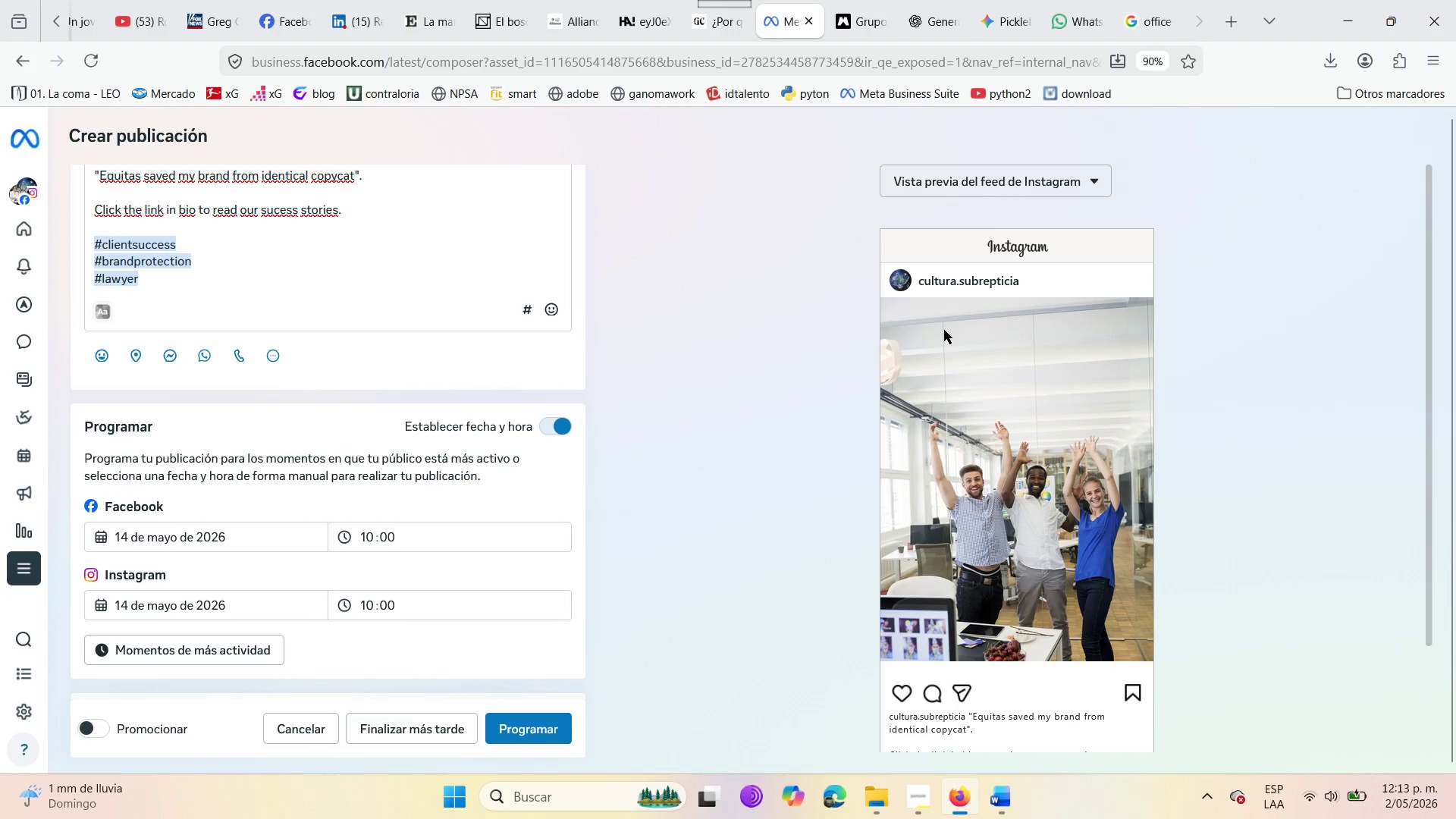 
left_click([930, 186])
 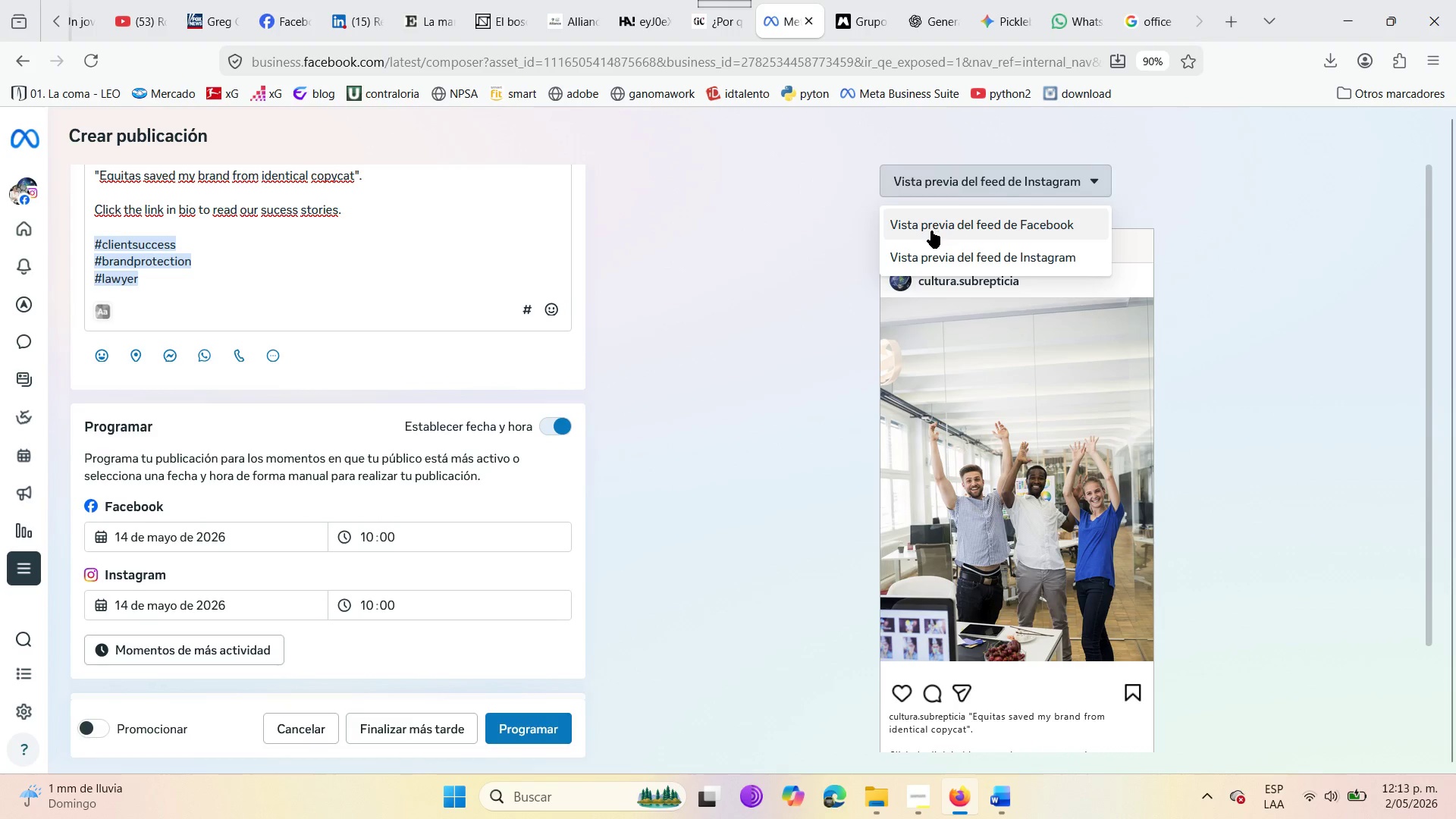 
left_click([931, 231])
 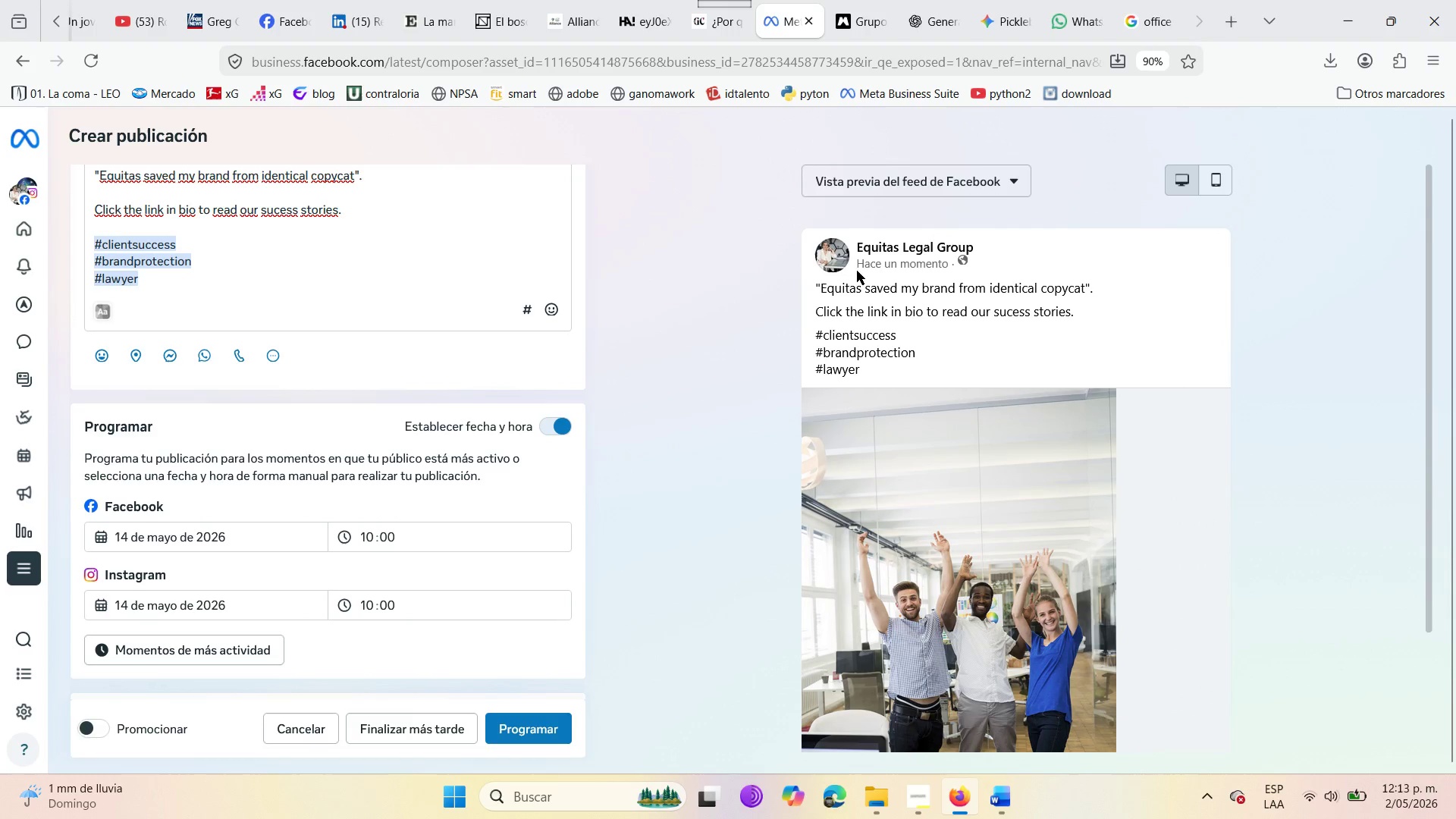 
scroll: coordinate [762, 623], scroll_direction: down, amount: 8.0
 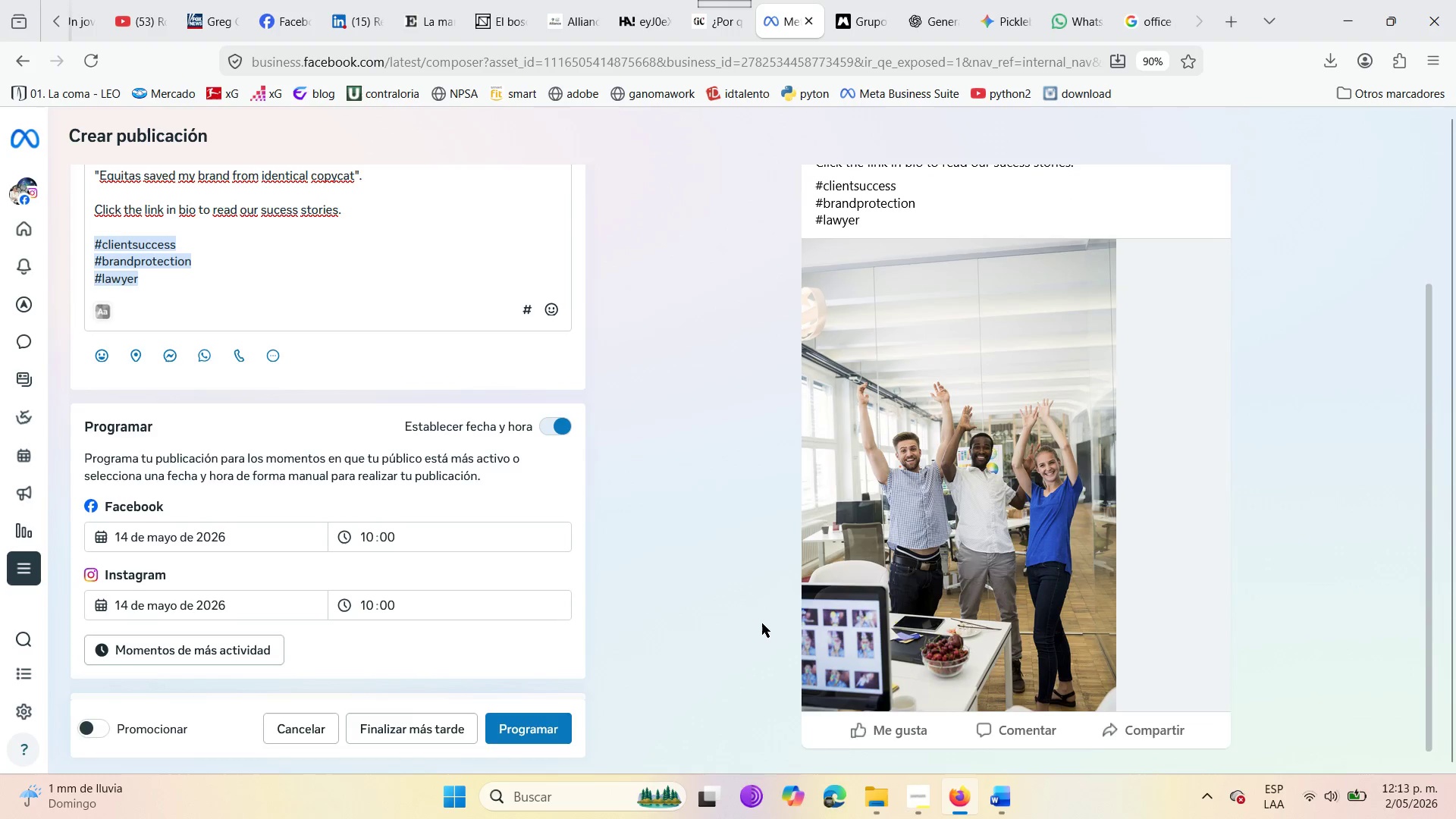 
scroll: coordinate [762, 623], scroll_direction: up, amount: 5.0
 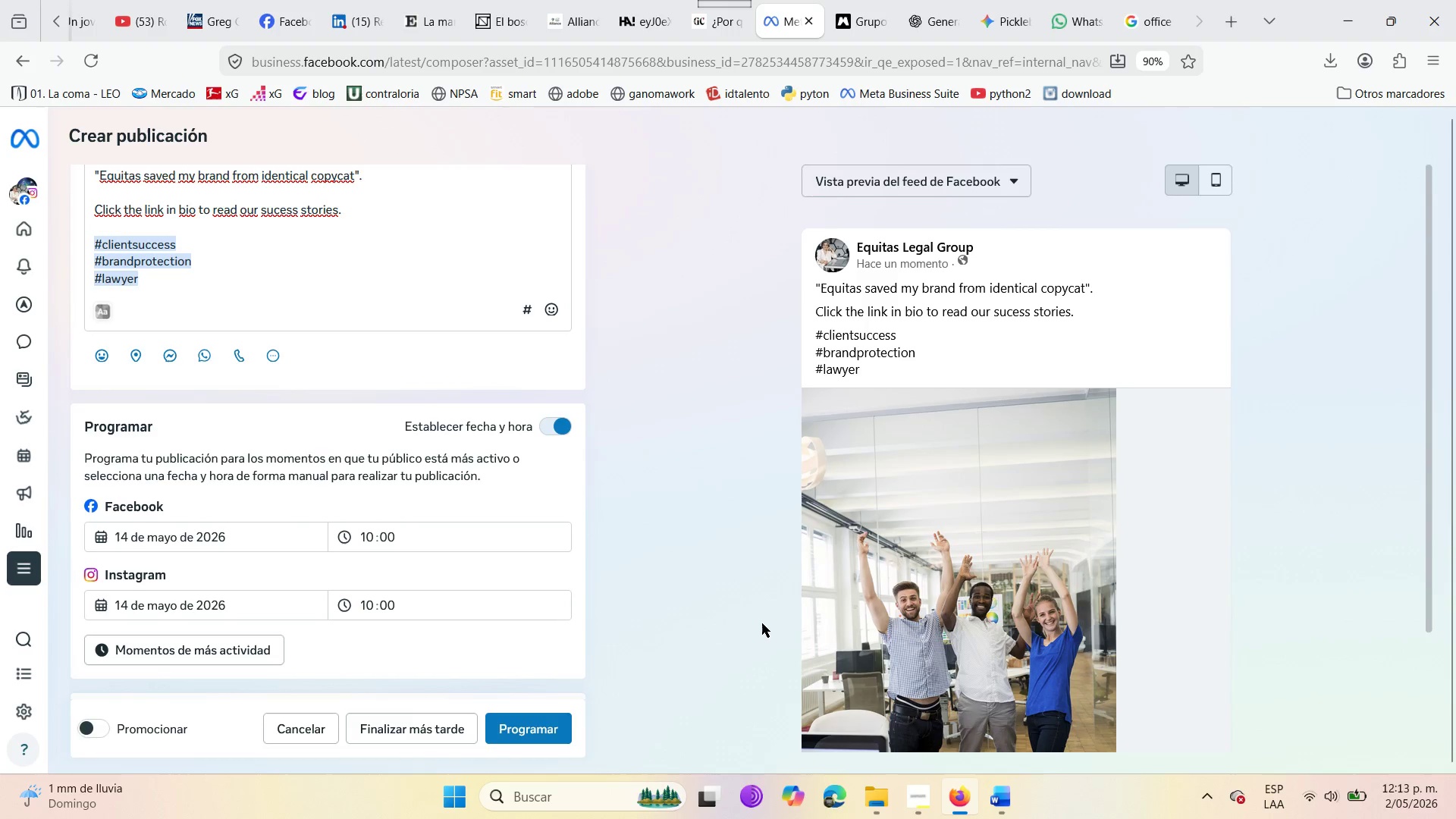 
scroll: coordinate [730, 474], scroll_direction: down, amount: 4.0
 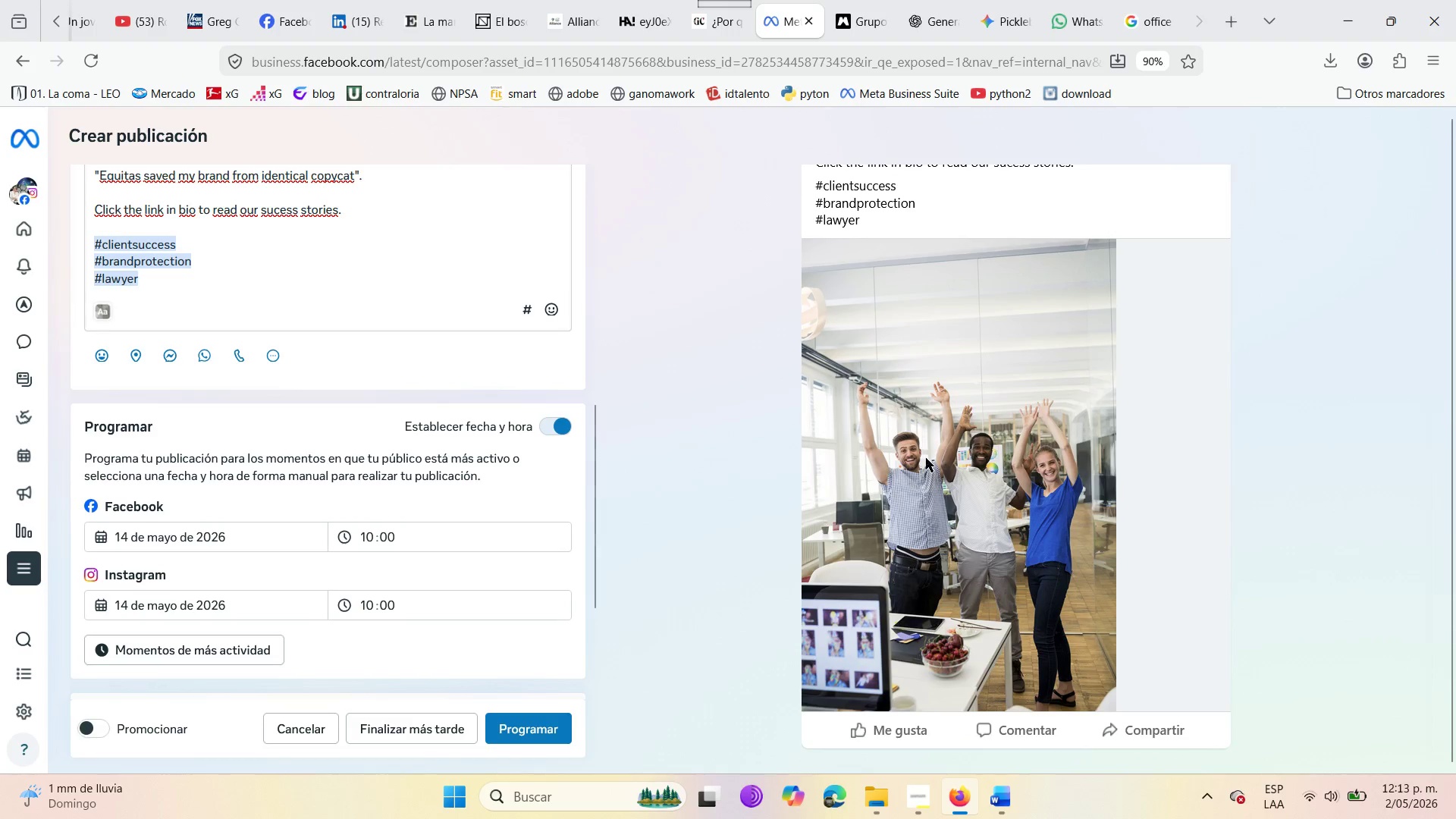 
left_click([992, 477])
 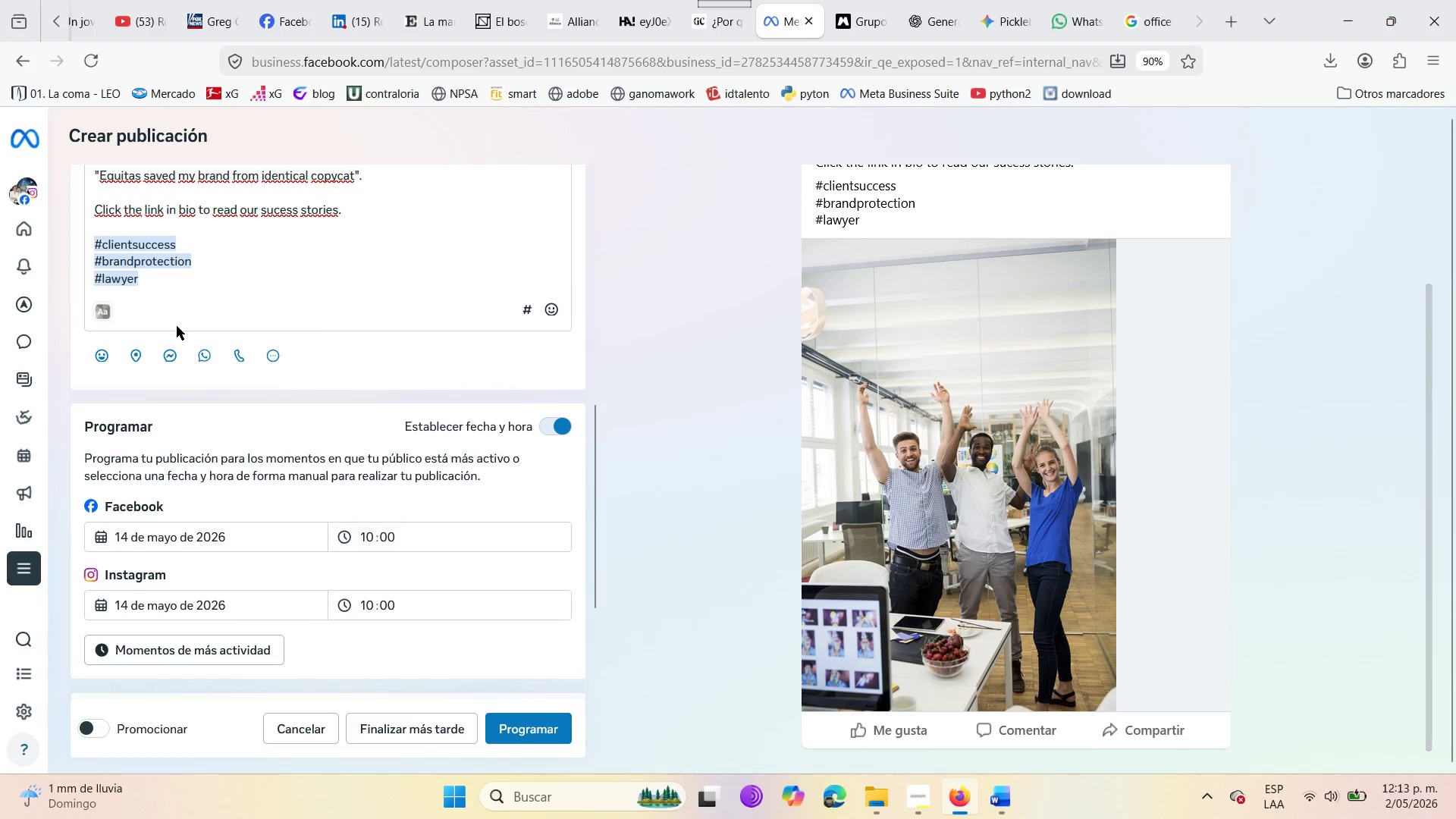 
scroll: coordinate [177, 333], scroll_direction: up, amount: 4.0
 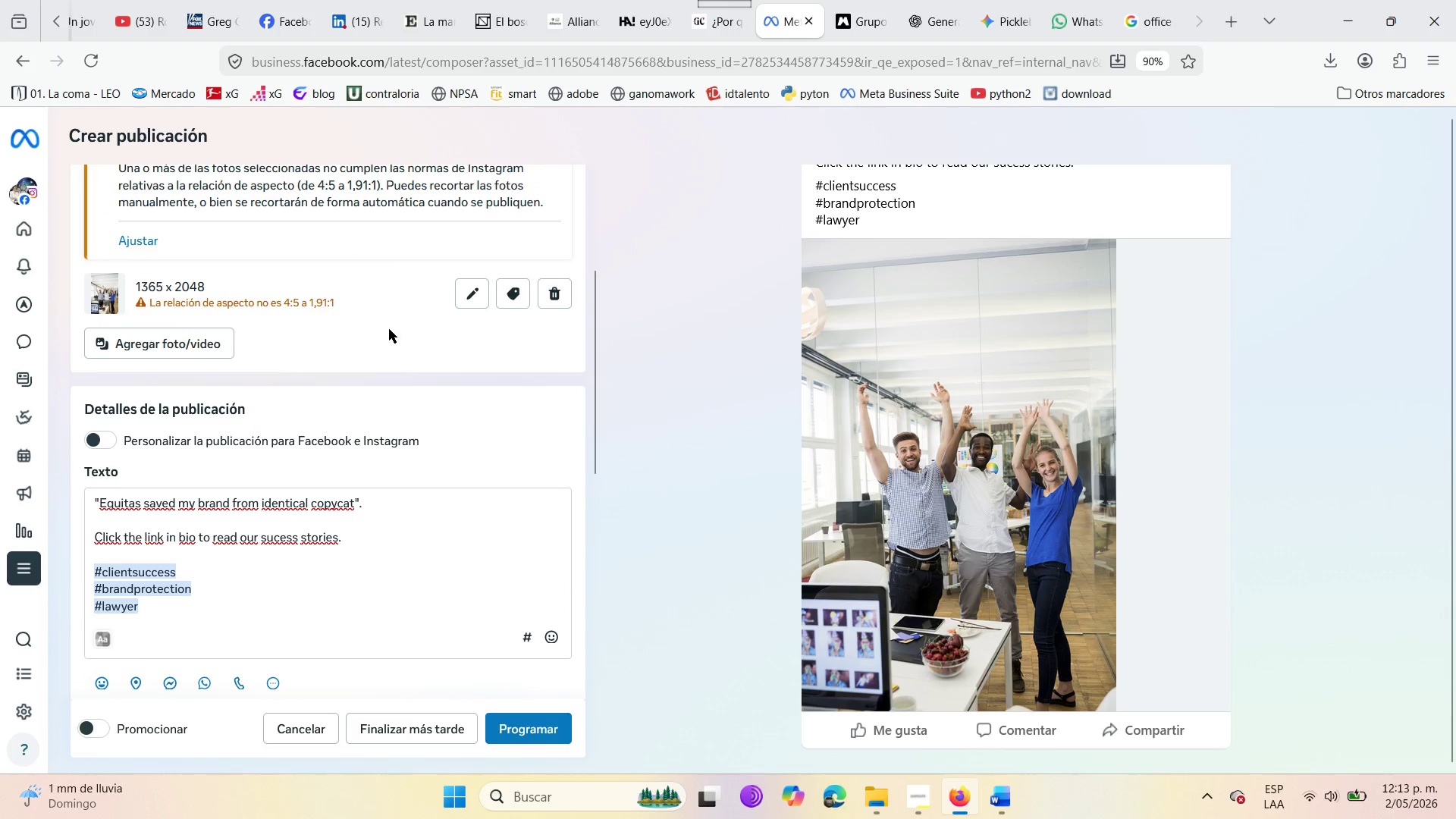 
left_click([475, 297])
 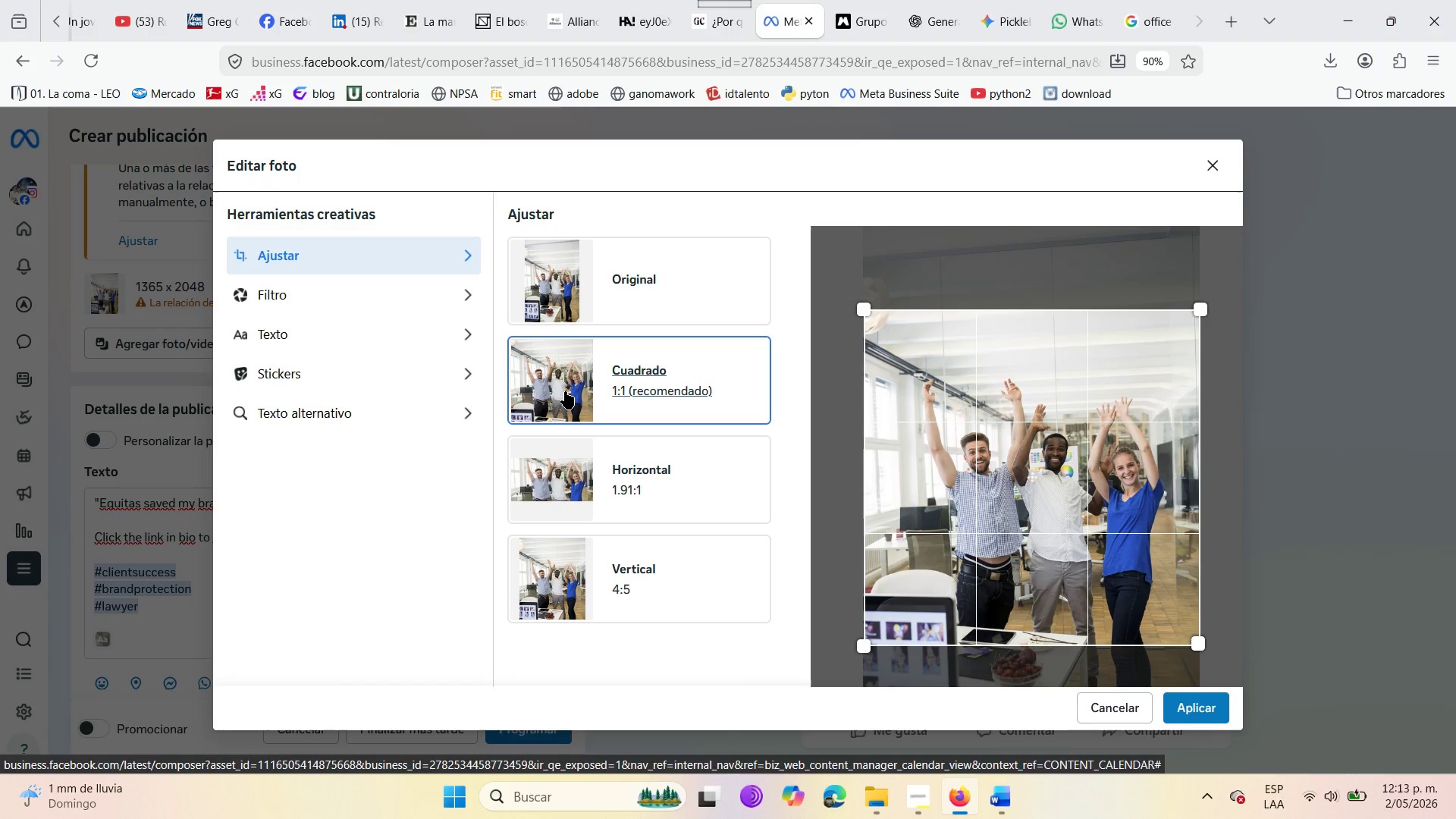 
wait(5.19)
 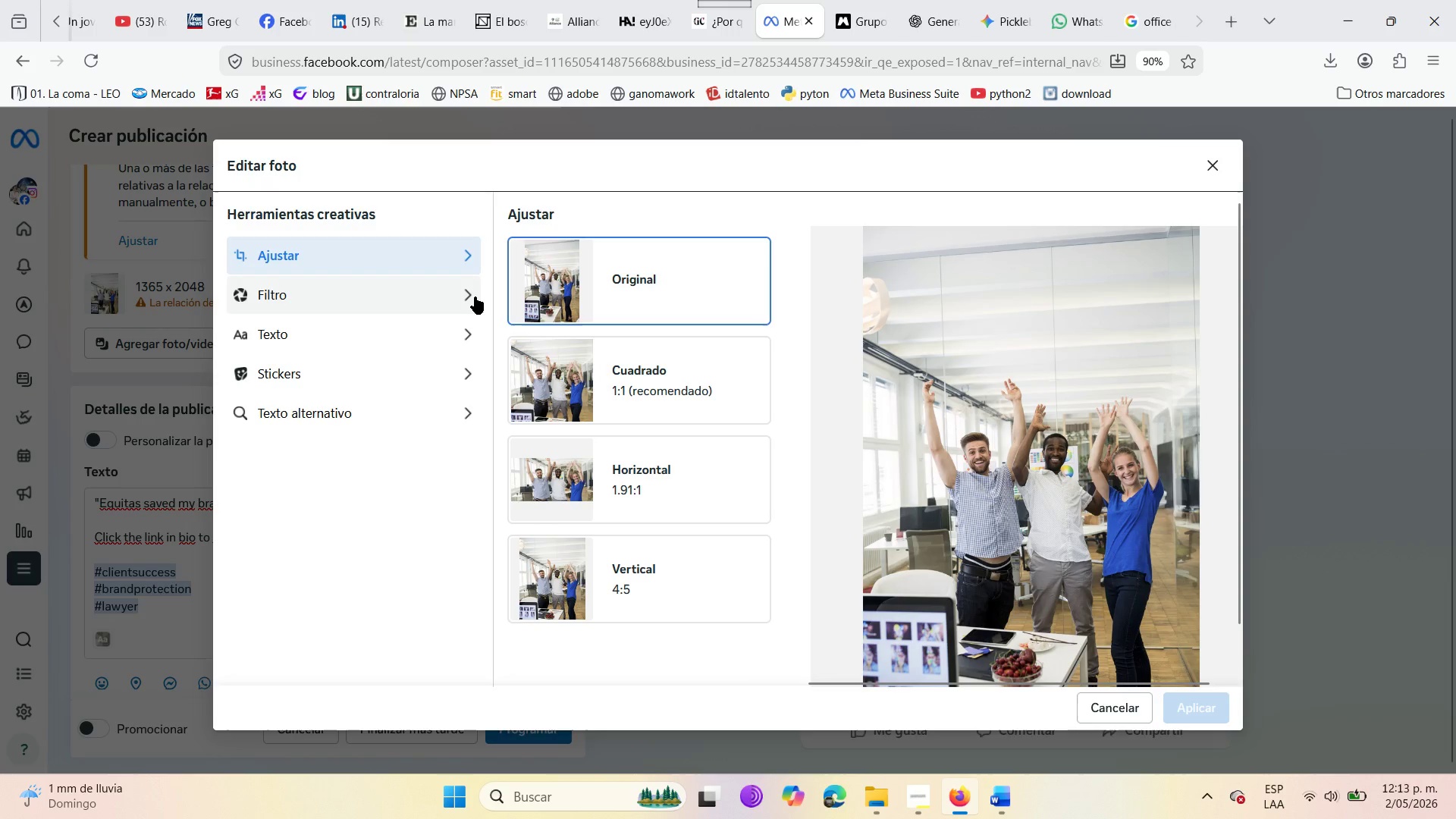 
left_click([1203, 708])
 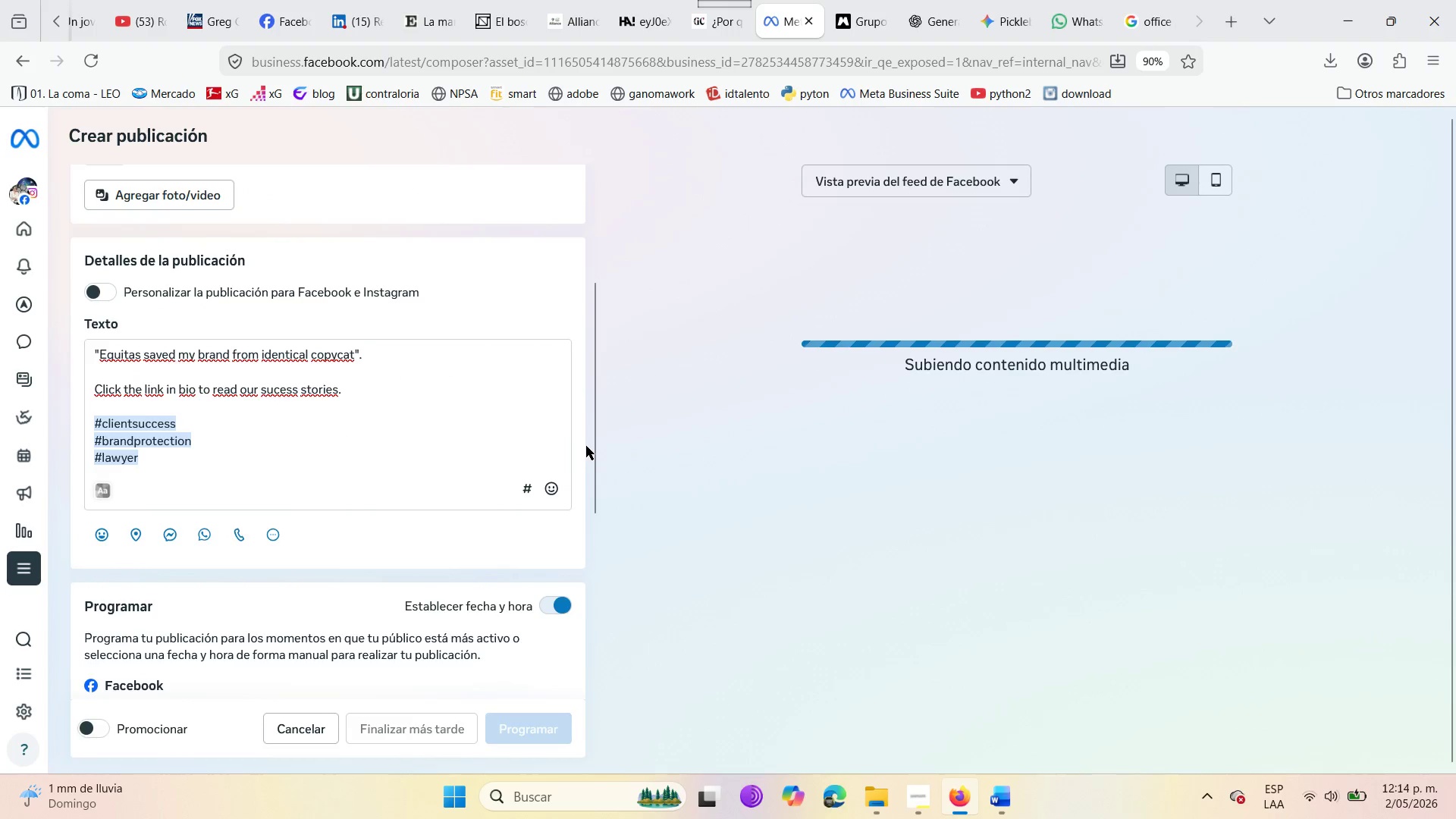 
scroll: coordinate [371, 435], scroll_direction: up, amount: 2.0
 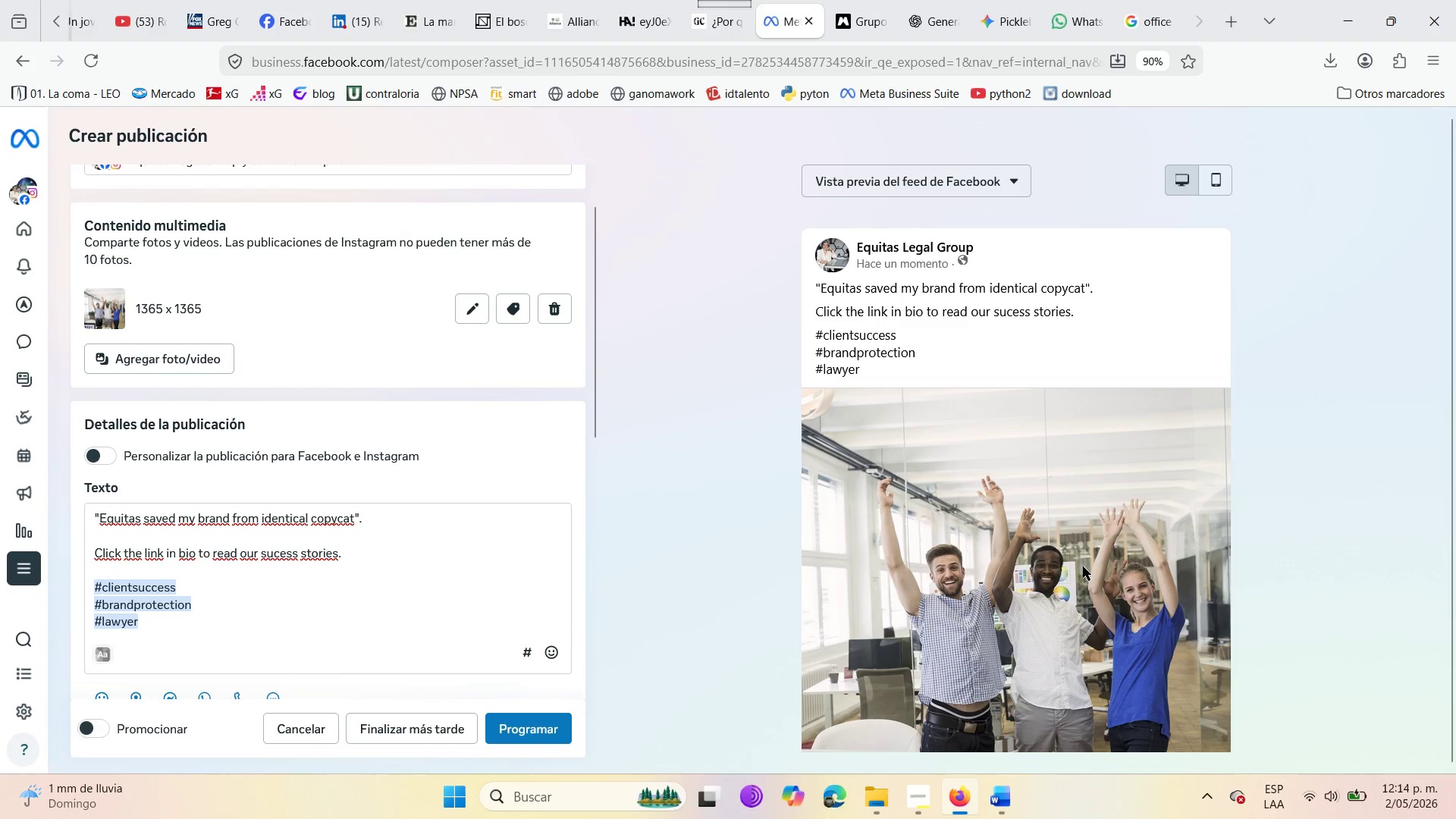 
scroll: coordinate [1083, 566], scroll_direction: down, amount: 2.0
 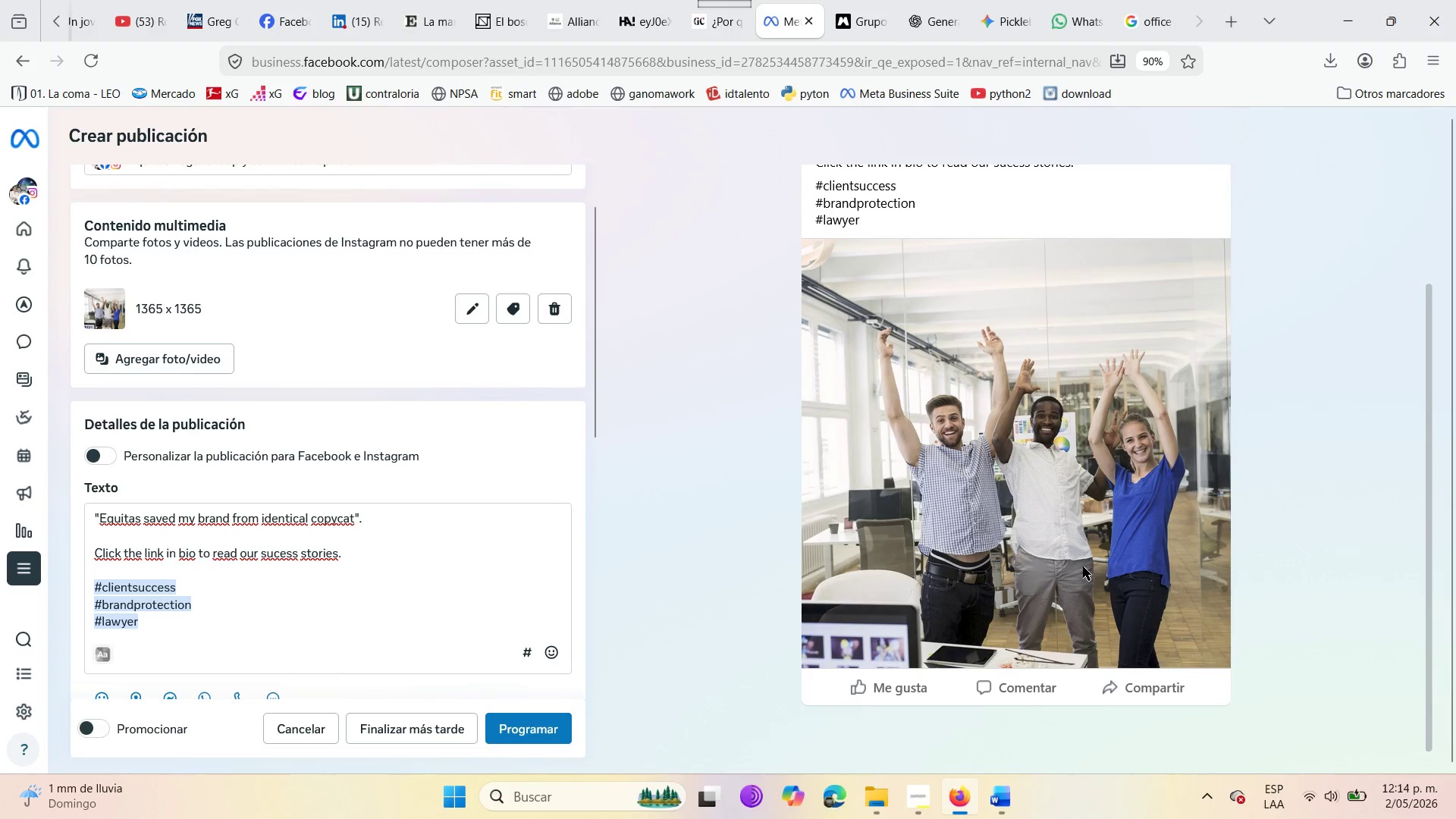 
scroll: coordinate [544, 464], scroll_direction: up, amount: 6.0
 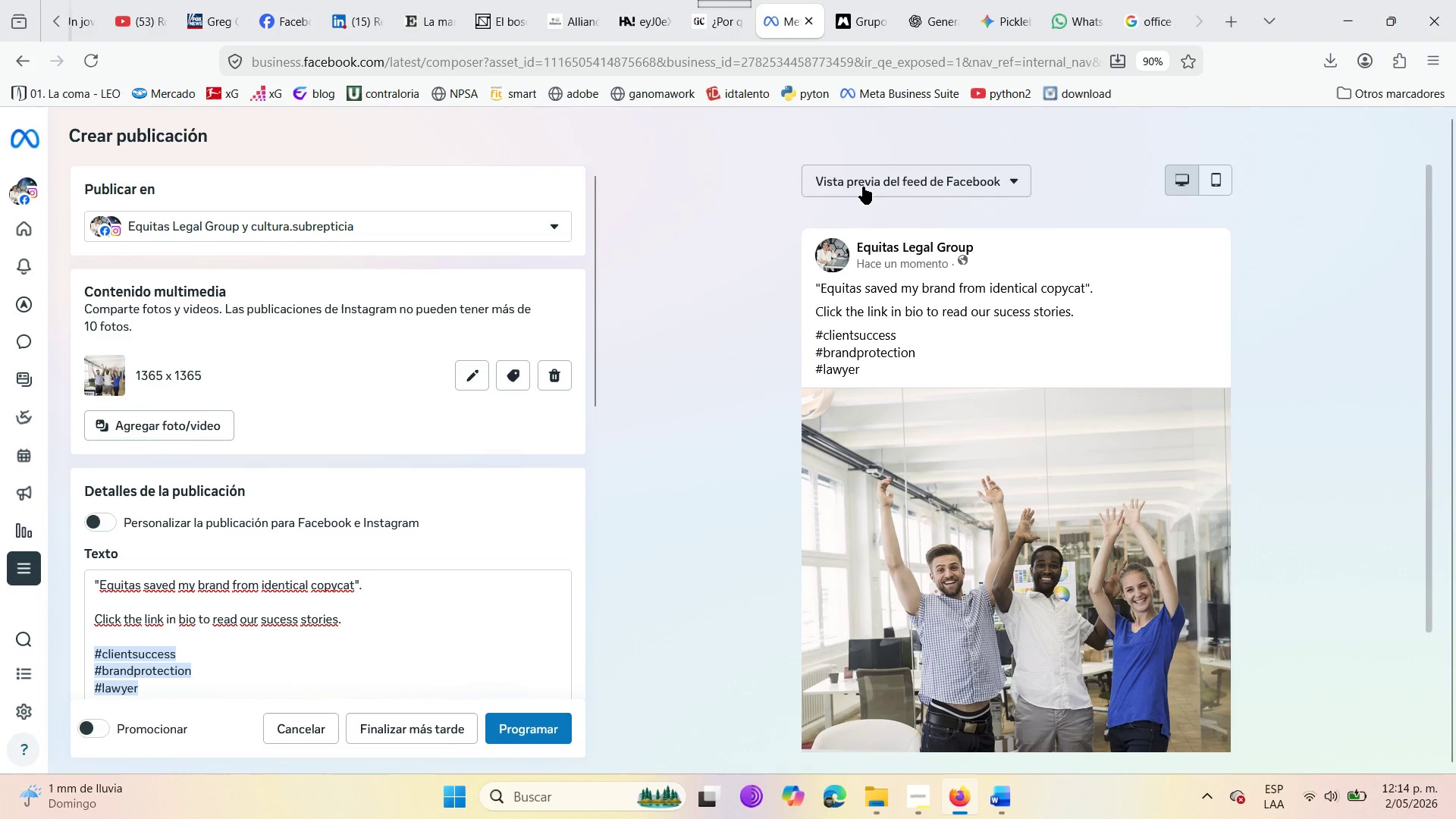 
left_click([861, 182])
 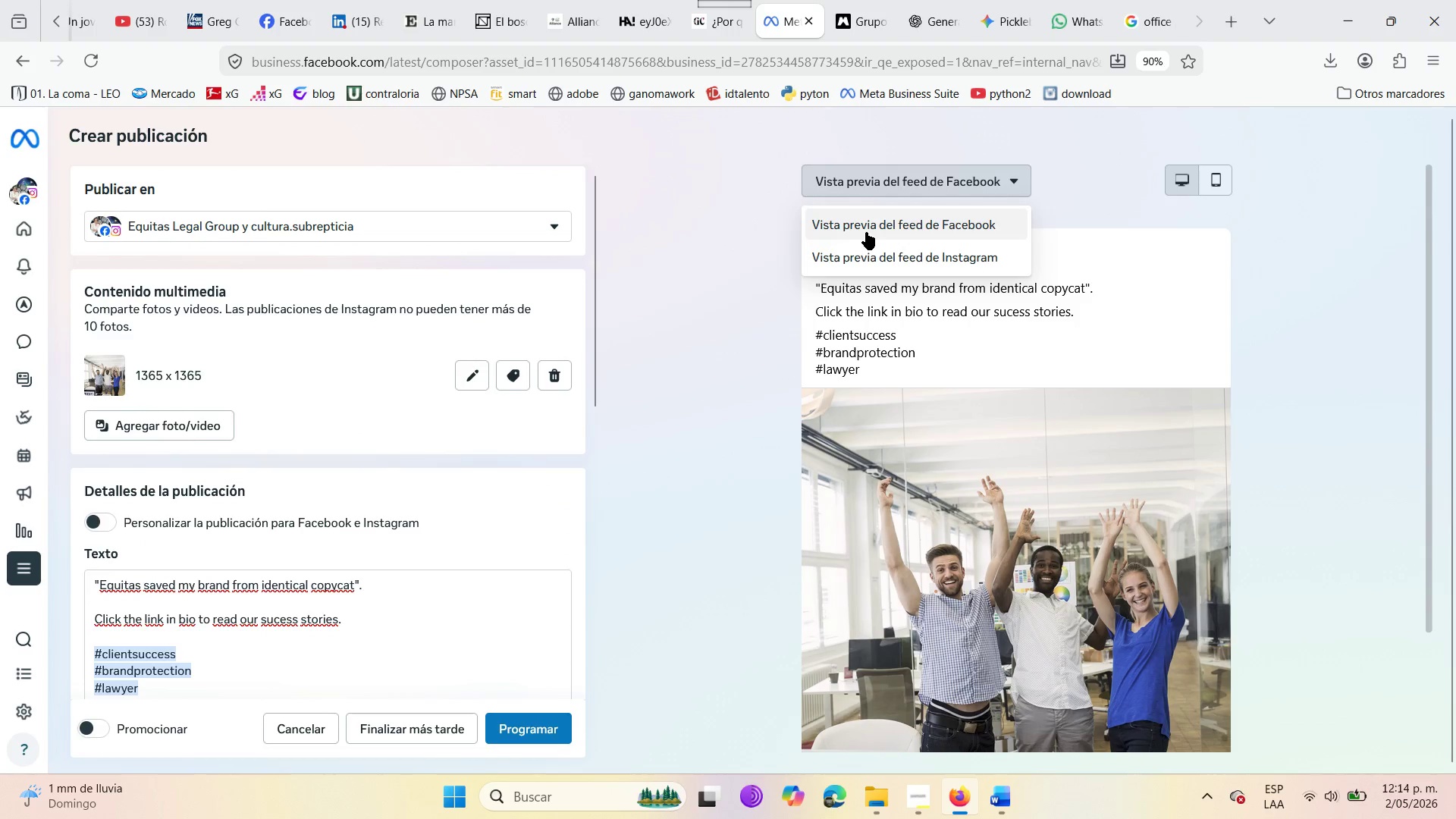 
left_click([874, 255])
 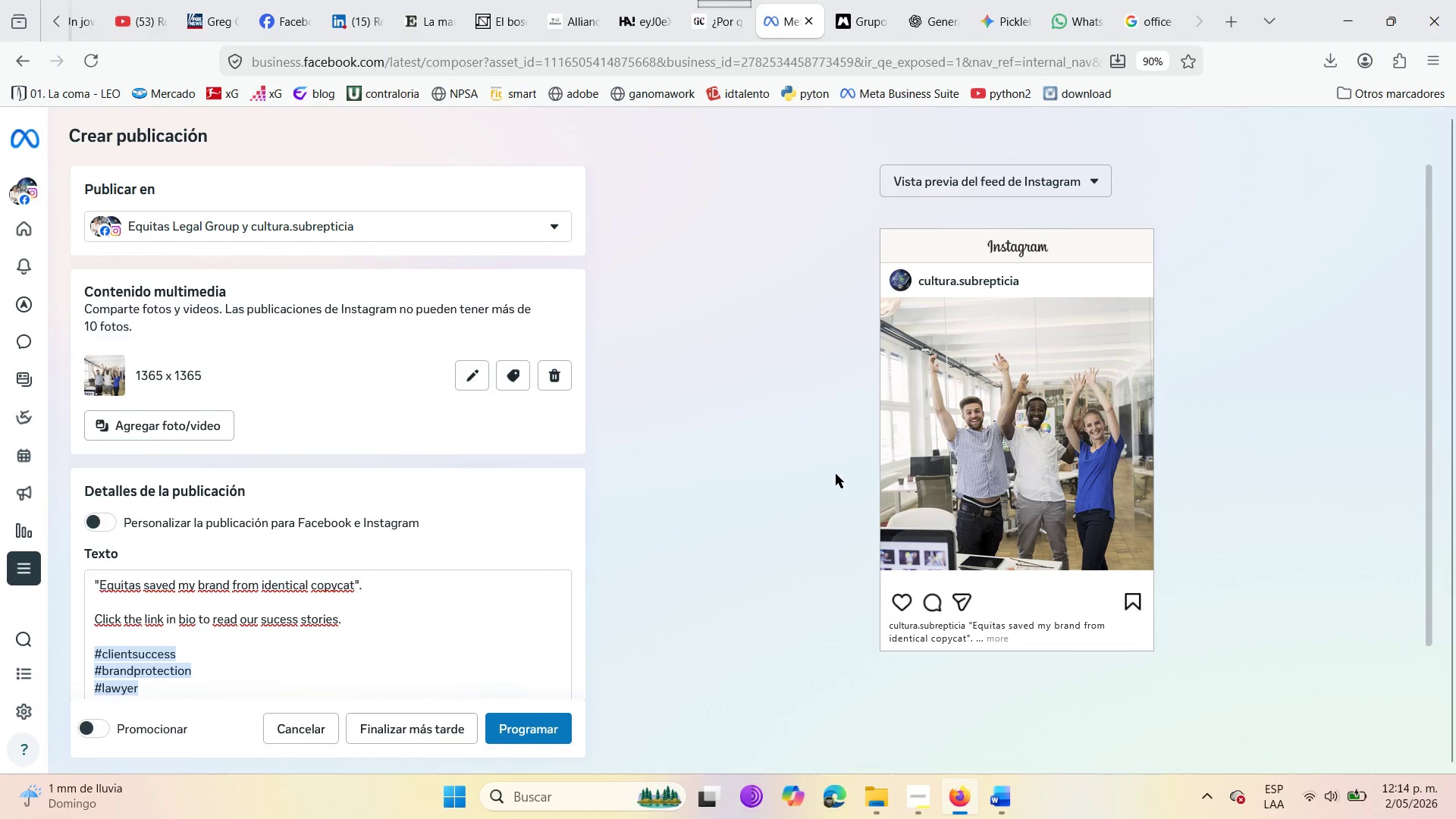 
left_click([945, 171])
 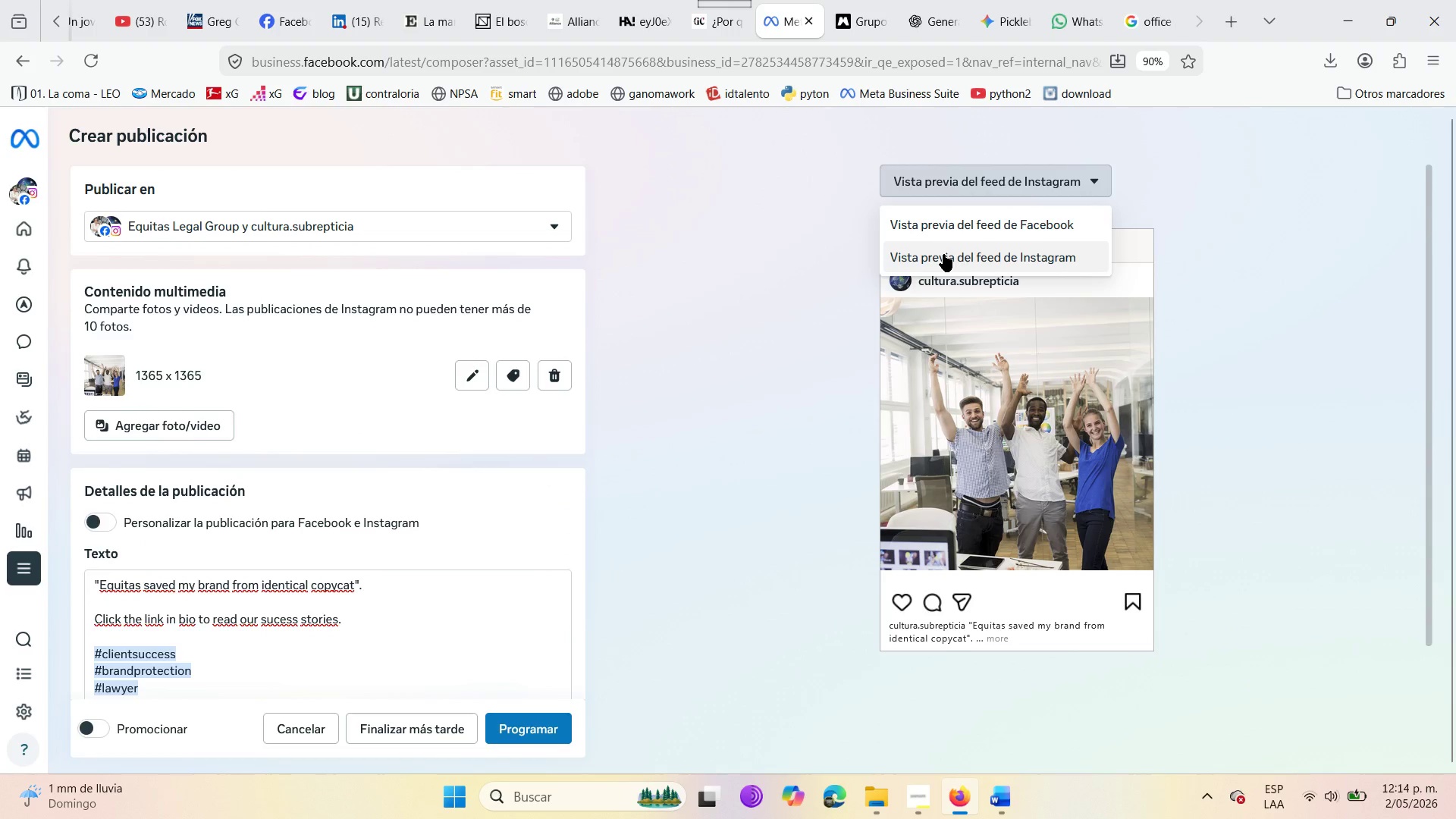 
left_click([941, 256])
 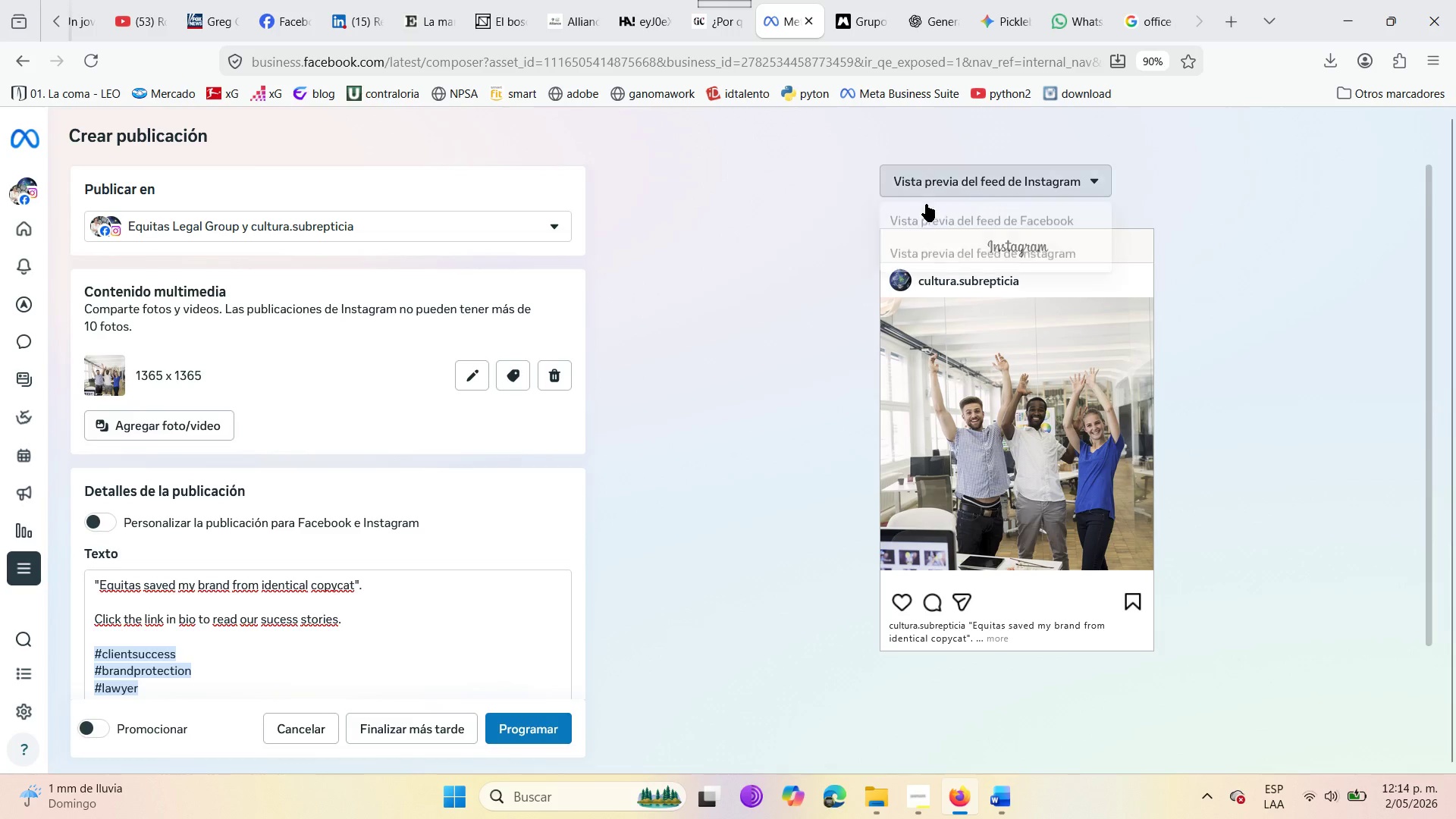 
left_click([927, 231])
 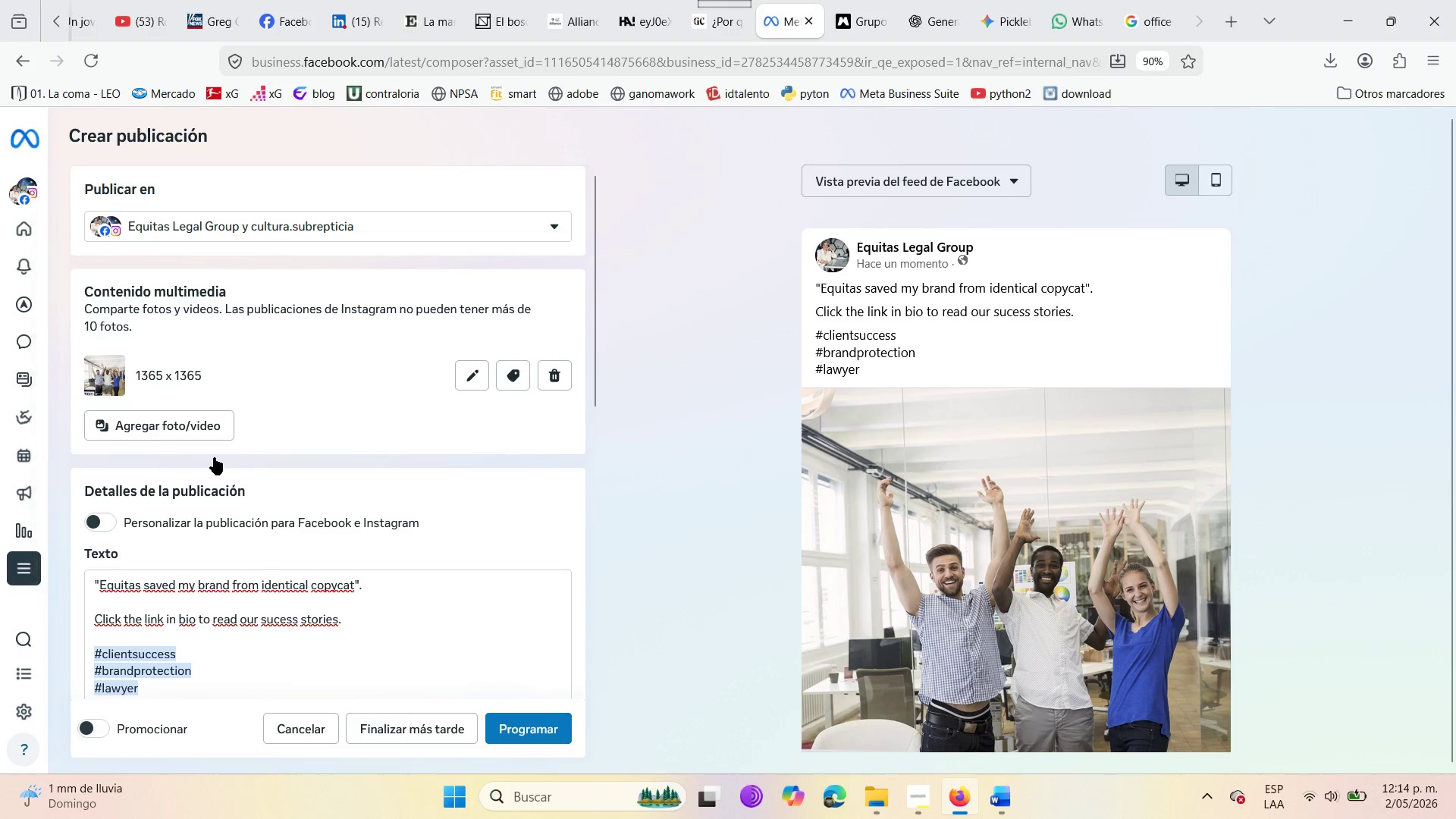 
scroll: coordinate [710, 460], scroll_direction: down, amount: 9.0
 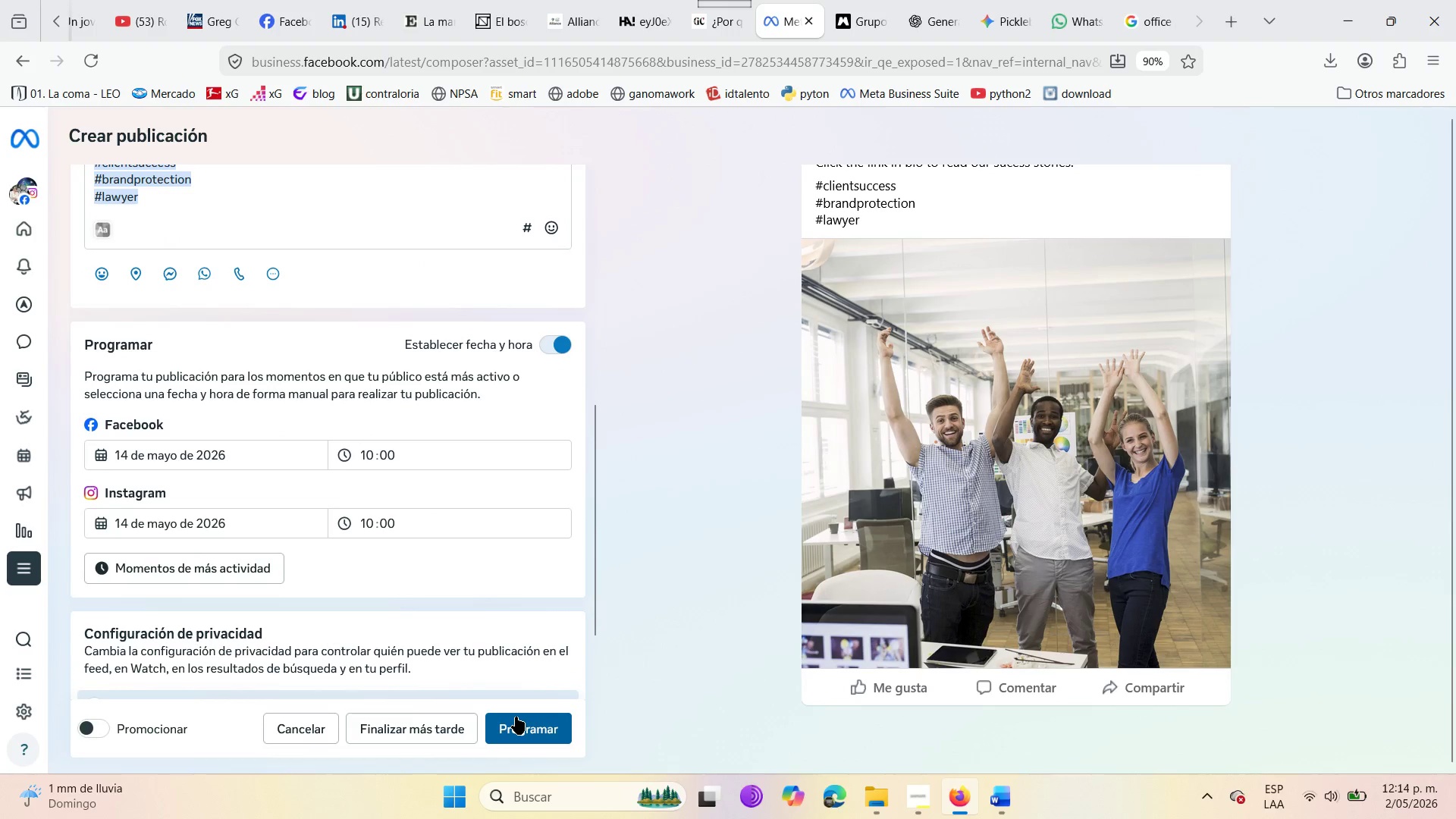 
left_click([522, 717])
 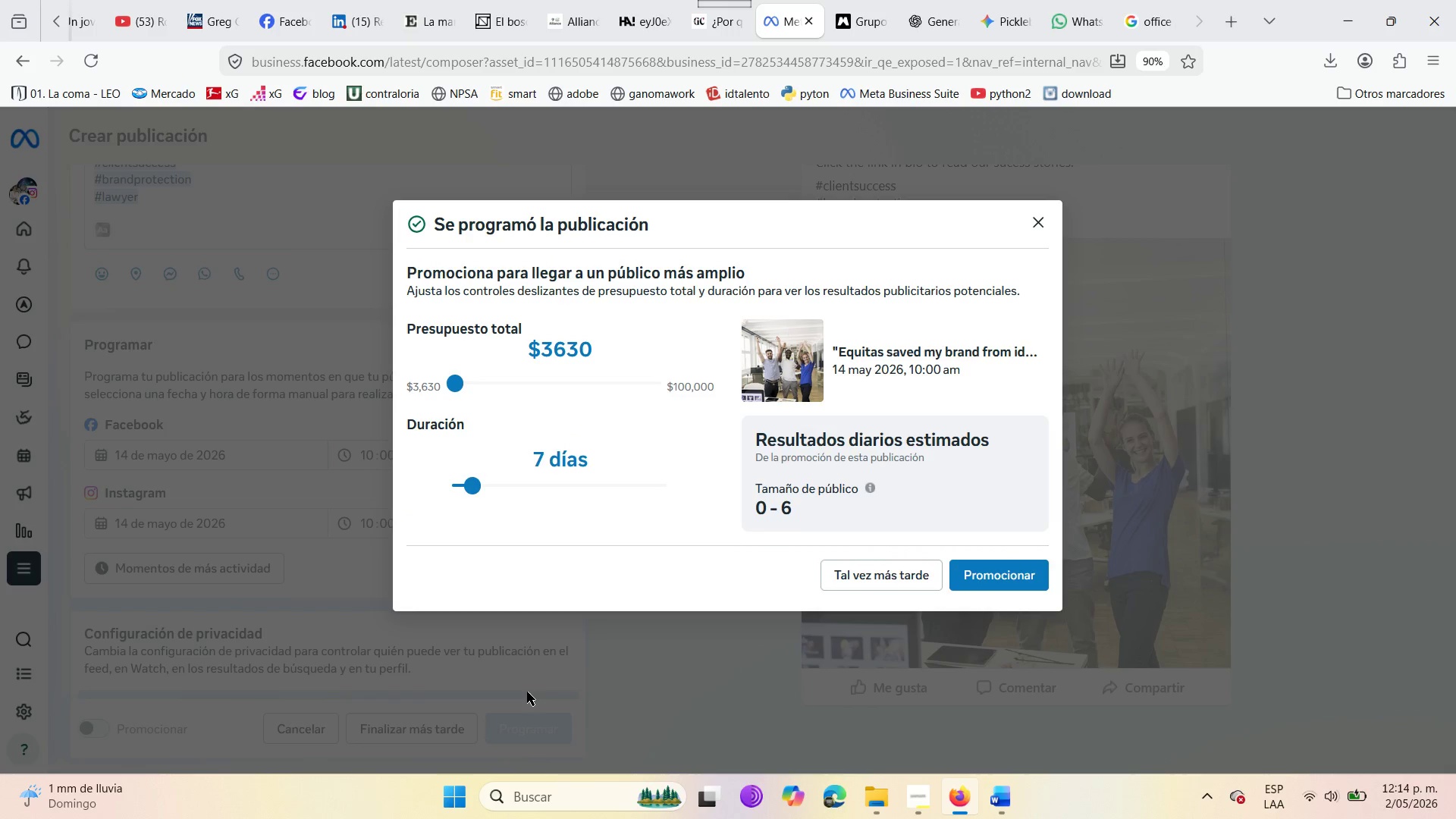 
wait(7.58)
 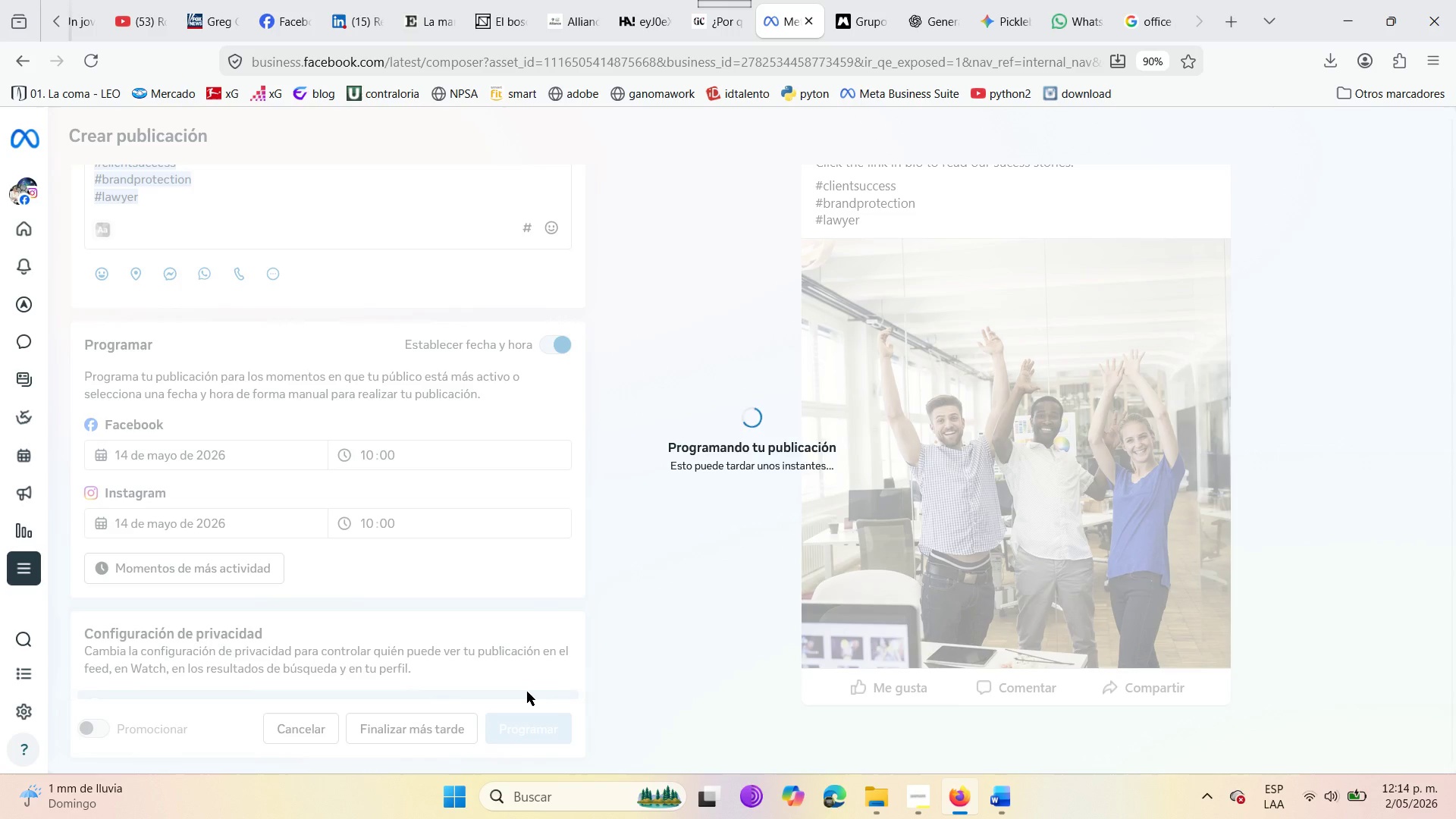 
left_click([1033, 228])
 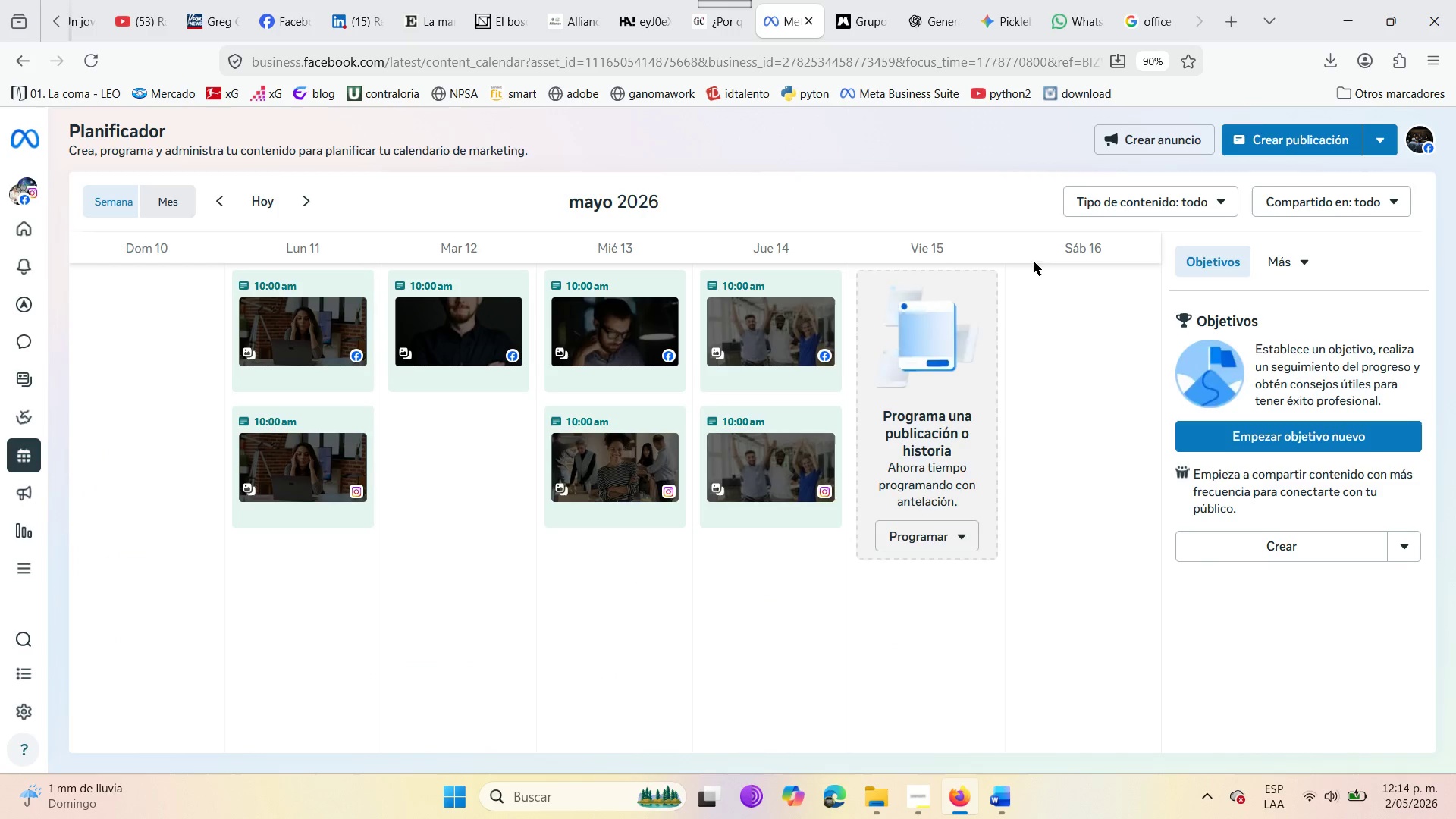 
scroll: coordinate [849, 638], scroll_direction: up, amount: 2.0
 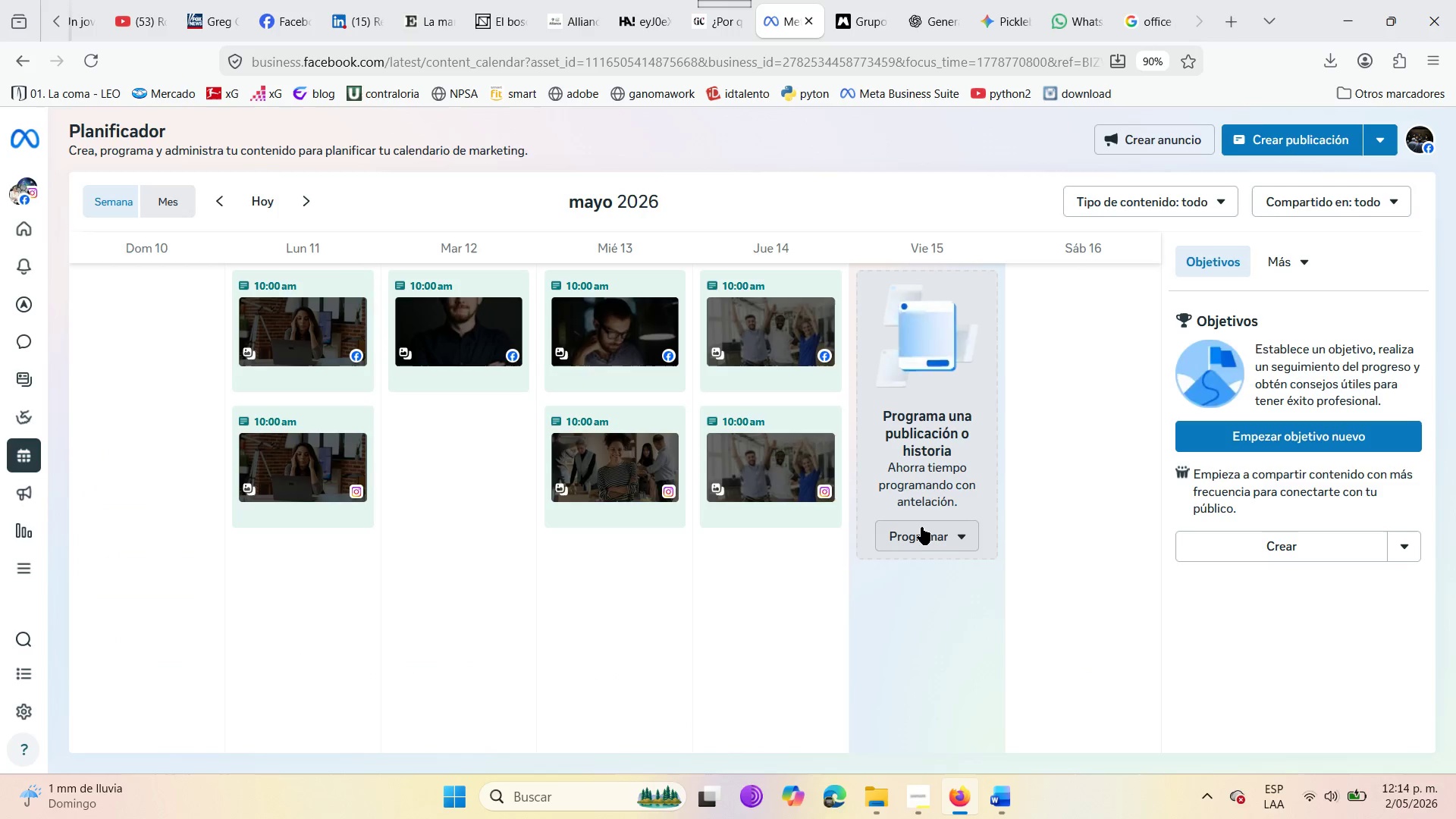 
left_click([935, 535])
 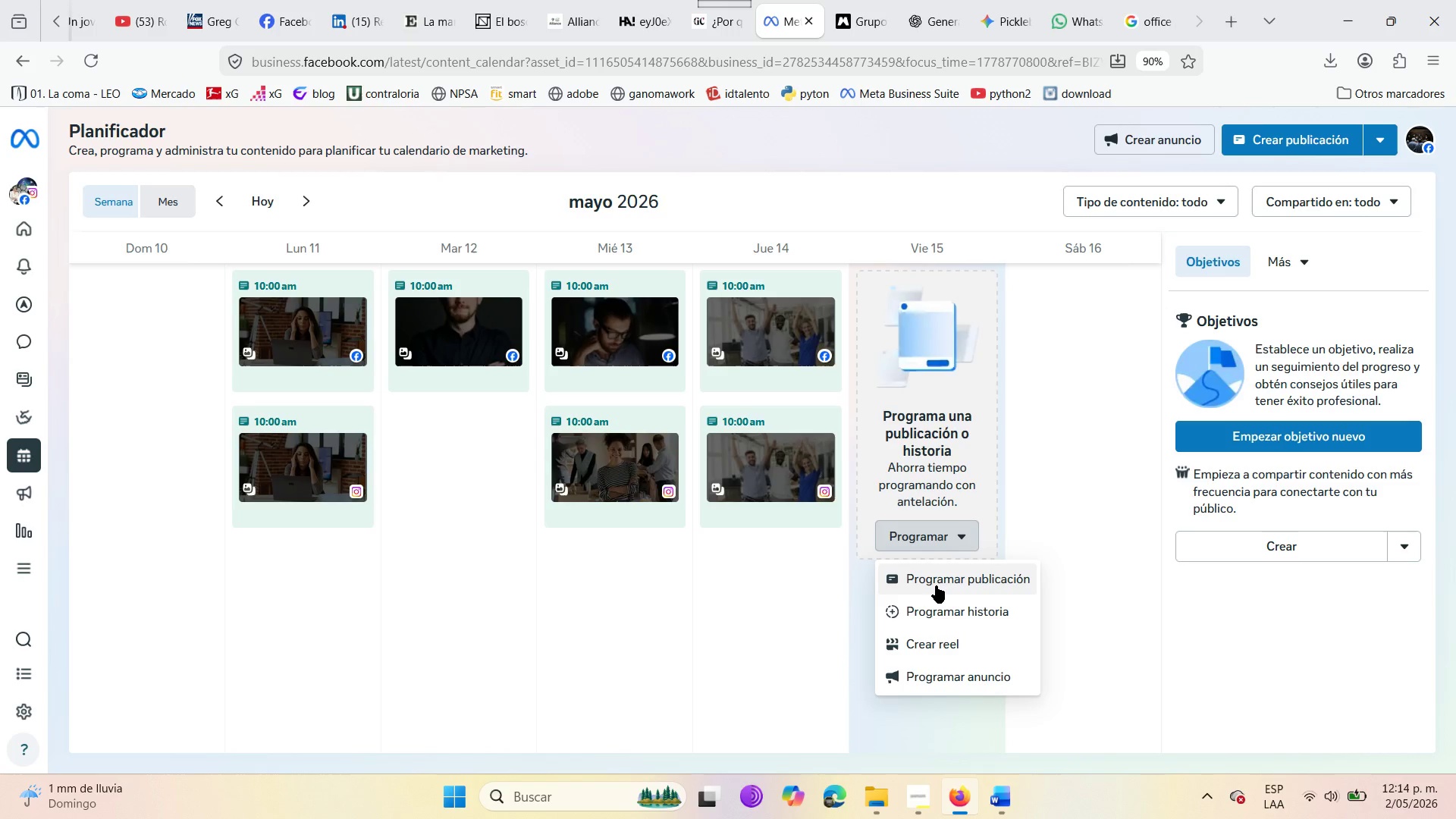 
left_click([934, 586])
 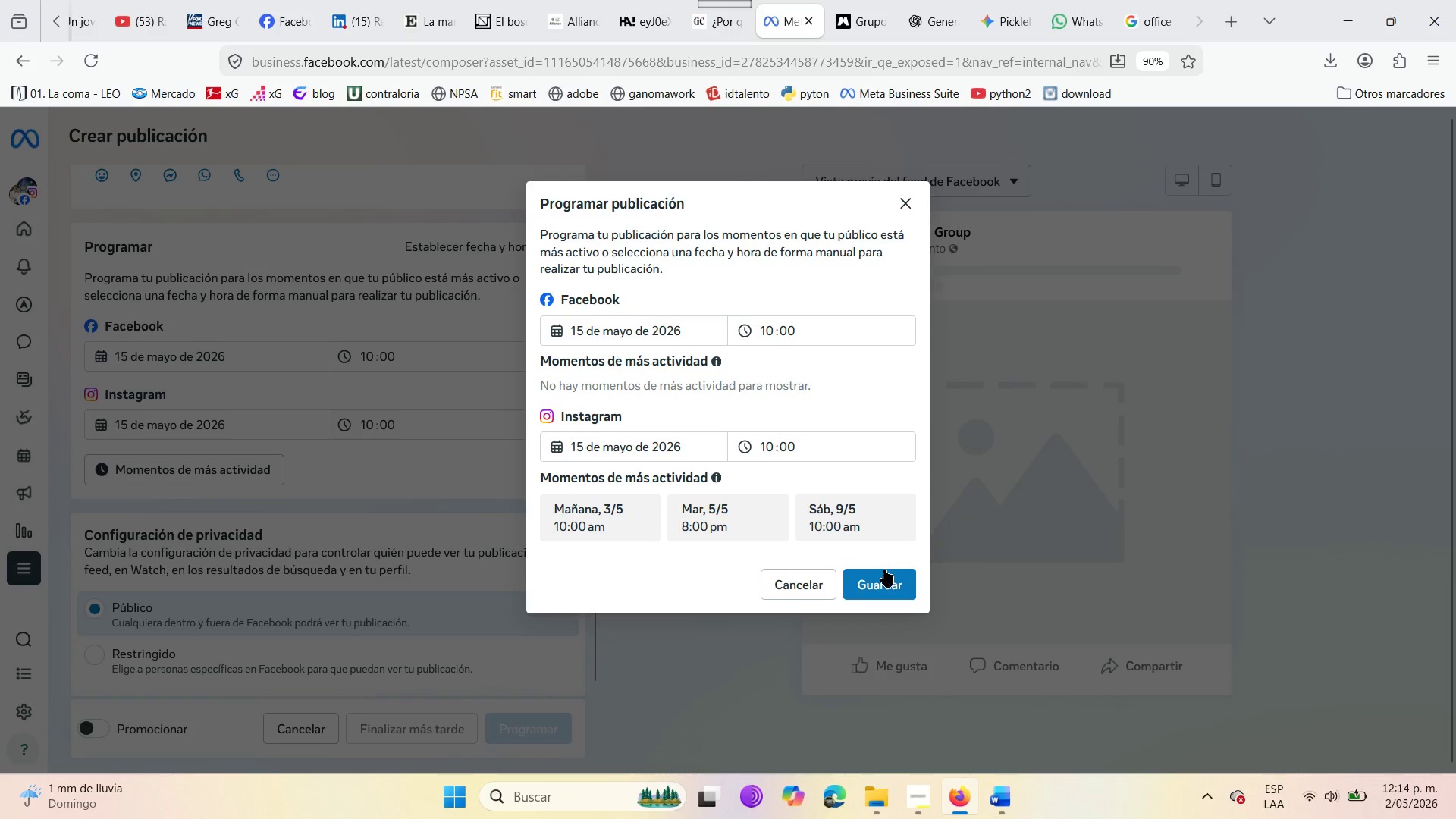 
left_click([890, 578])
 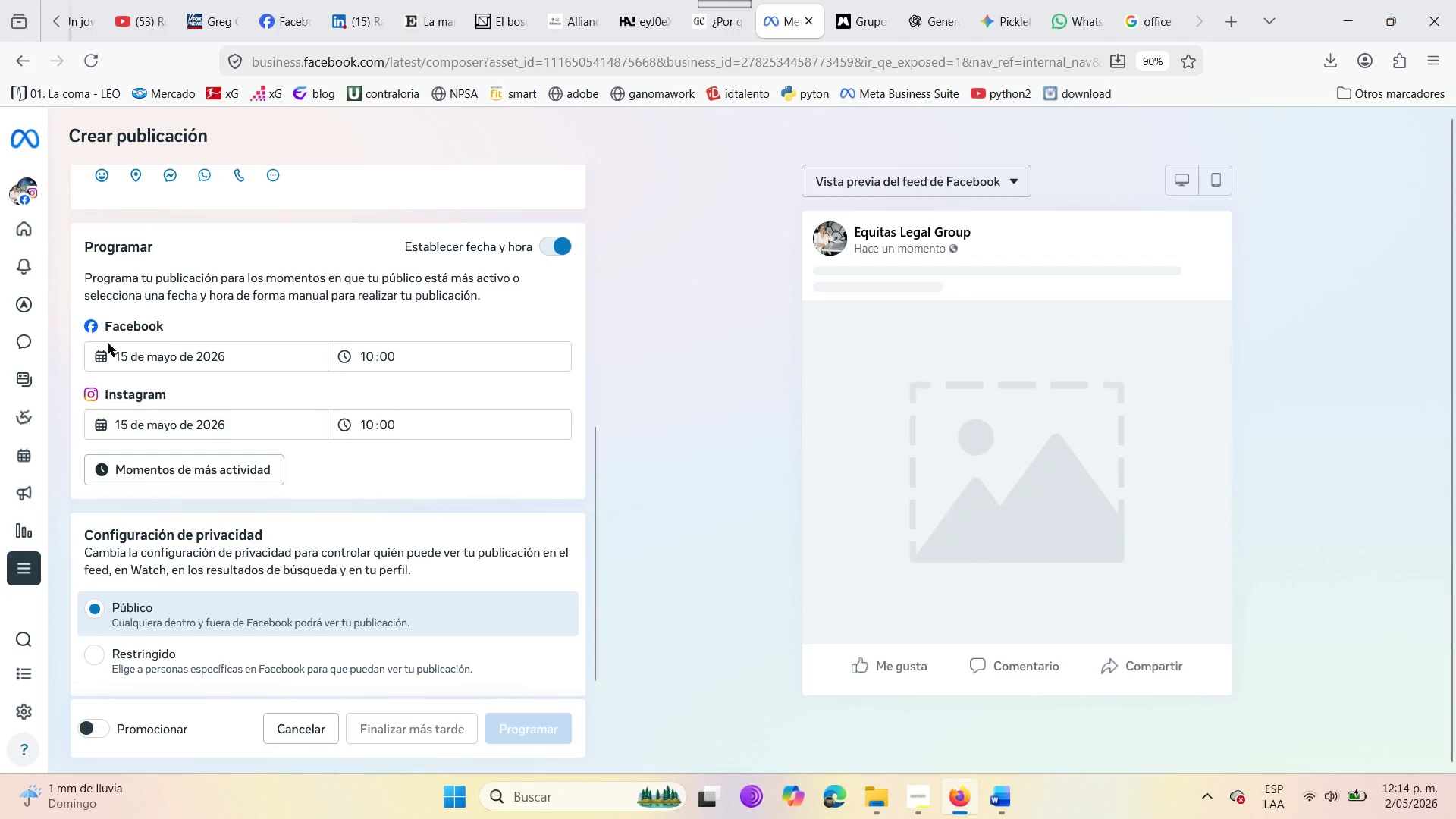 
scroll: coordinate [122, 363], scroll_direction: up, amount: 7.0
 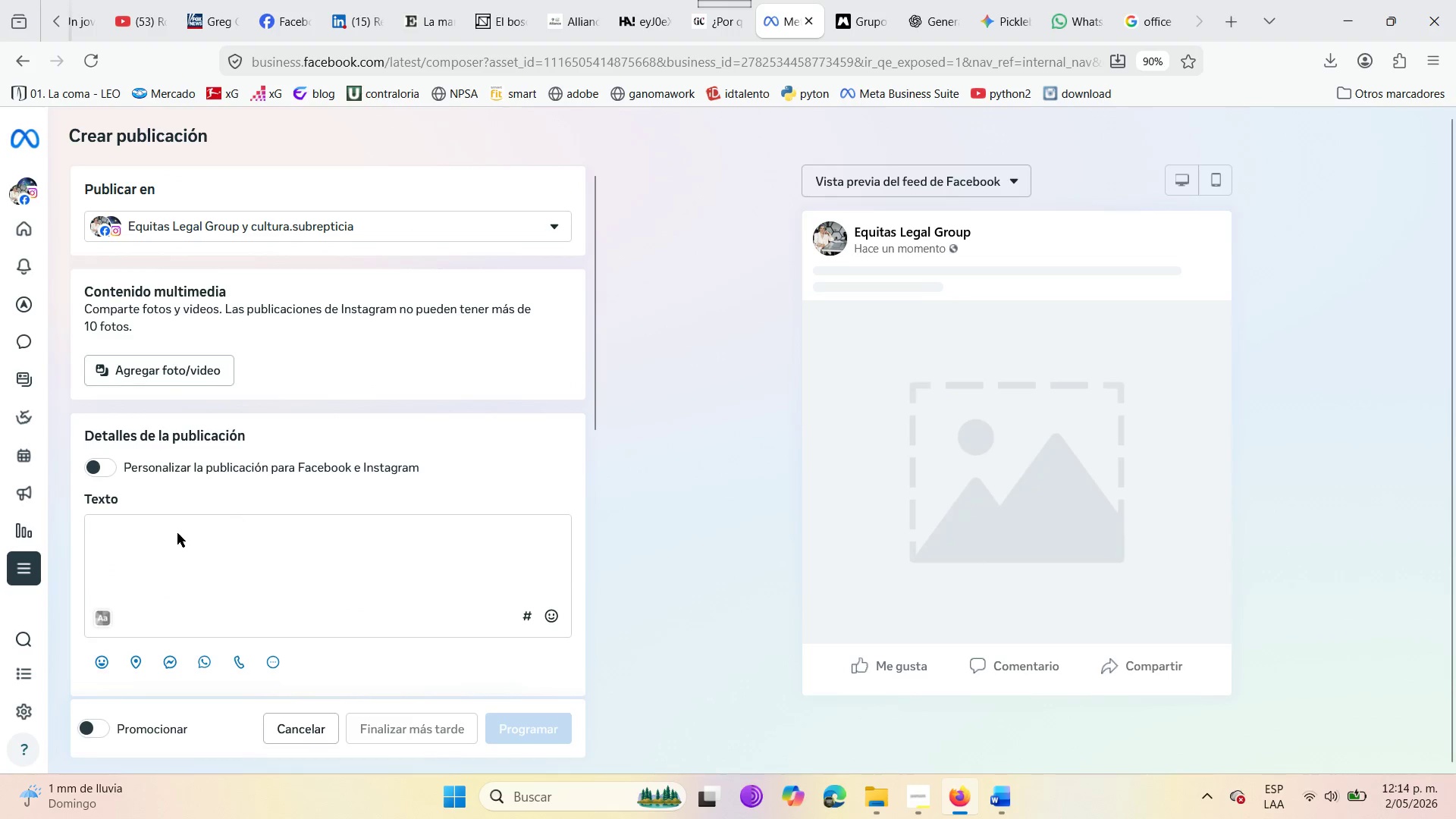 
left_click([177, 533])
 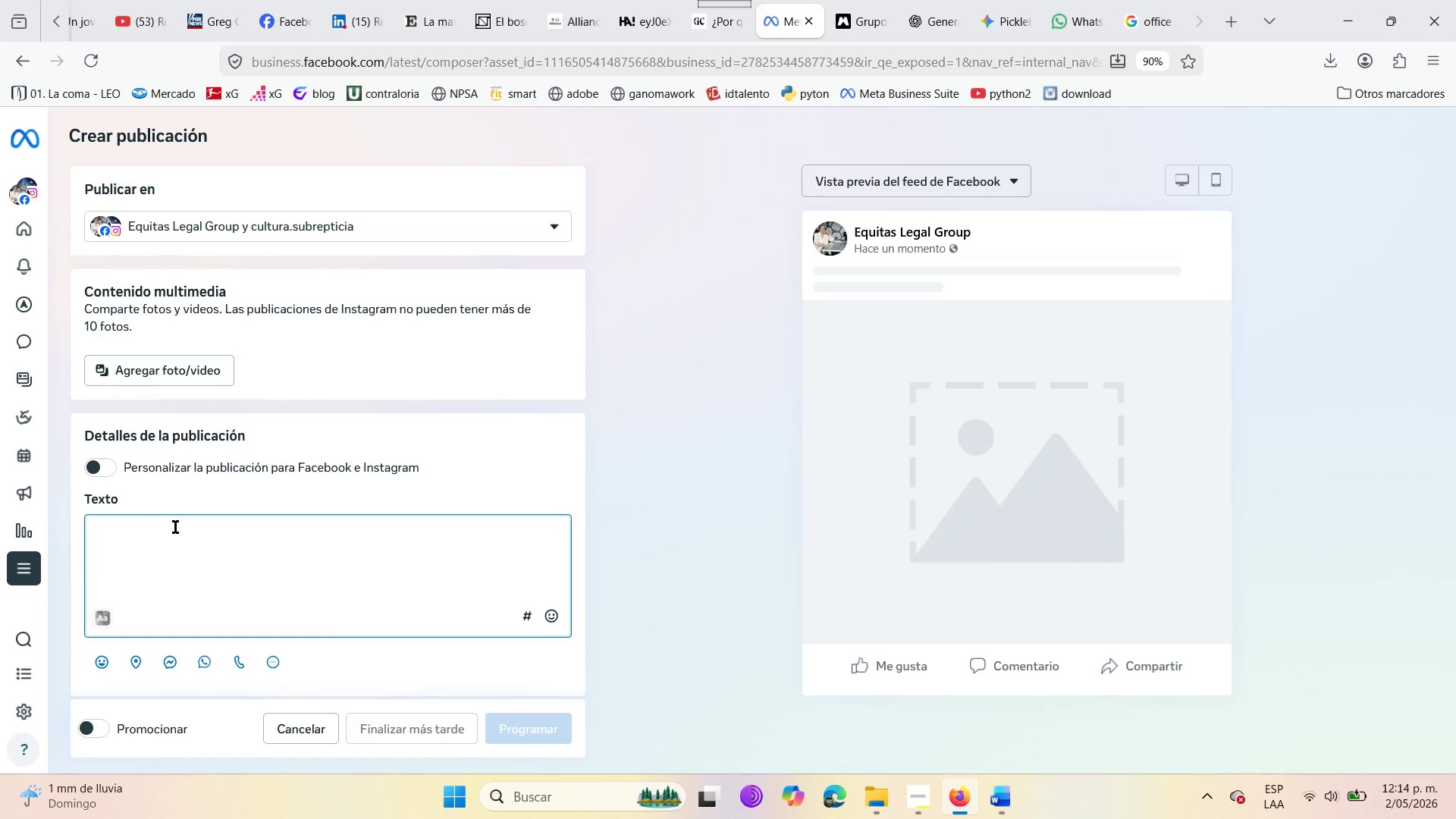 
wait(10.41)
 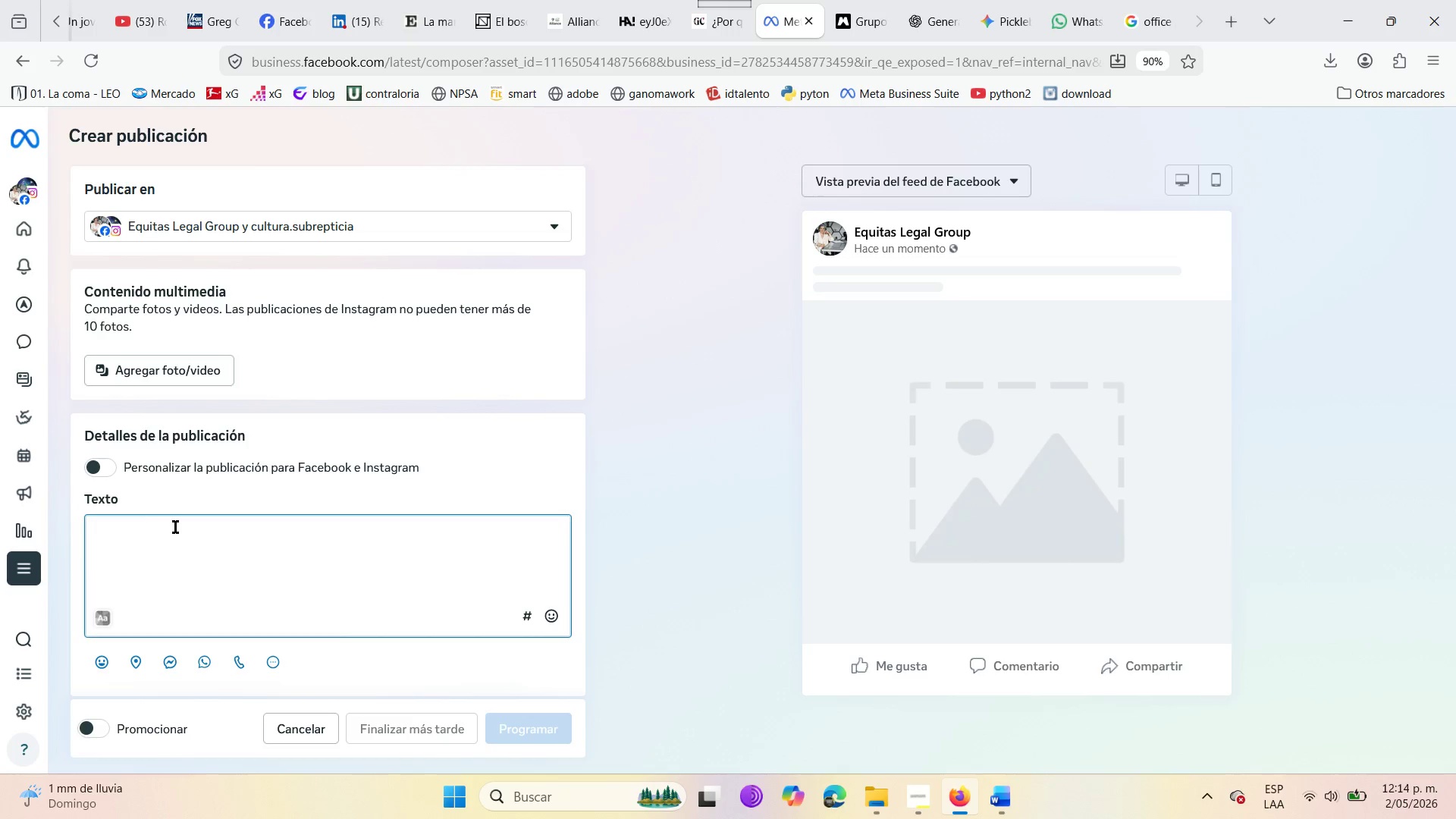 
left_click([175, 528])
 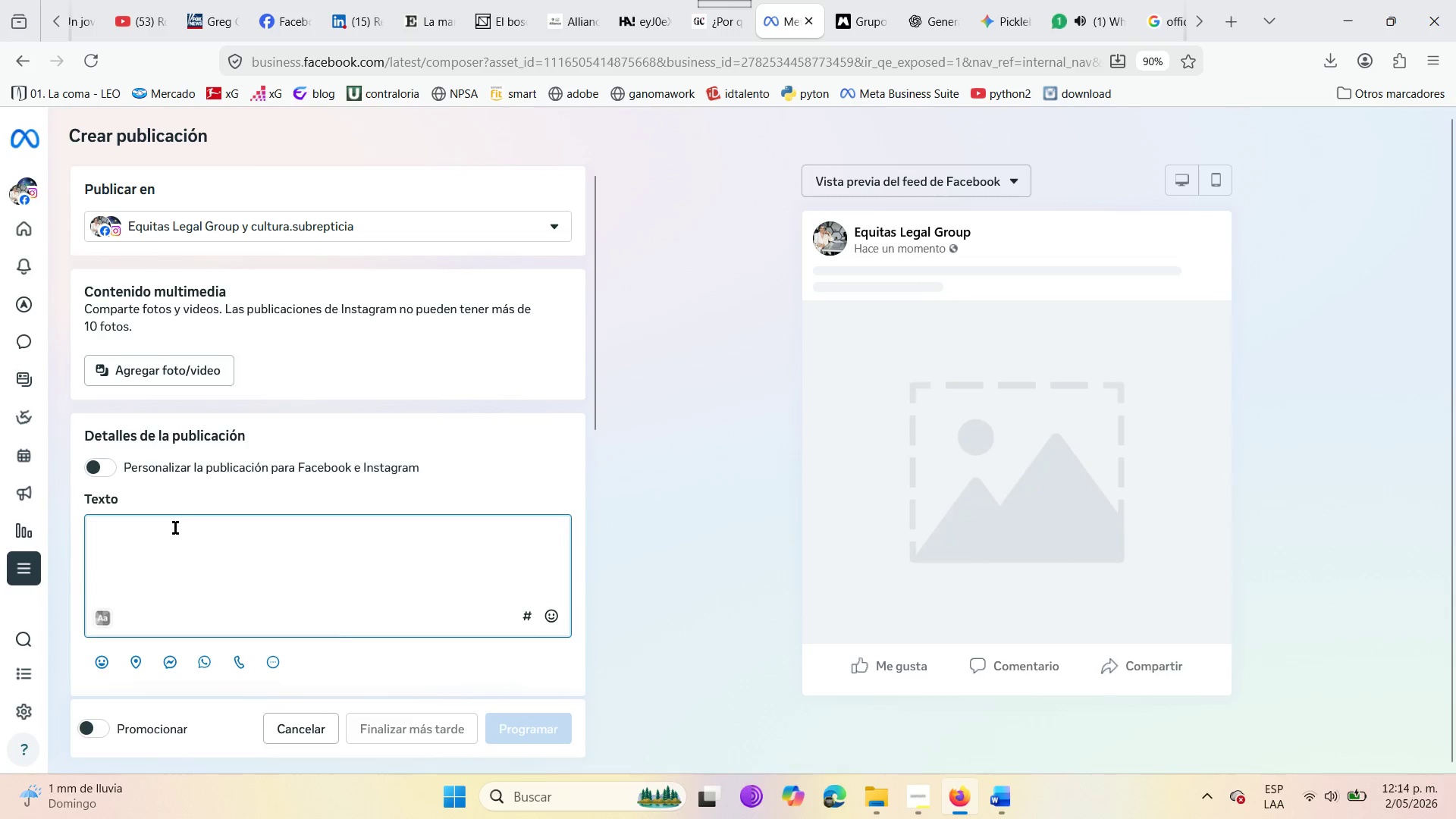 
type(Dont )
key(Backspace)
key(Backspace)
type([t wait for the problem )
key(Backspace)
type( )
 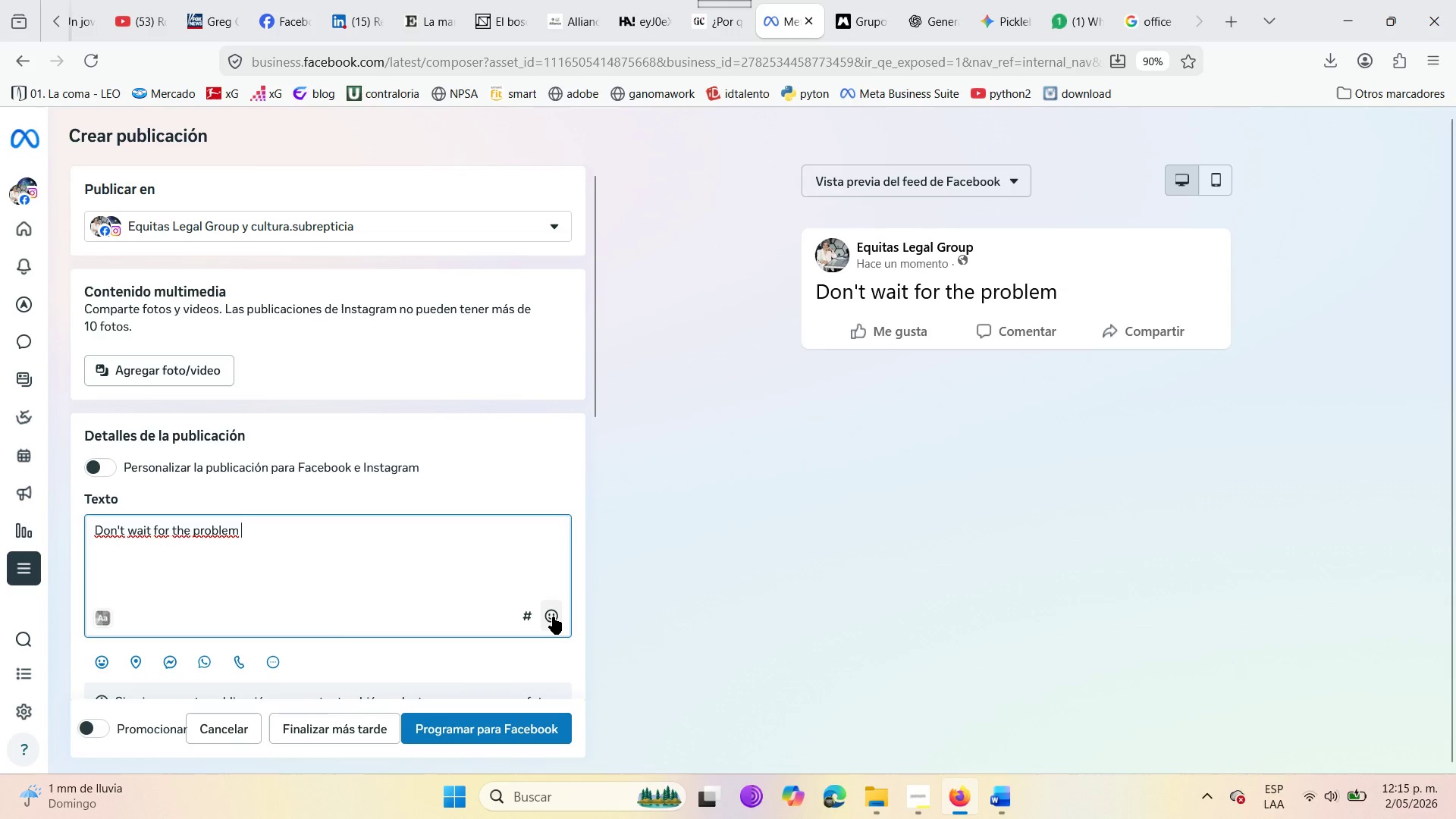 
wait(6.14)
 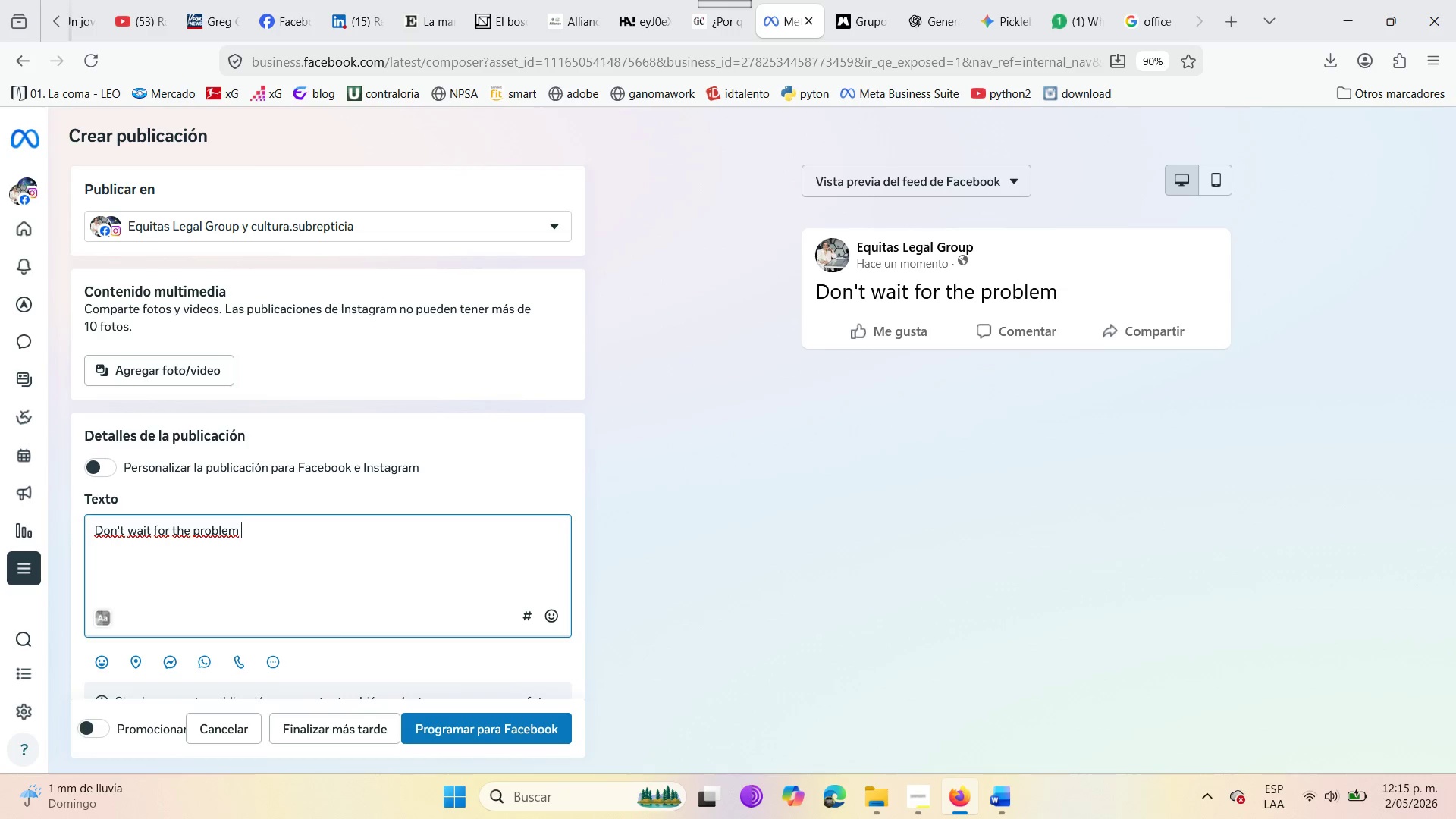 
left_click([362, 310])
 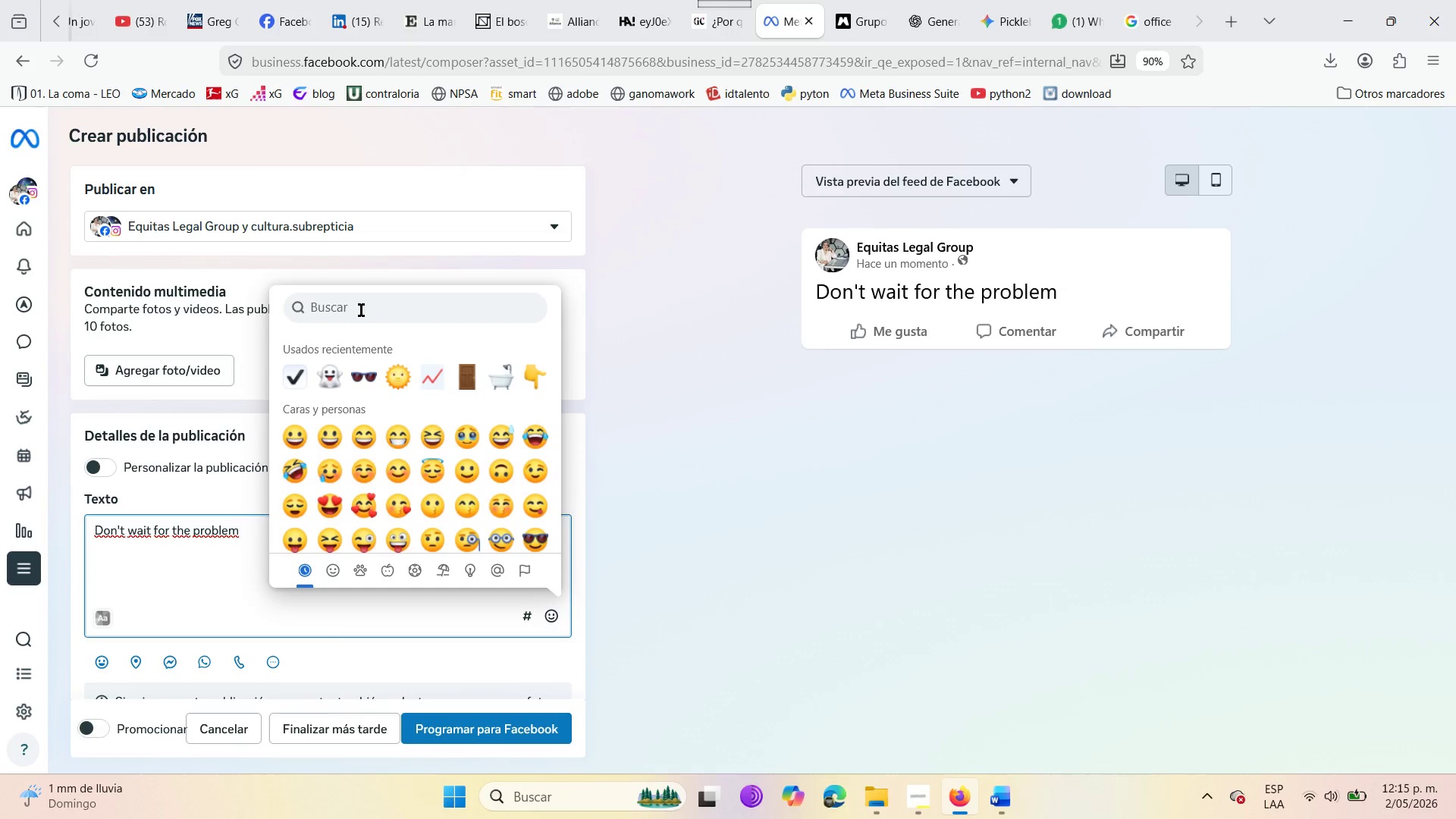 
type(punto roon)
key(Backspace)
key(Backspace)
key(Backspace)
type(o)
 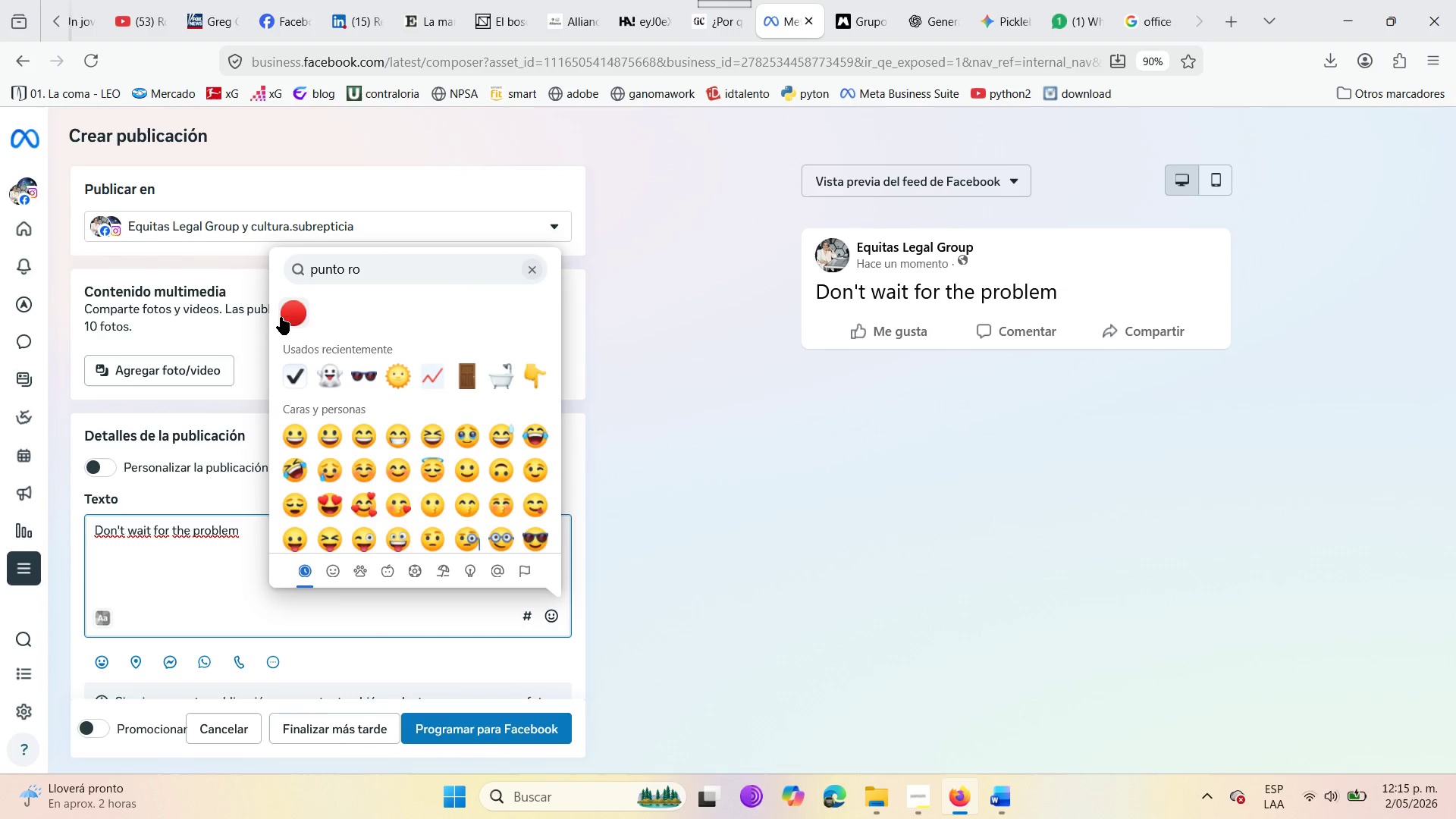 
left_click_drag(start_coordinate=[281, 316], to_coordinate=[280, 312])
 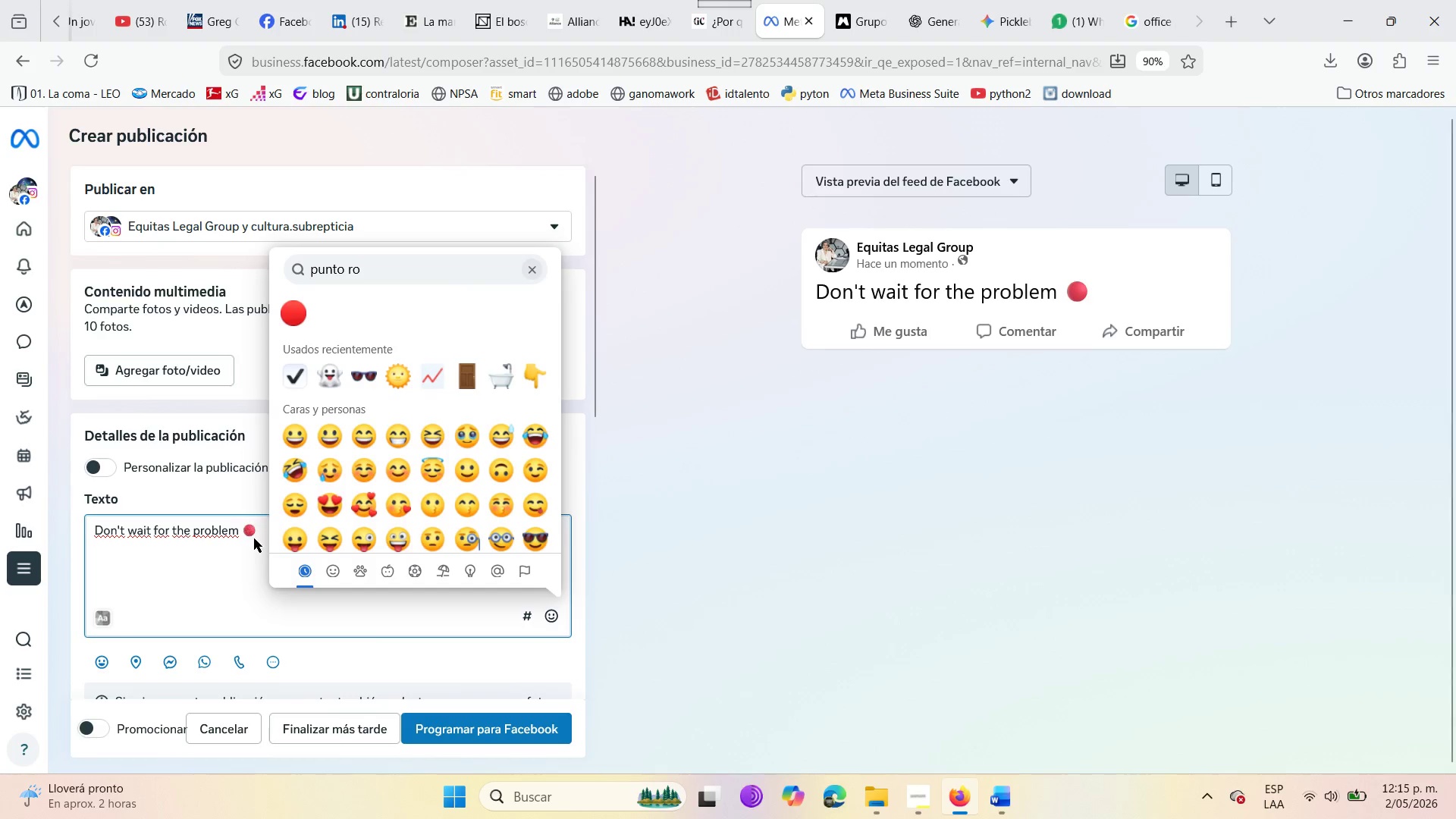 
left_click([259, 535])
 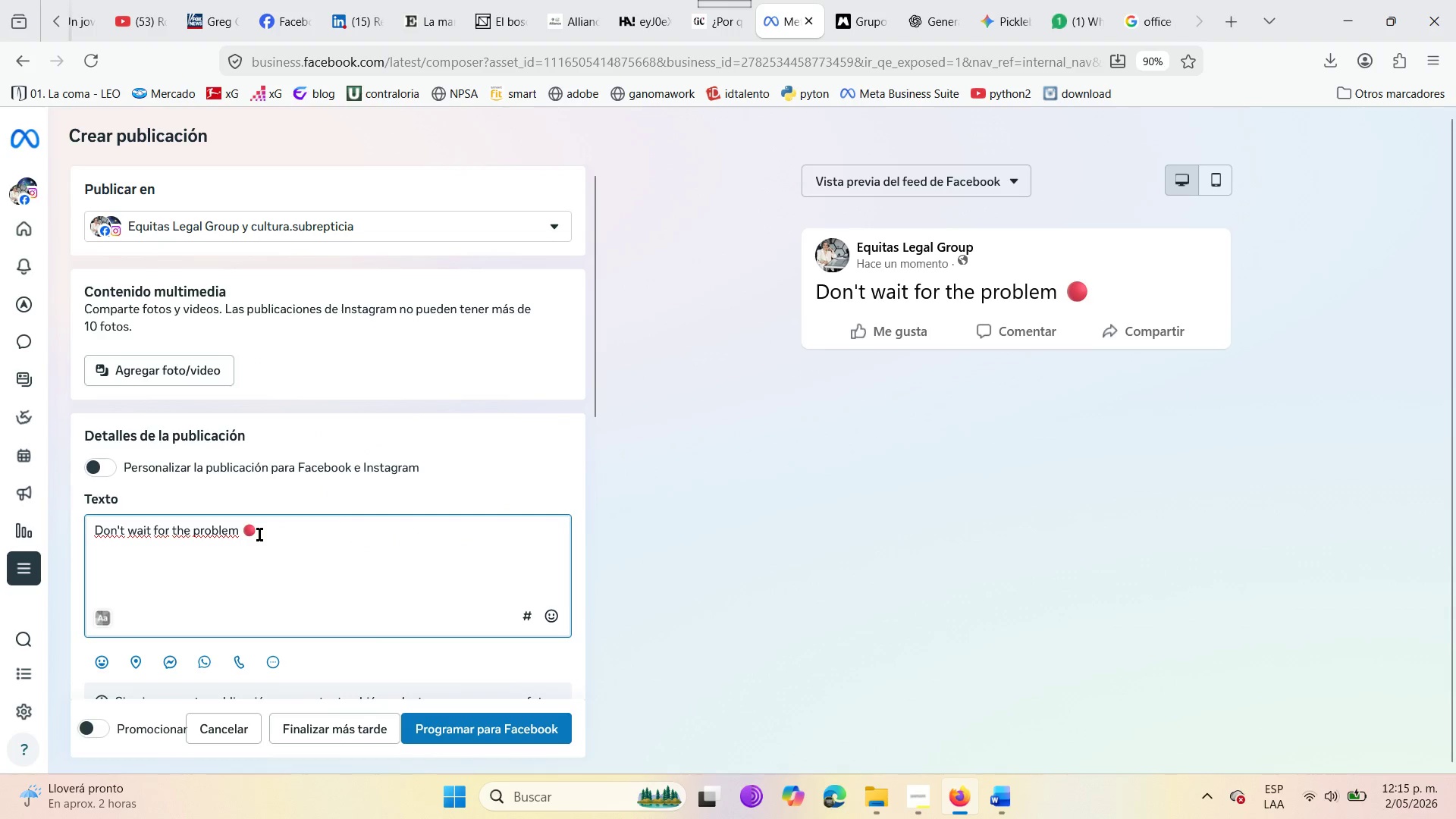 
type(. Schedule your le)
key(Backspace)
key(Backspace)
type(Legal Health Chec)
 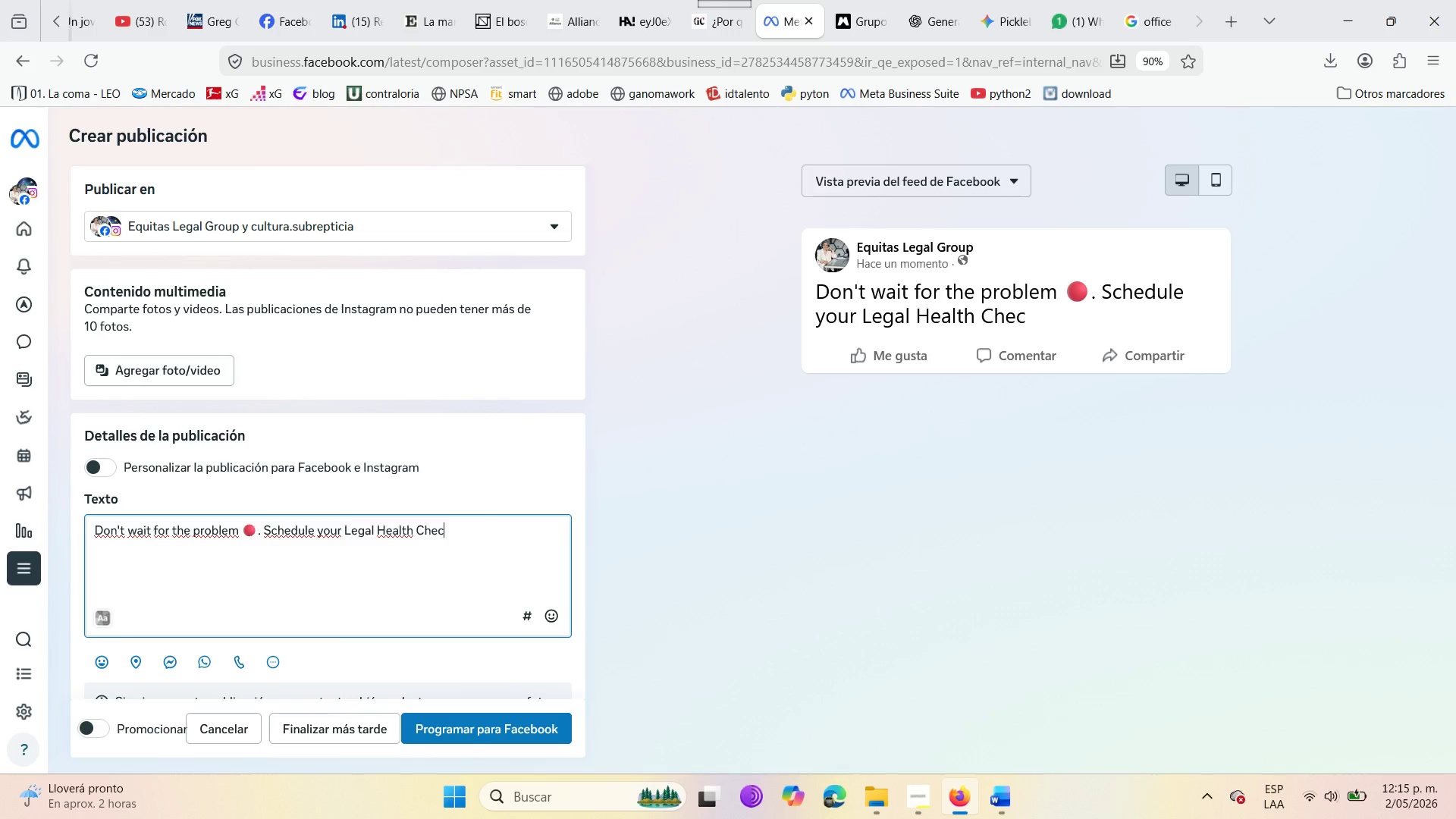 
type(k today )
key(Backspace)
 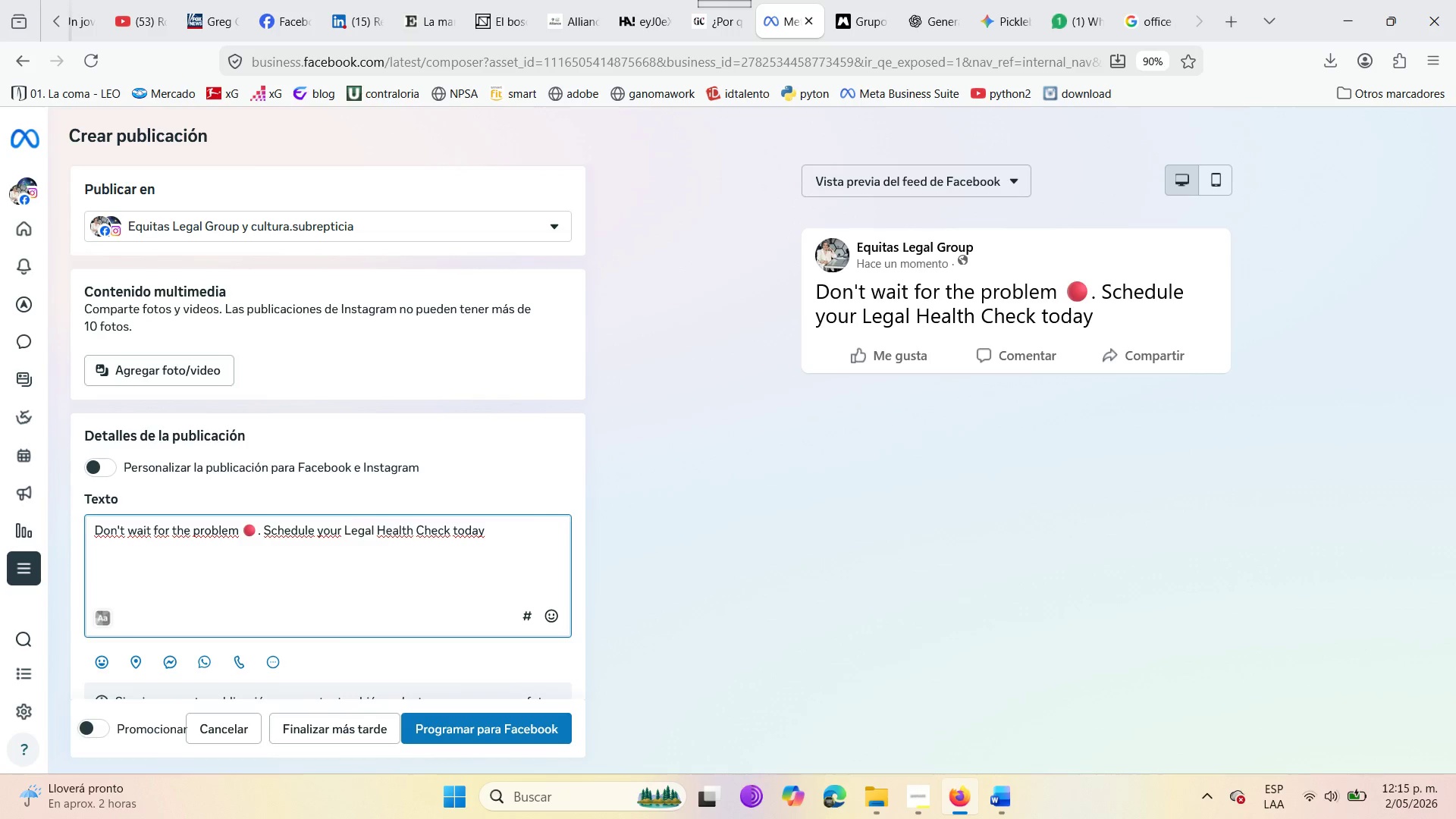 
wait(5.23)
 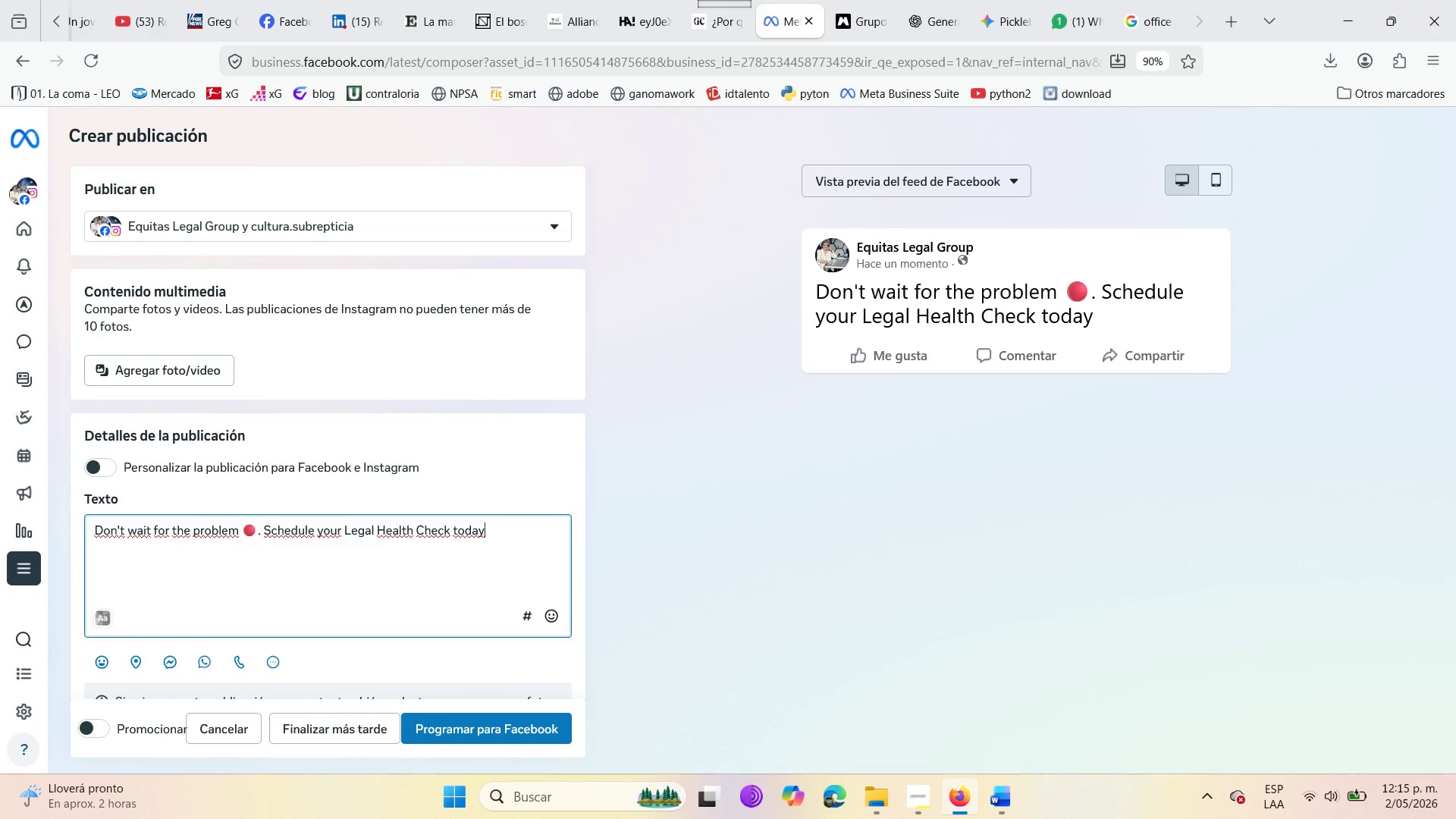 
key(Period)
 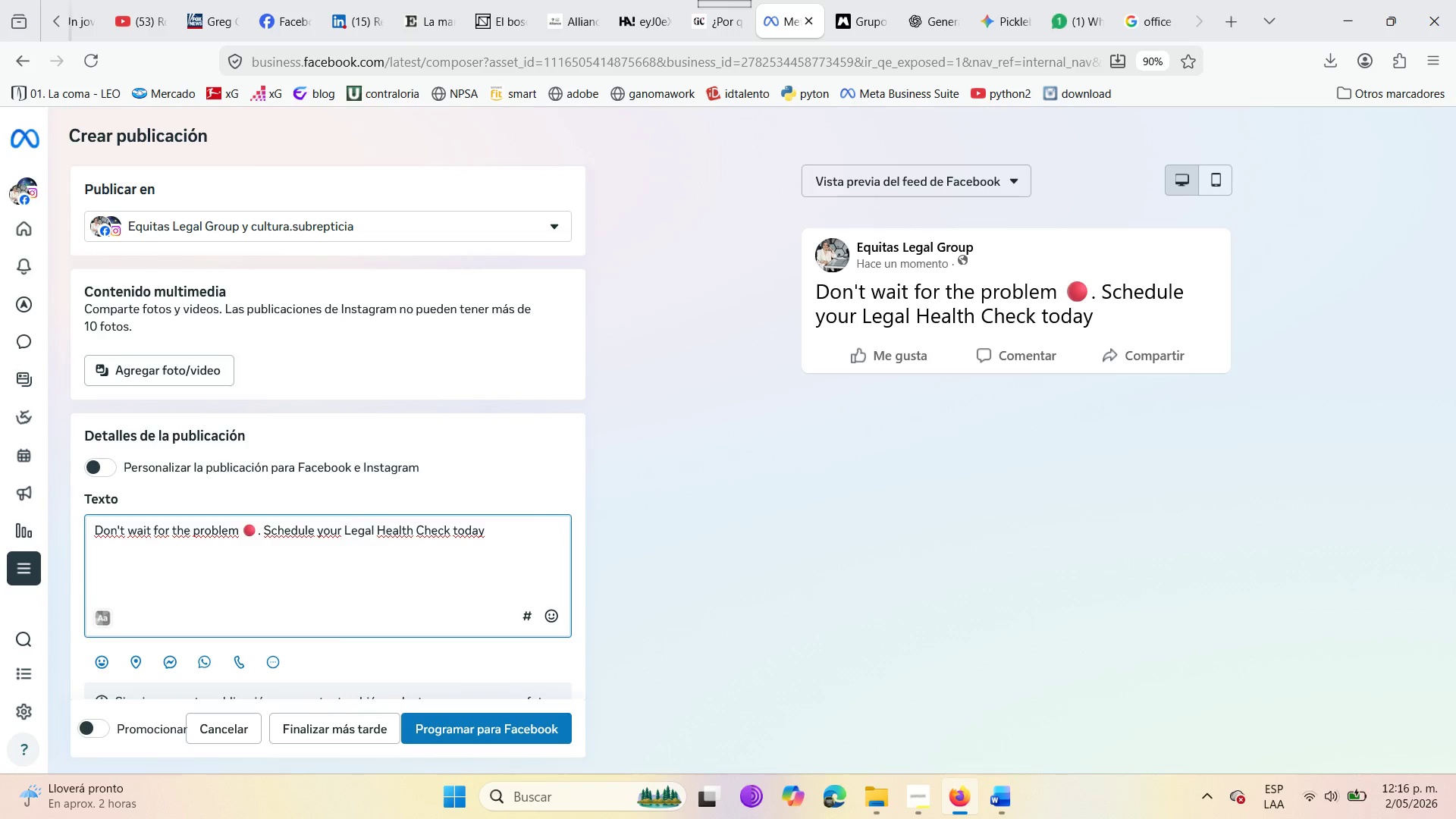 
key(Space)
 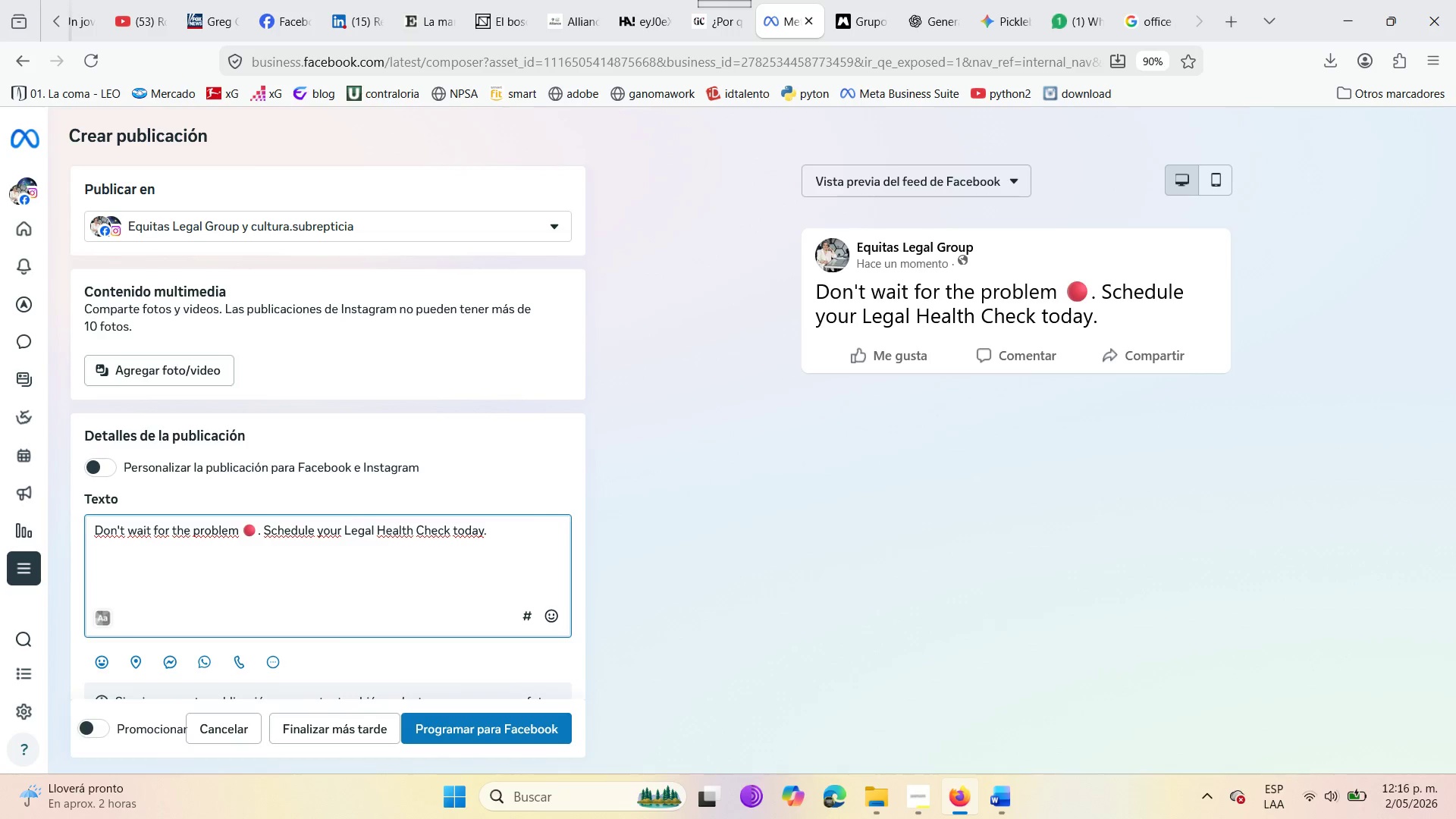 
key(Enter)
 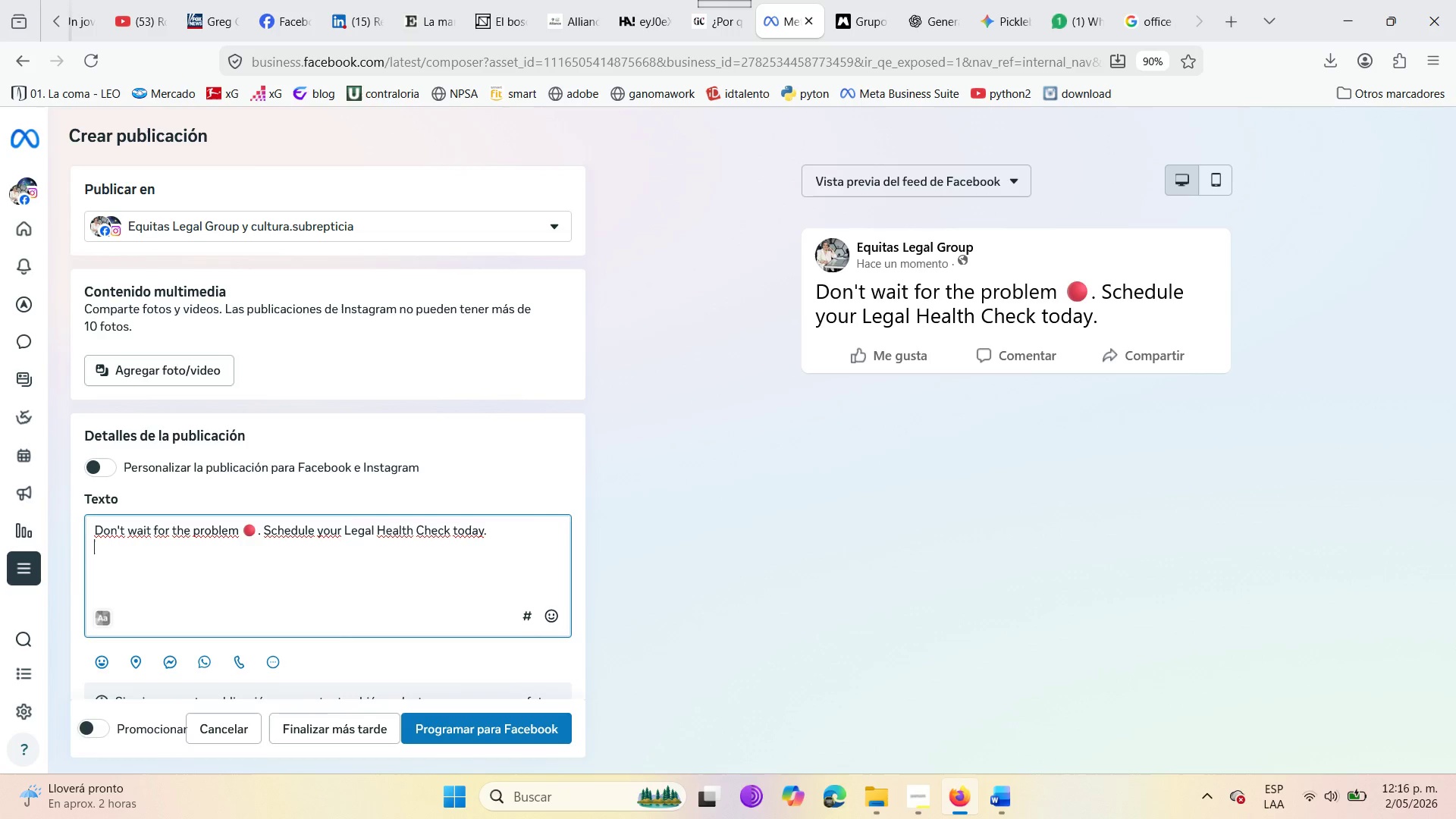 
key(Enter)
 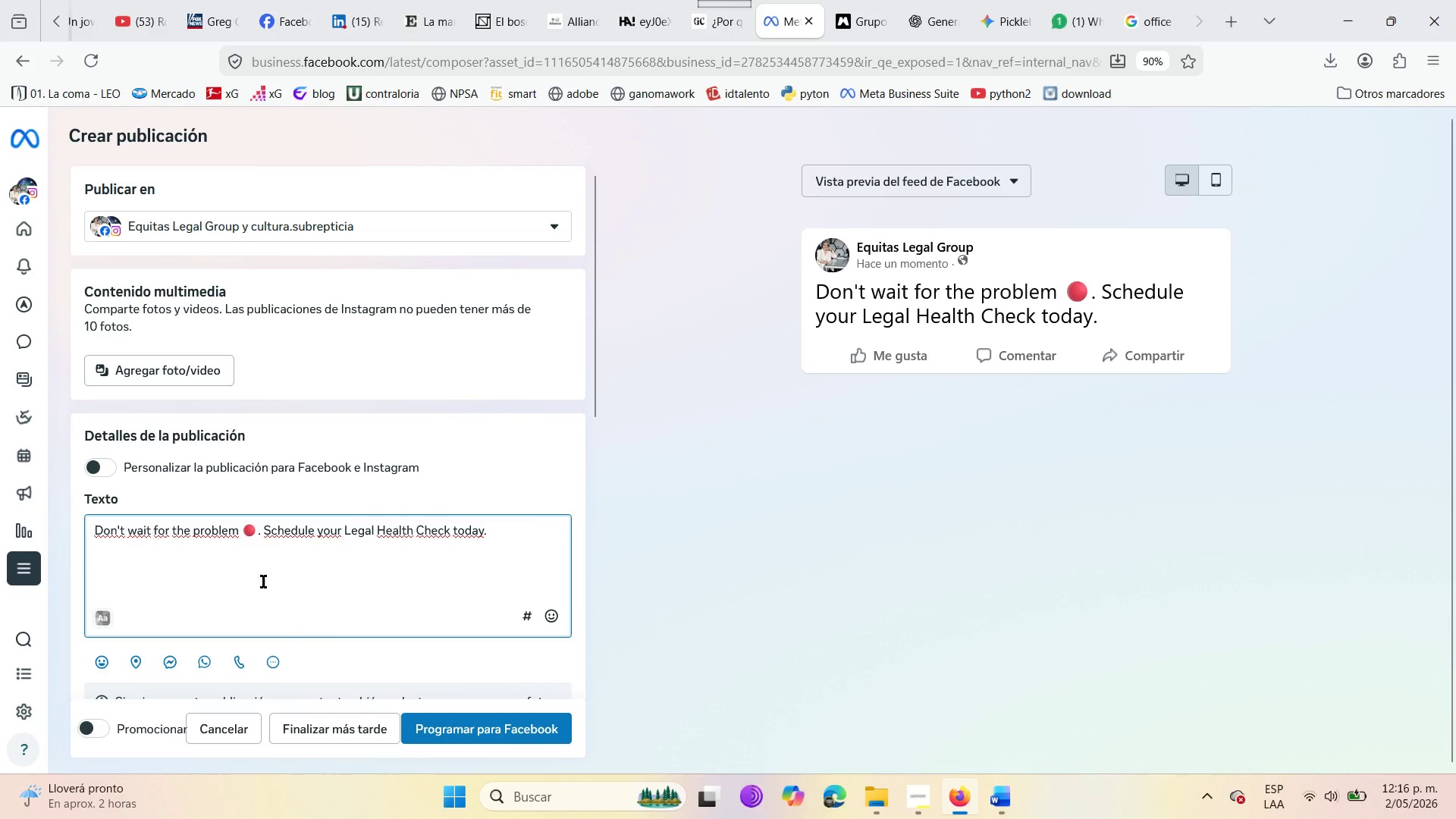 
left_click([164, 660])
 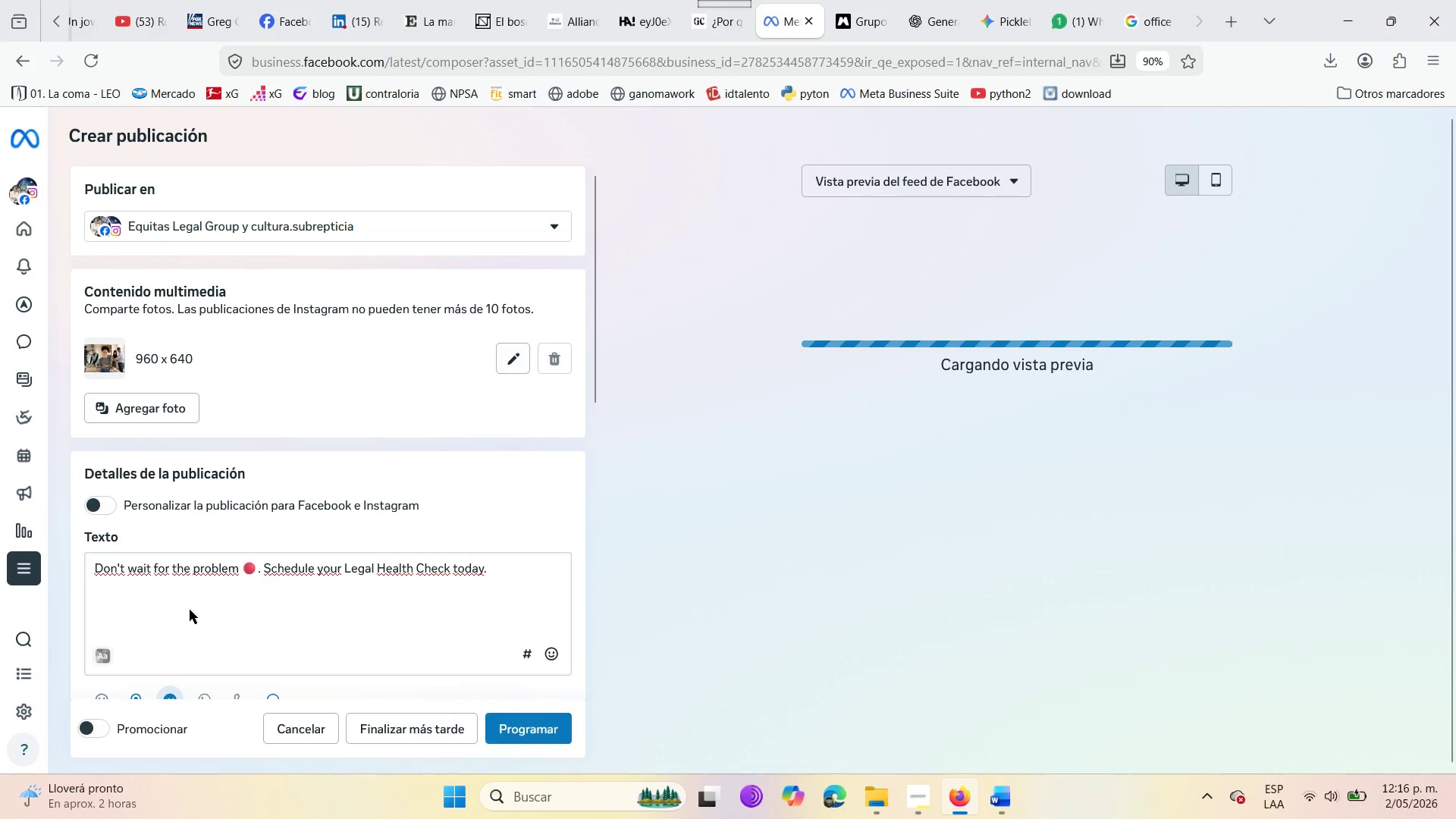 
scroll: coordinate [191, 565], scroll_direction: down, amount: 5.0
 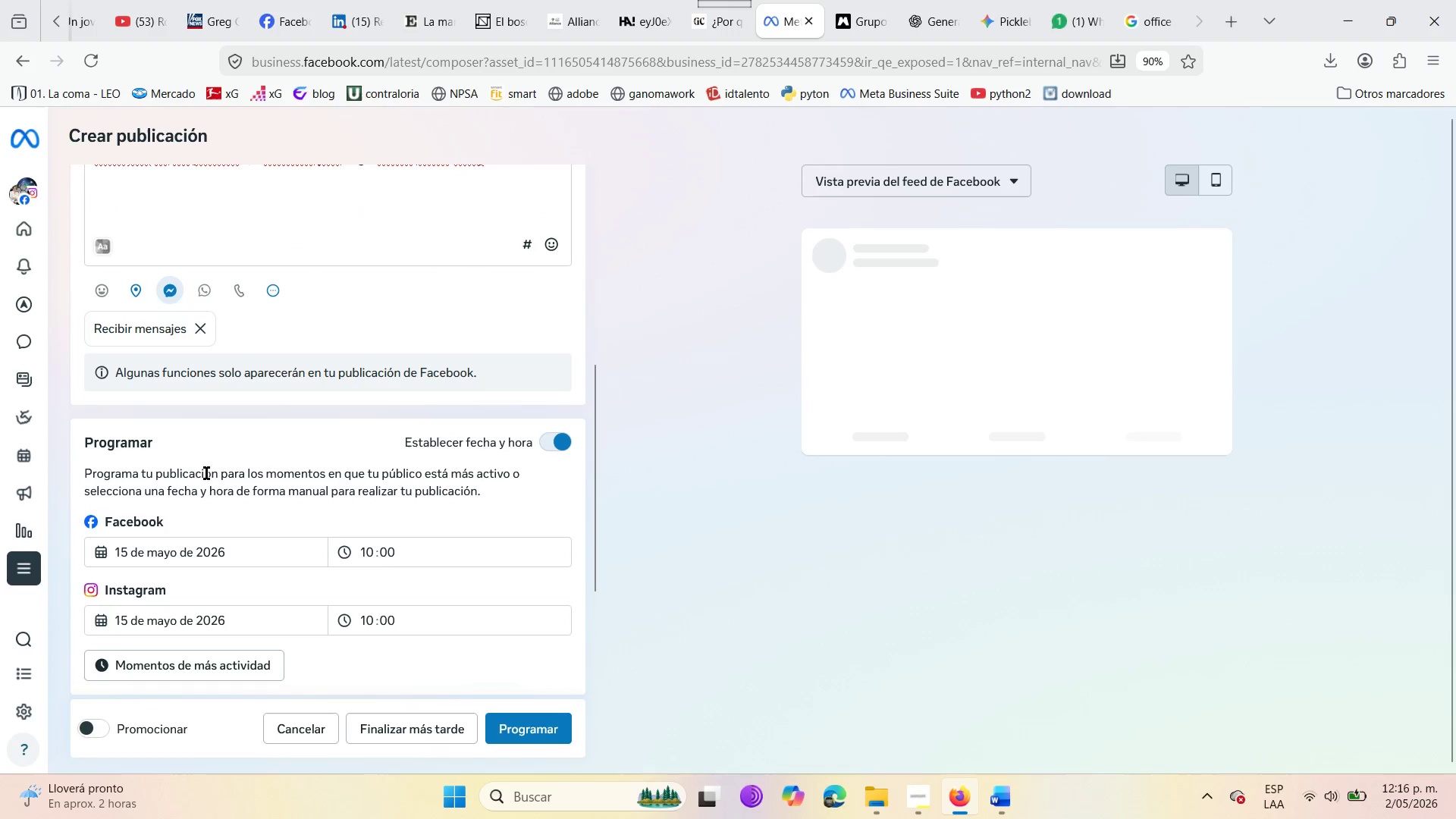 
scroll: coordinate [202, 469], scroll_direction: up, amount: 2.0
 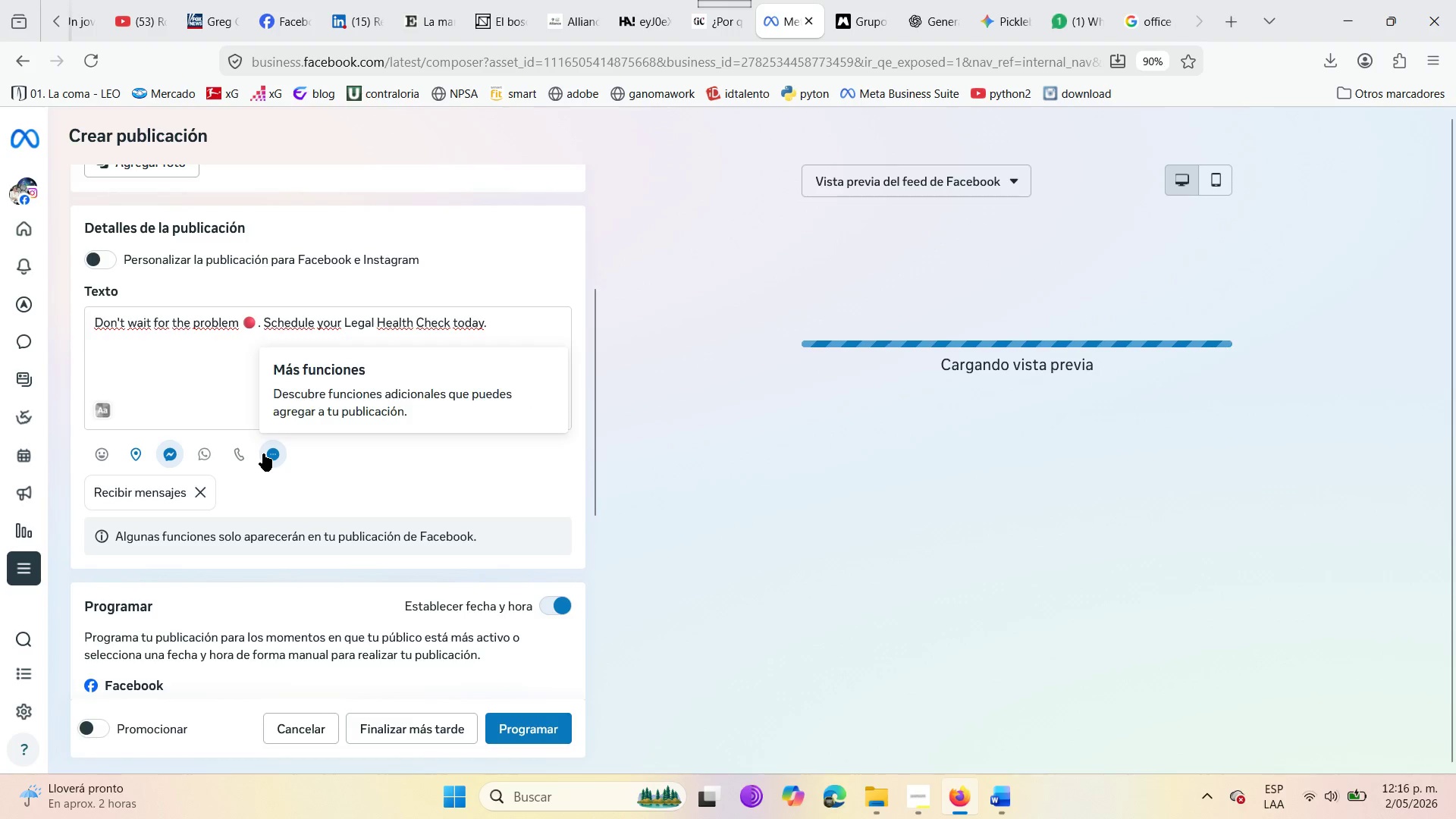 
left_click([263, 453])
 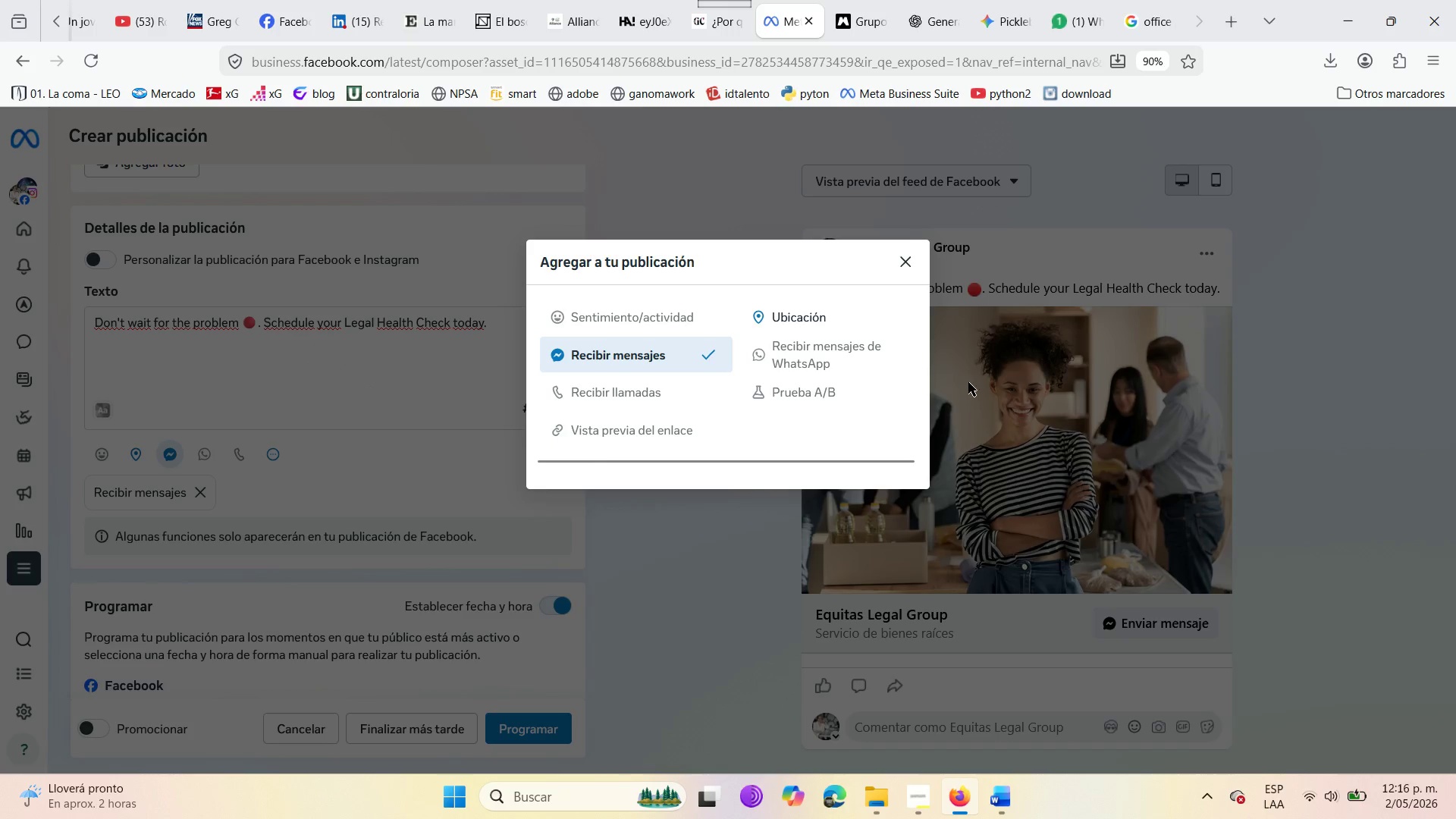 
mouse_move([882, 318])
 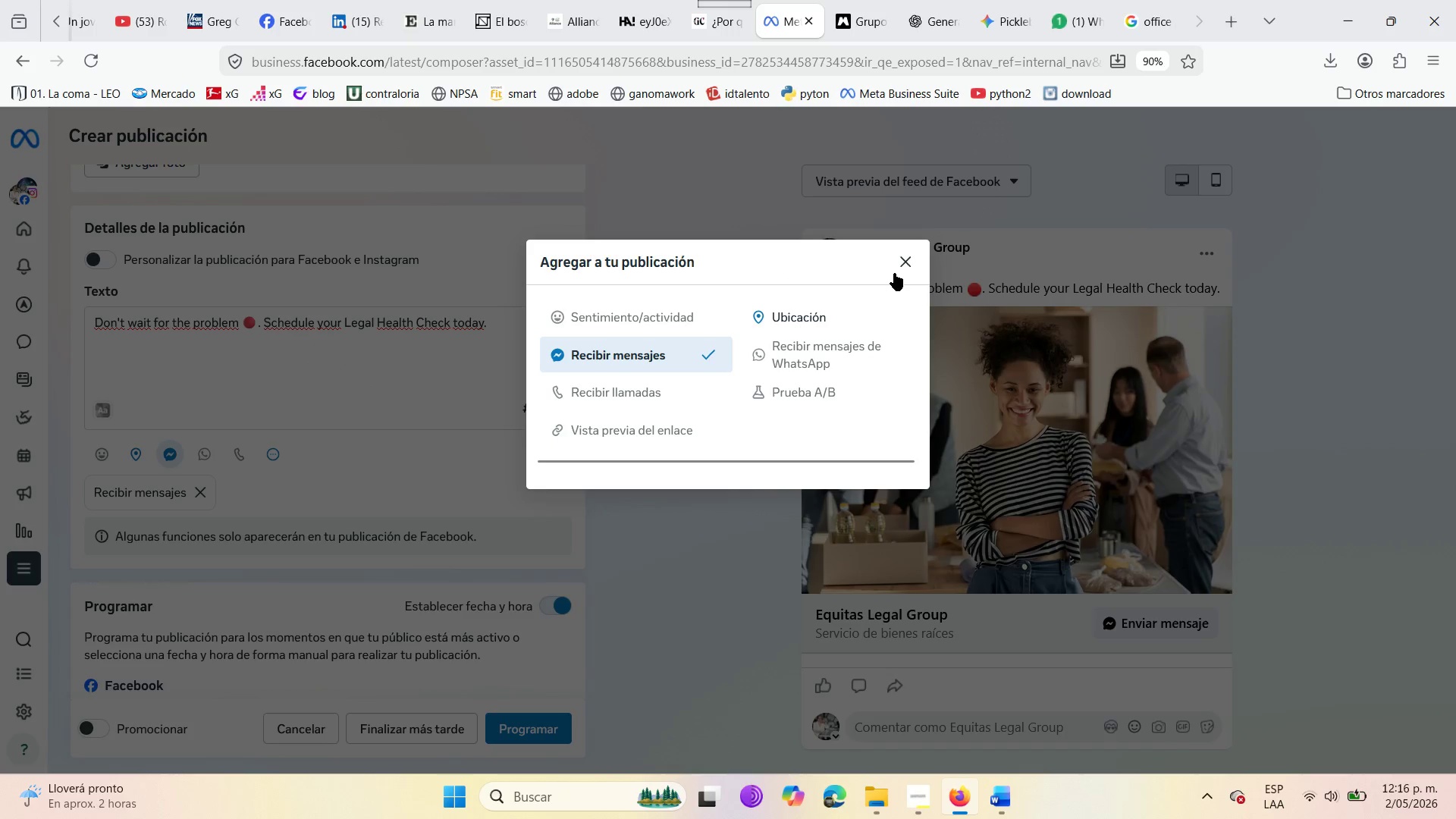 
left_click([894, 267])
 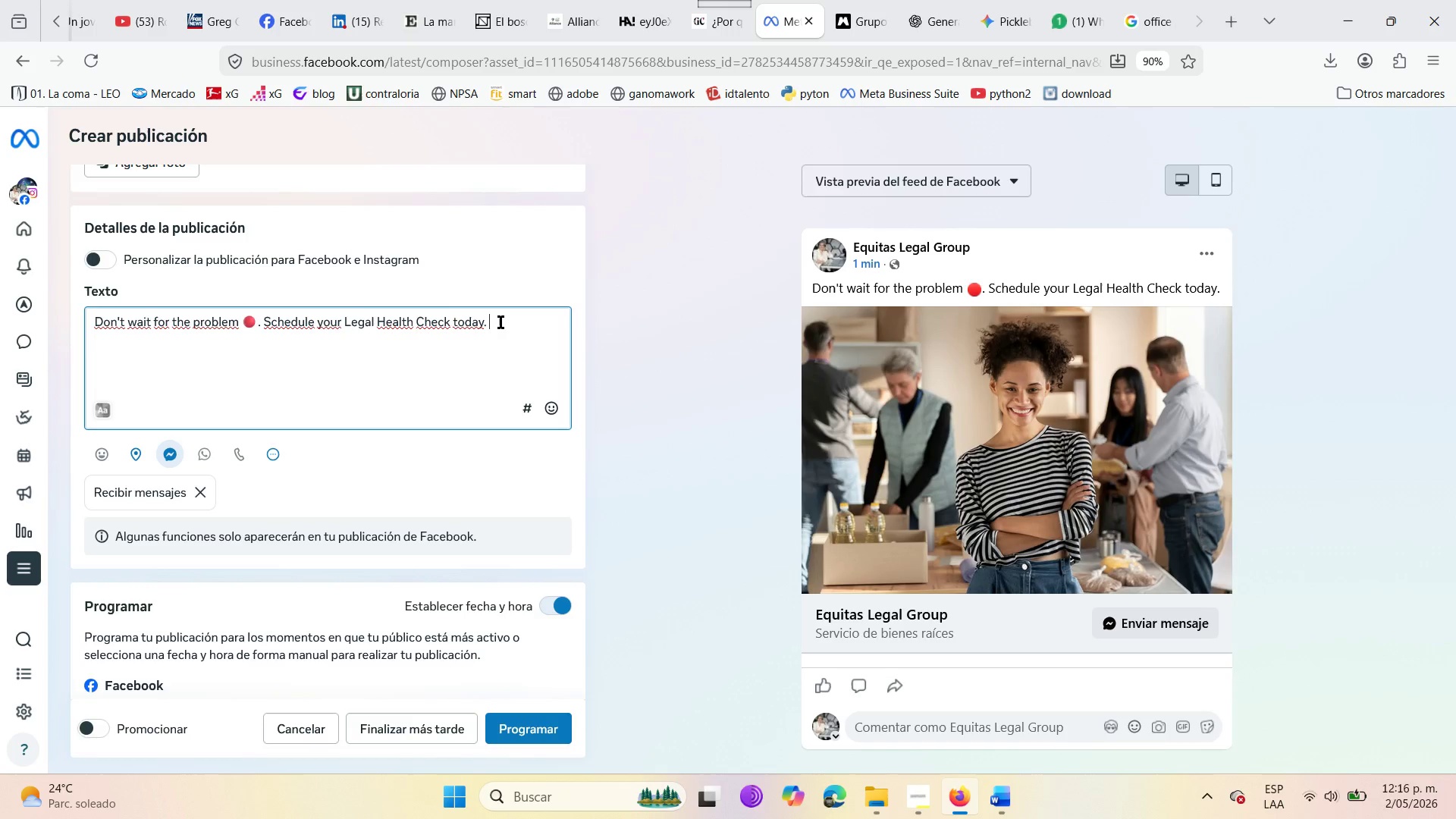 
wait(30.16)
 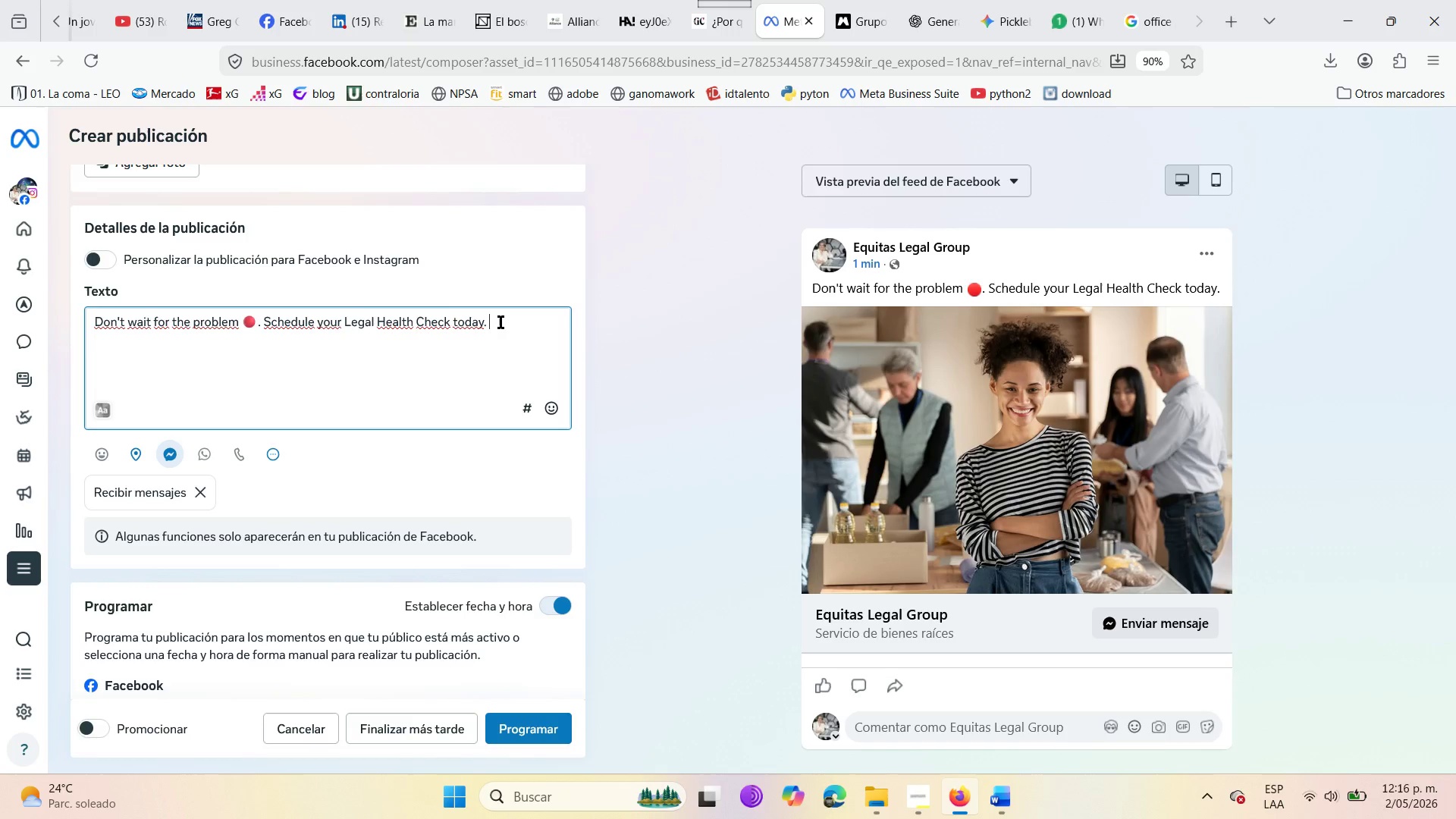 
key(Enter)
 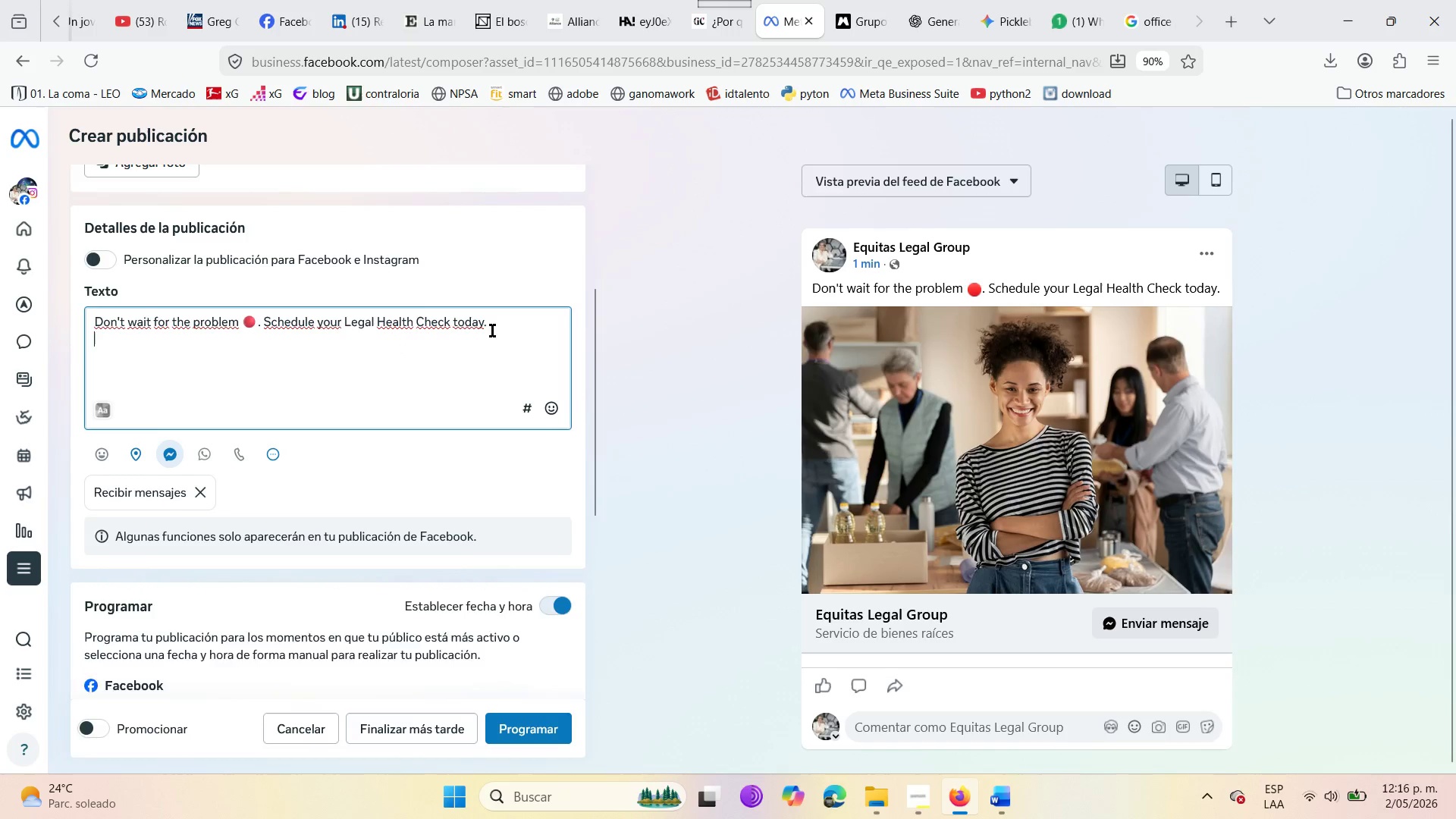 
key(Enter)
 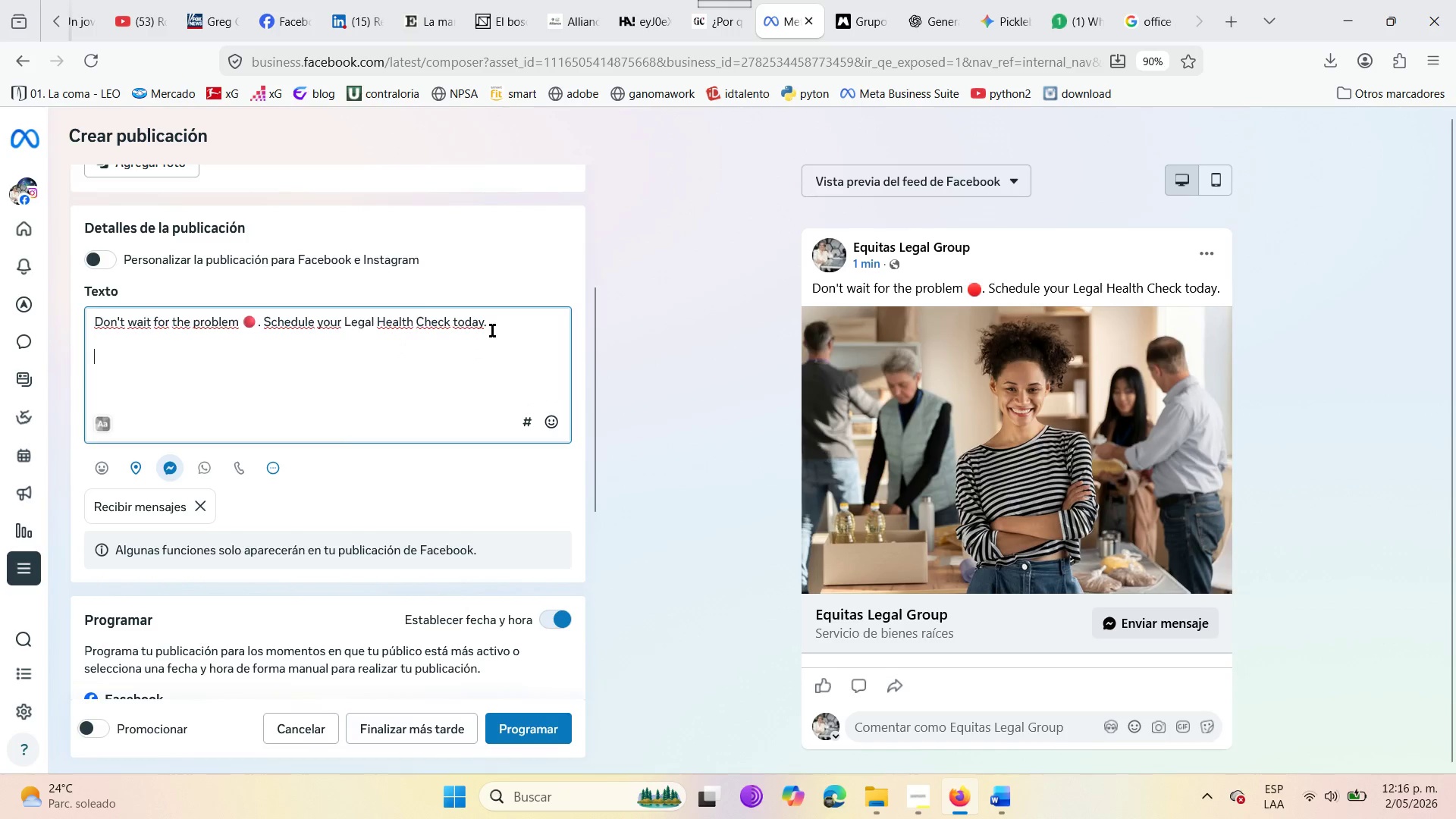 
key(Enter)
 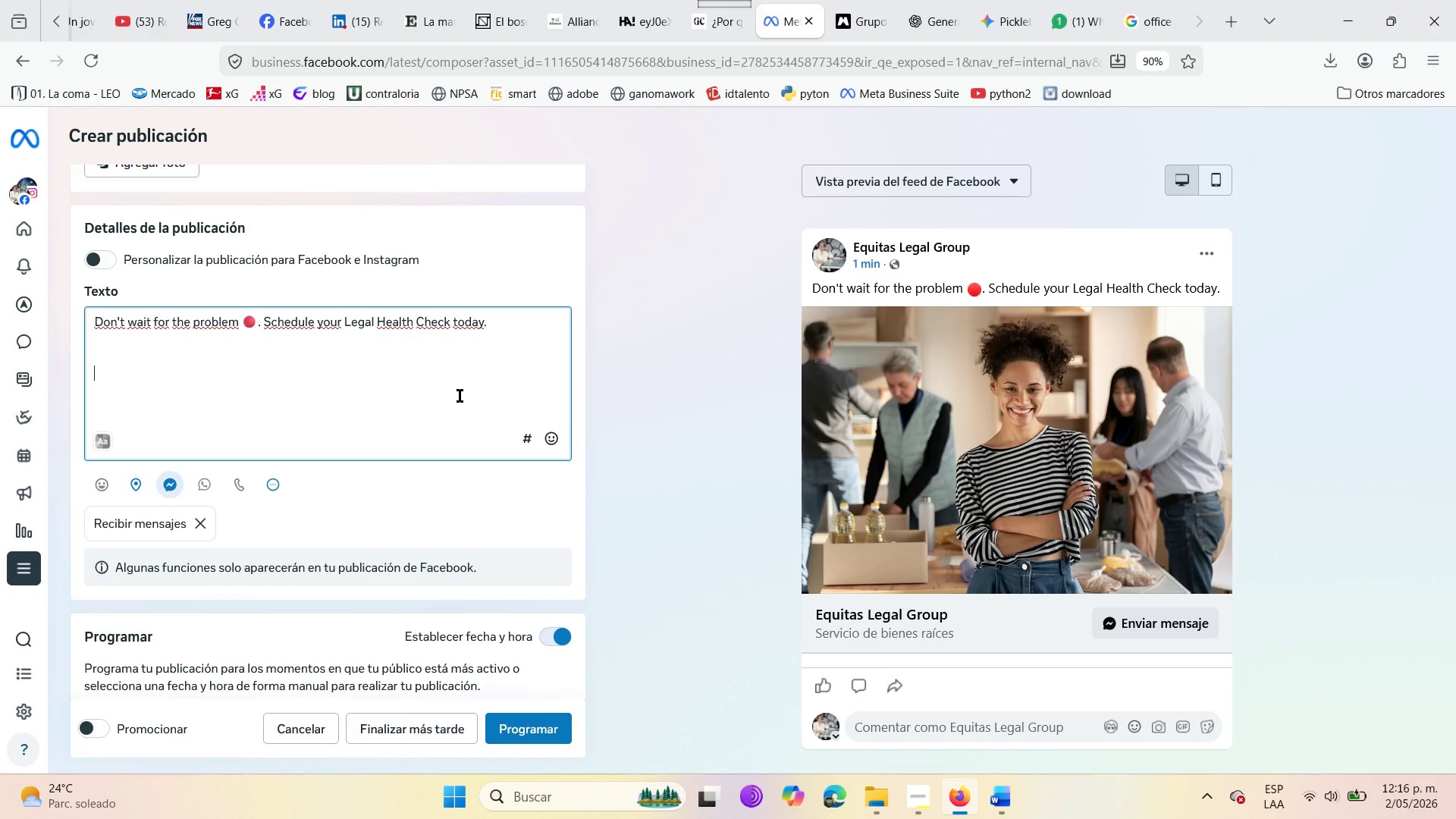 
wait(12.89)
 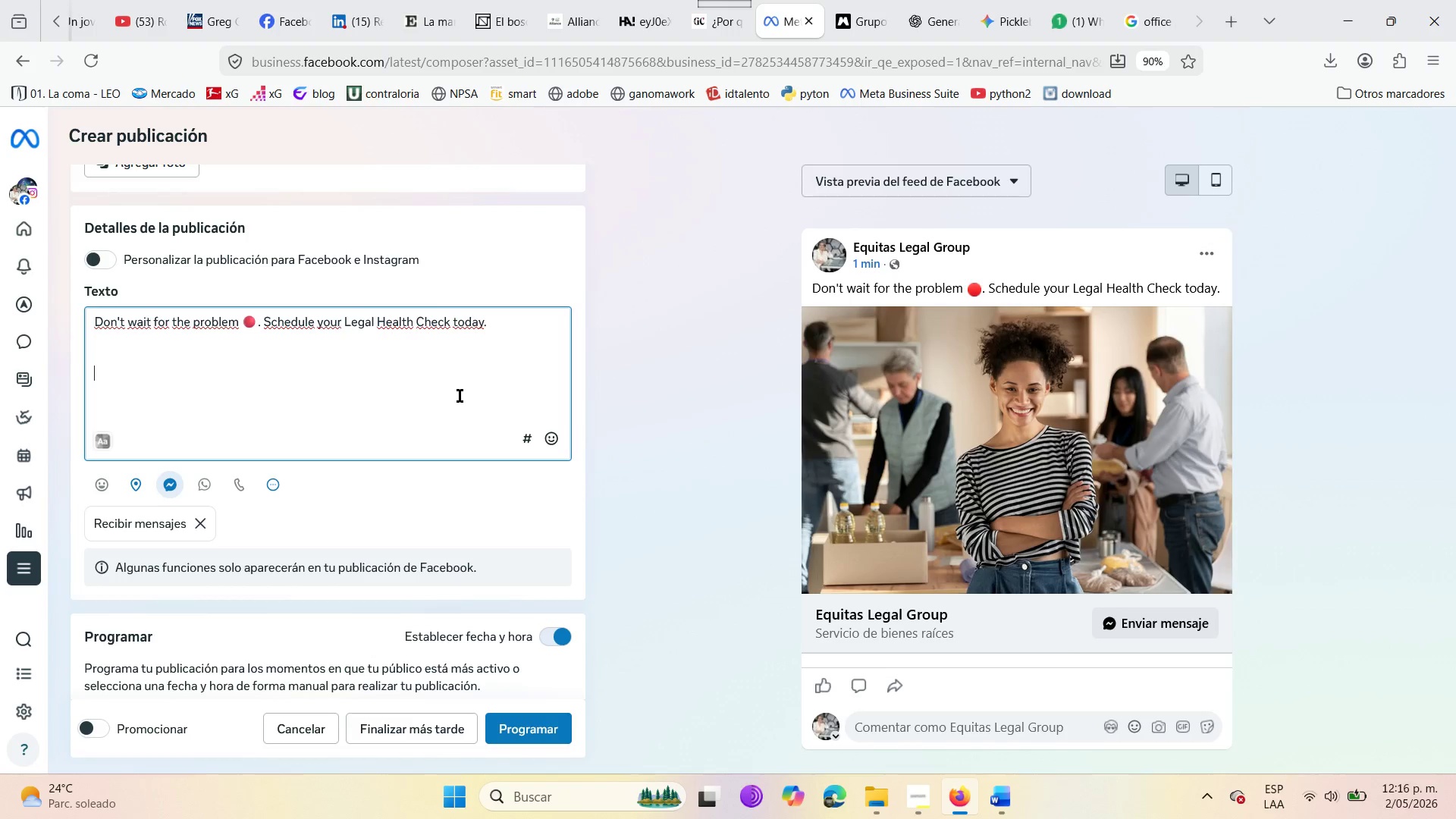 
left_click([108, 375])
 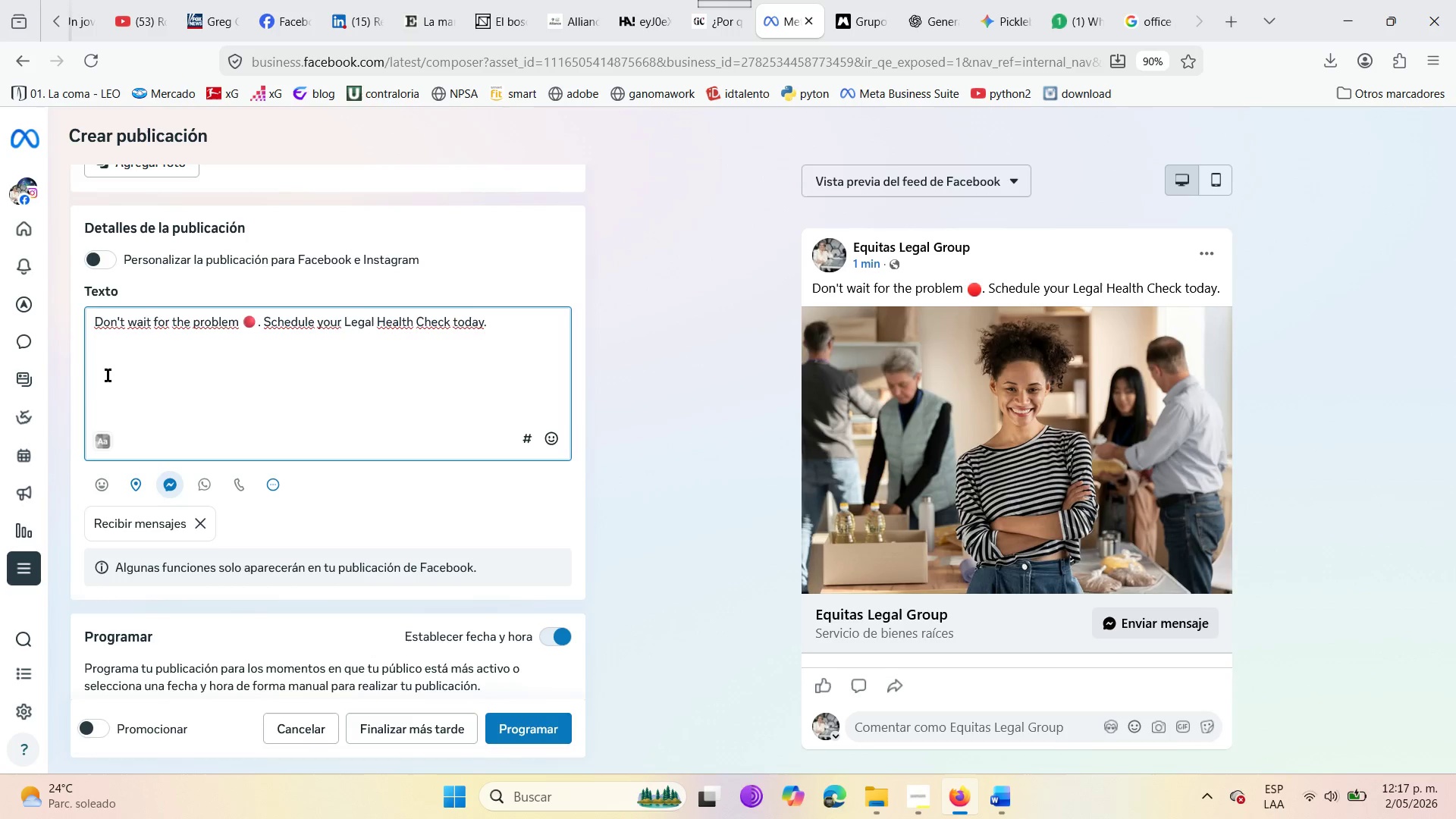 
type(Send us a message now)
 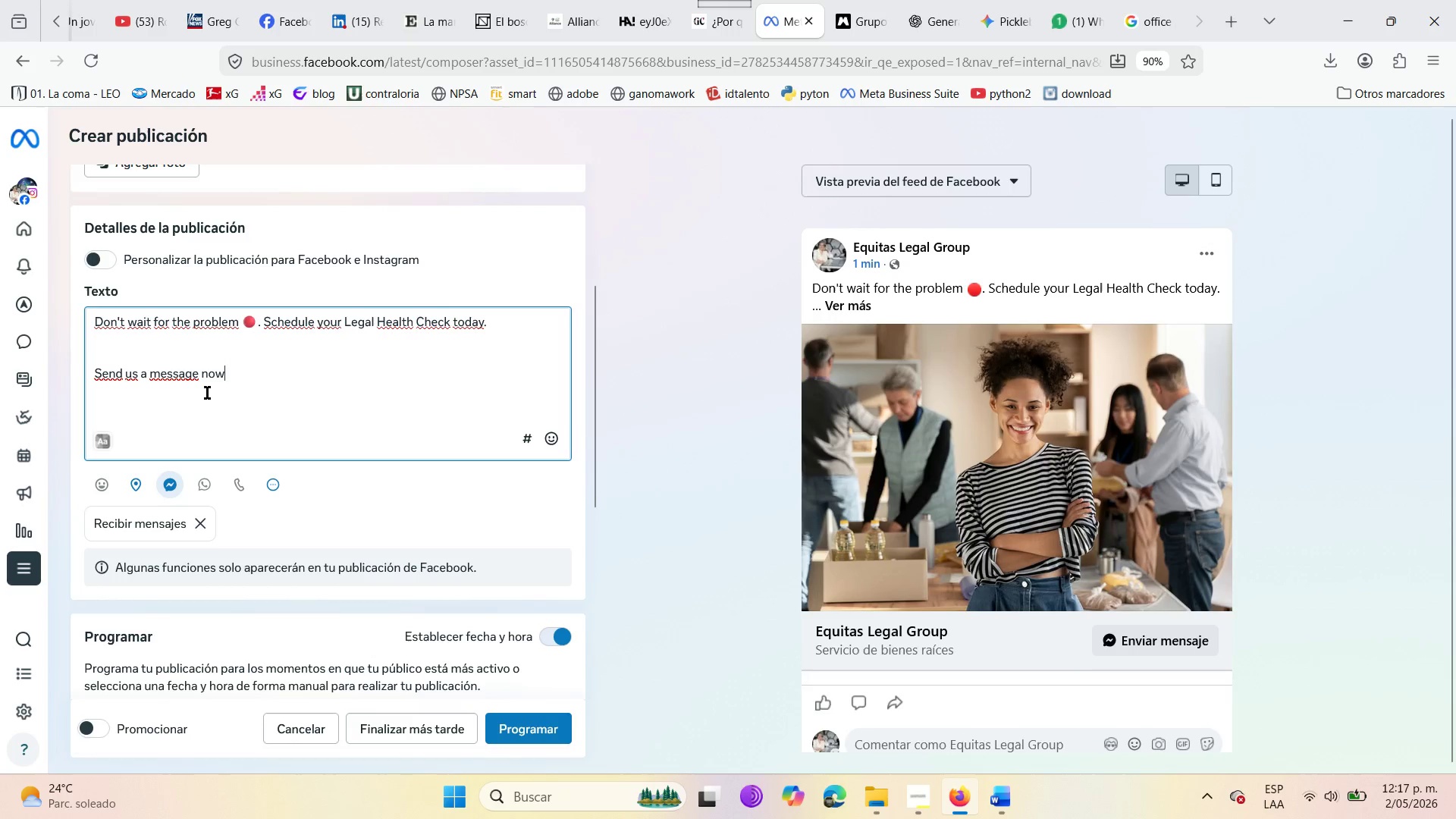 
wait(15.58)
 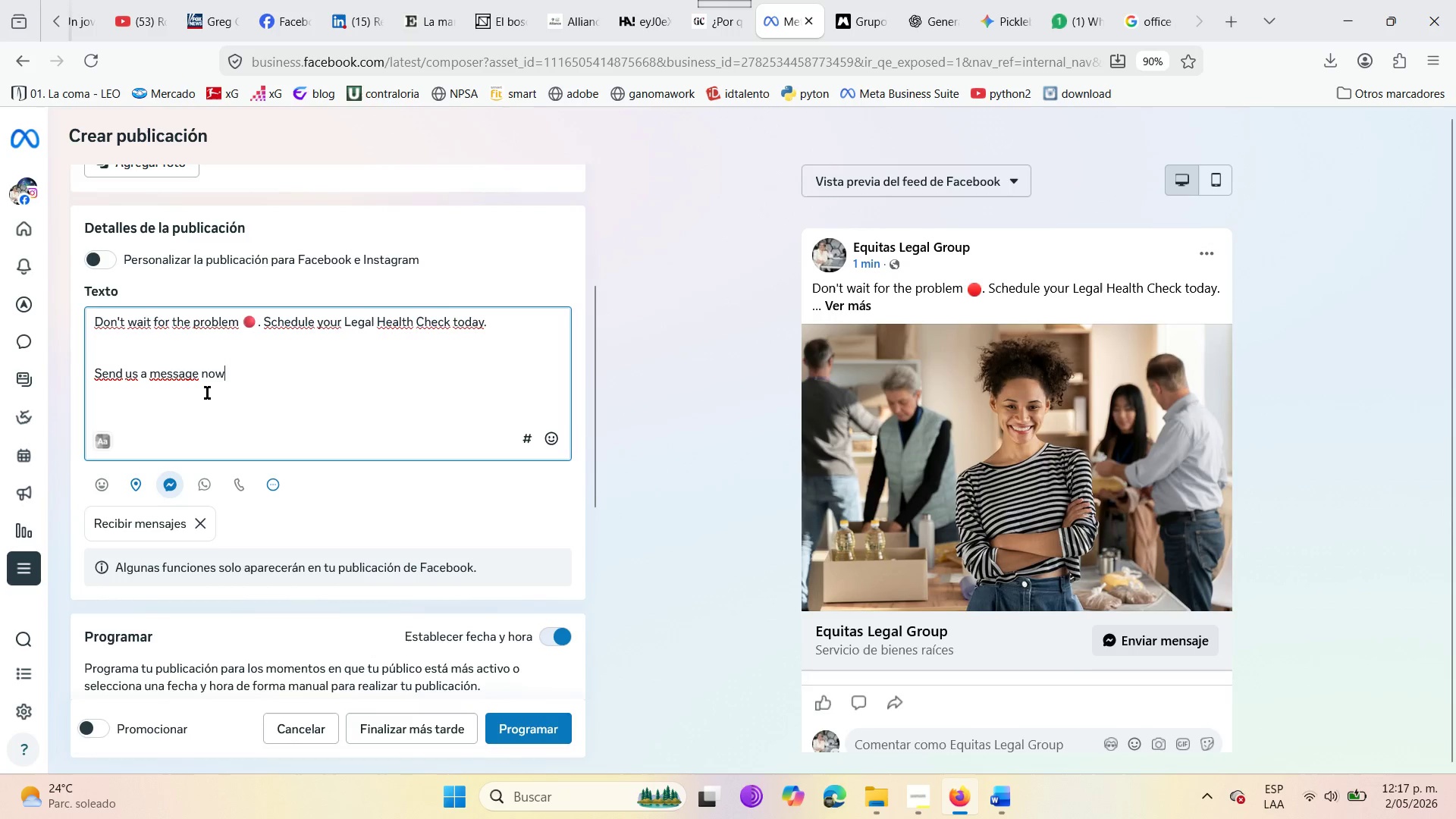 
type( to secure your date )
key(Backspace)
 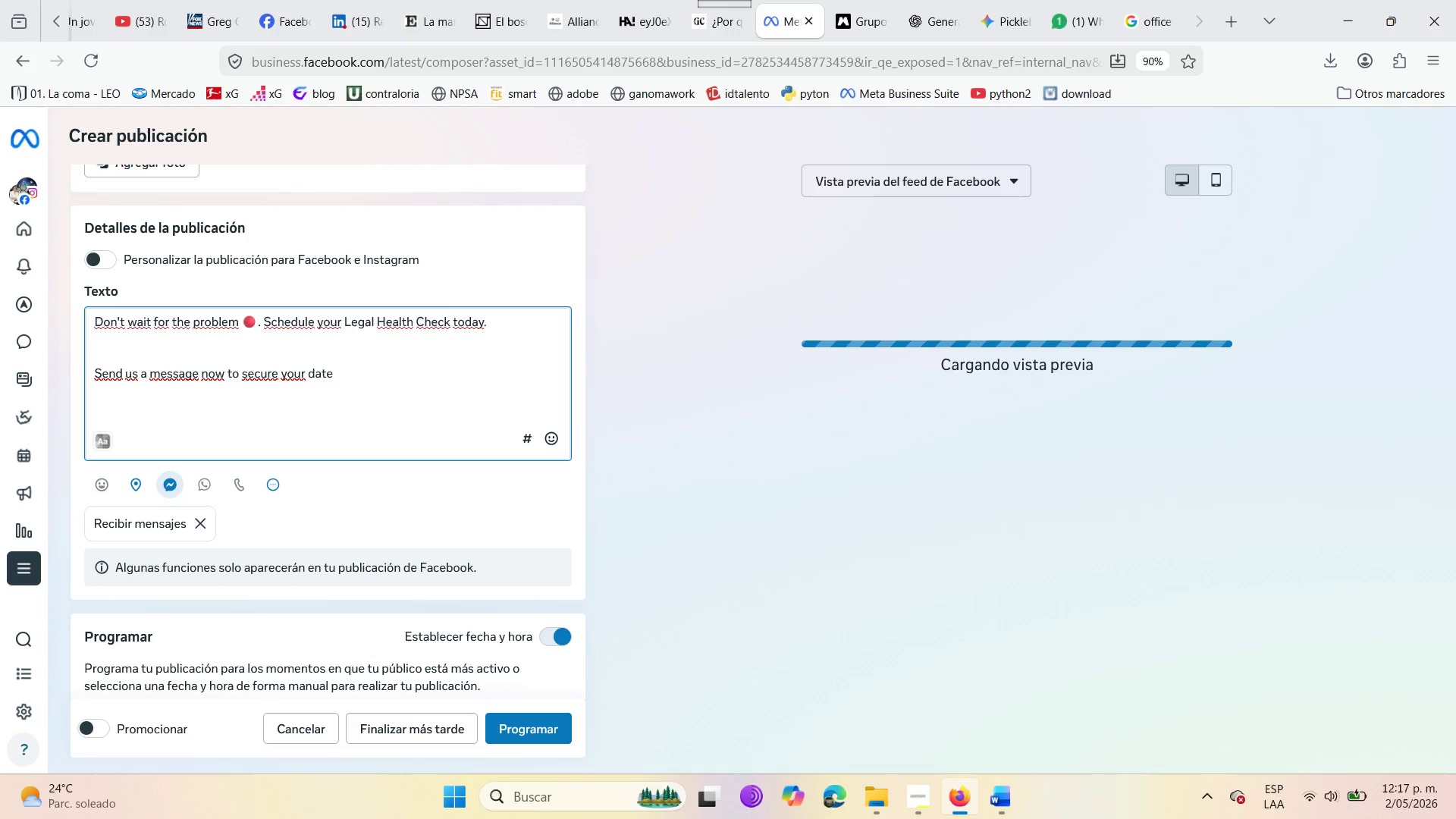 
wait(8.31)
 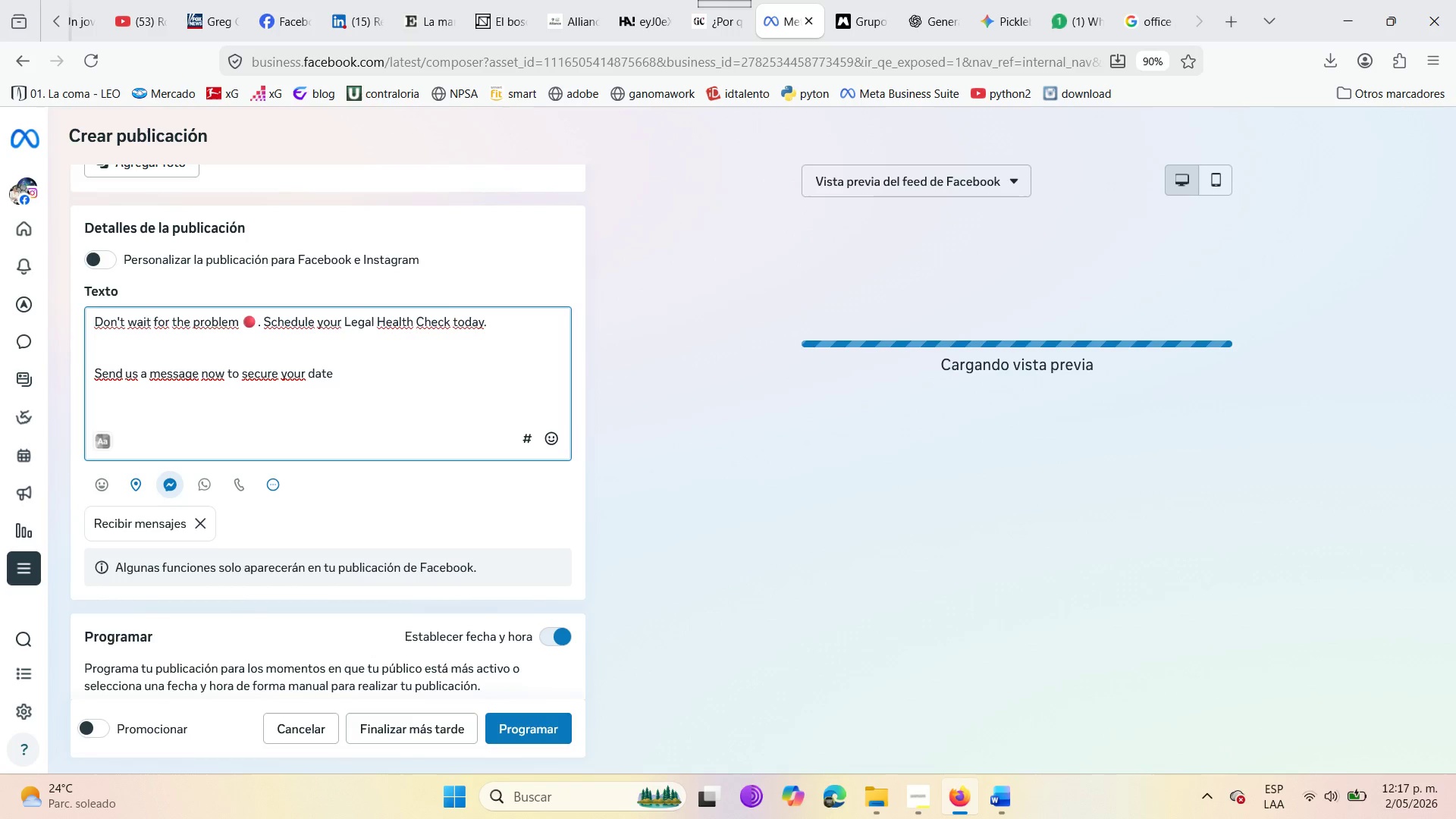 
key(Period)
 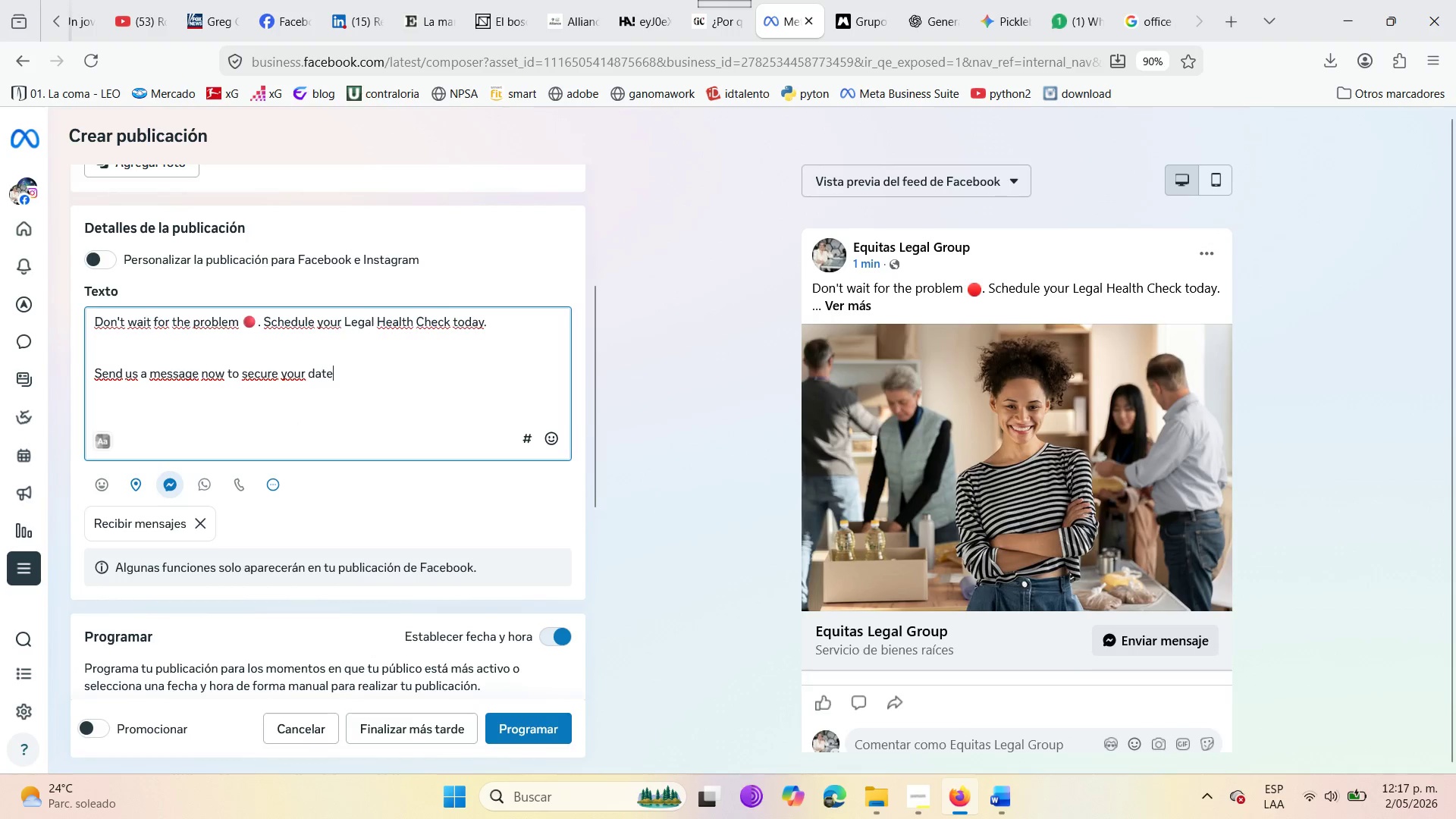 
key(Space)
 